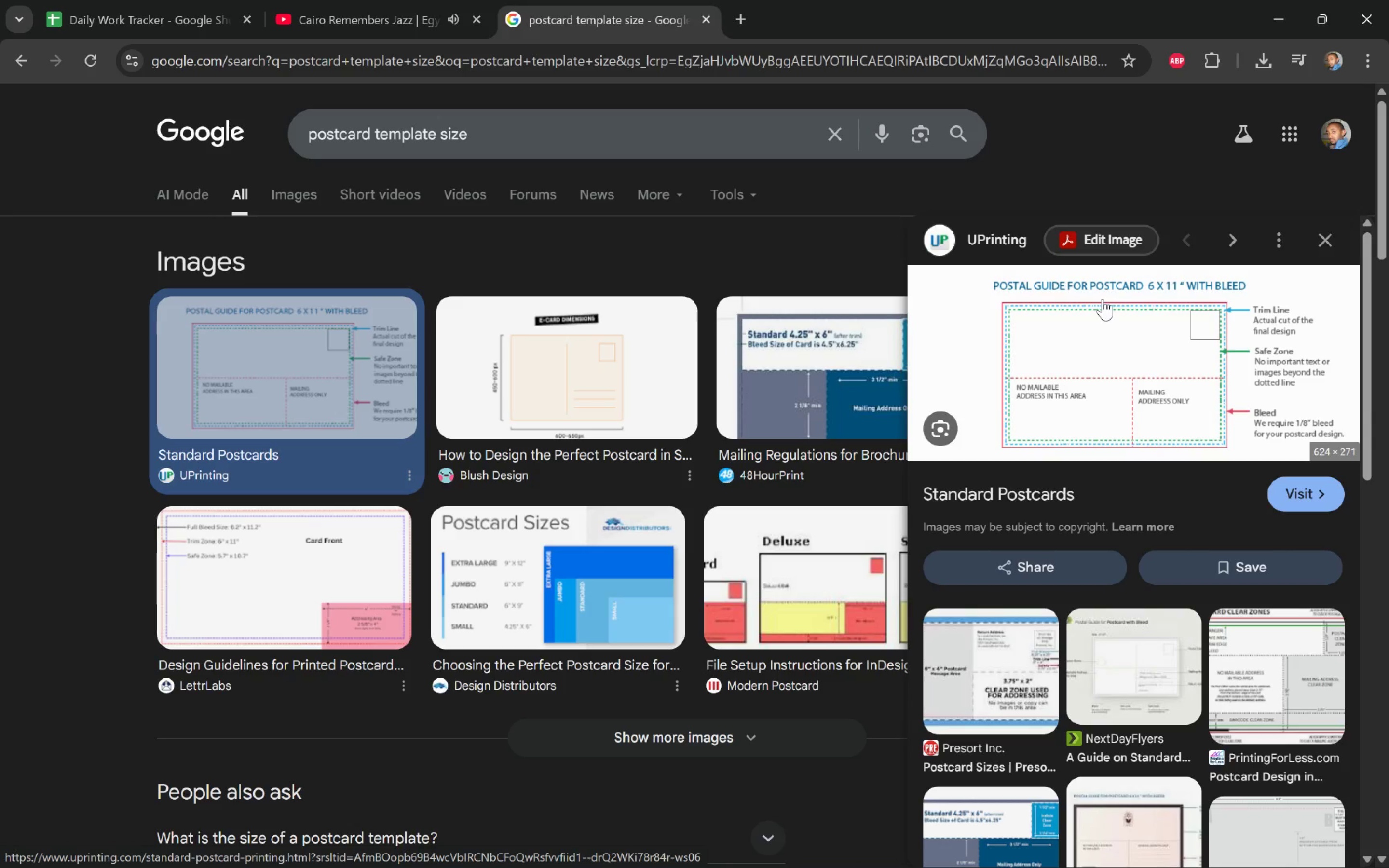 
wait(6.67)
 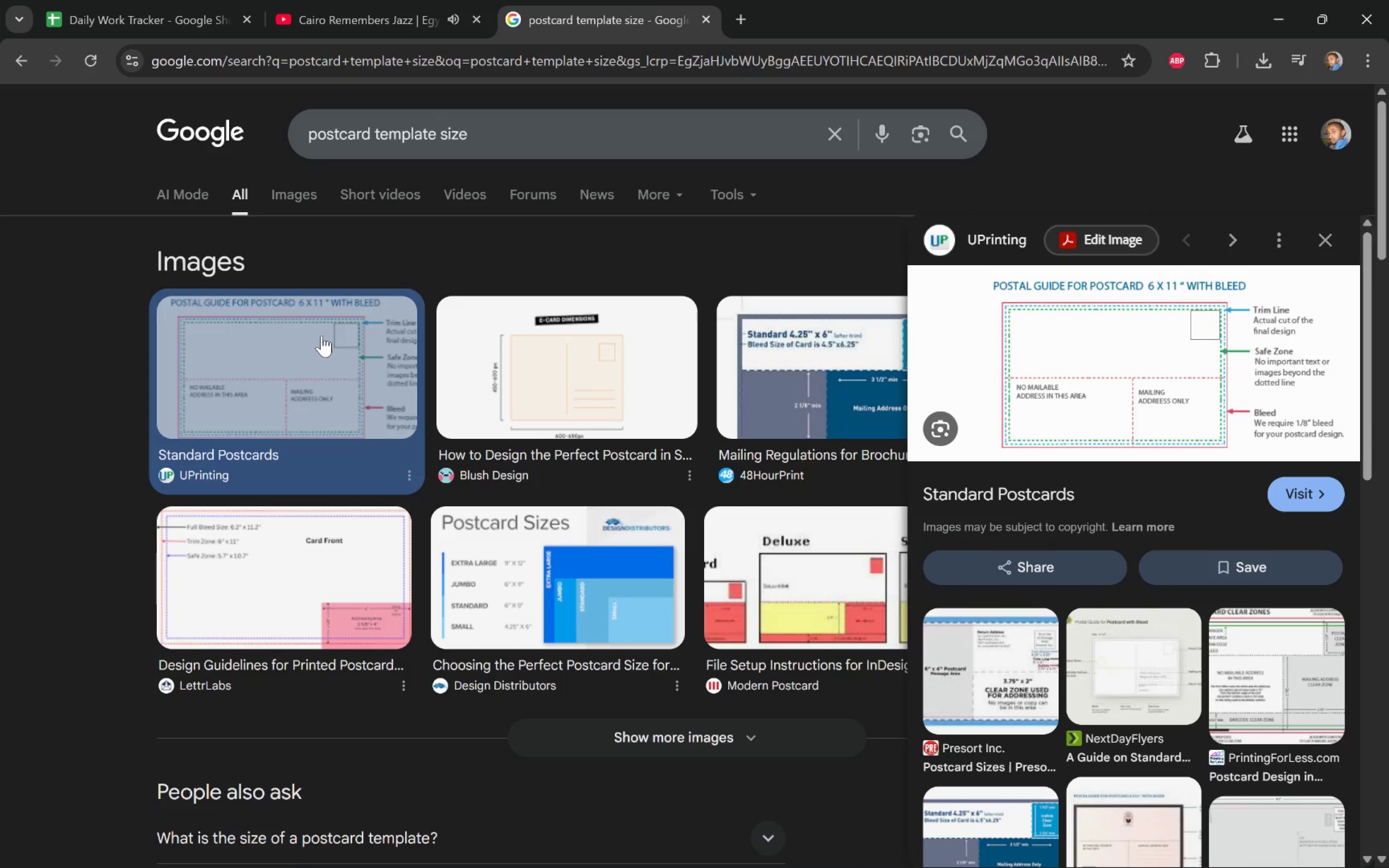 
key(Alt+Tab)
 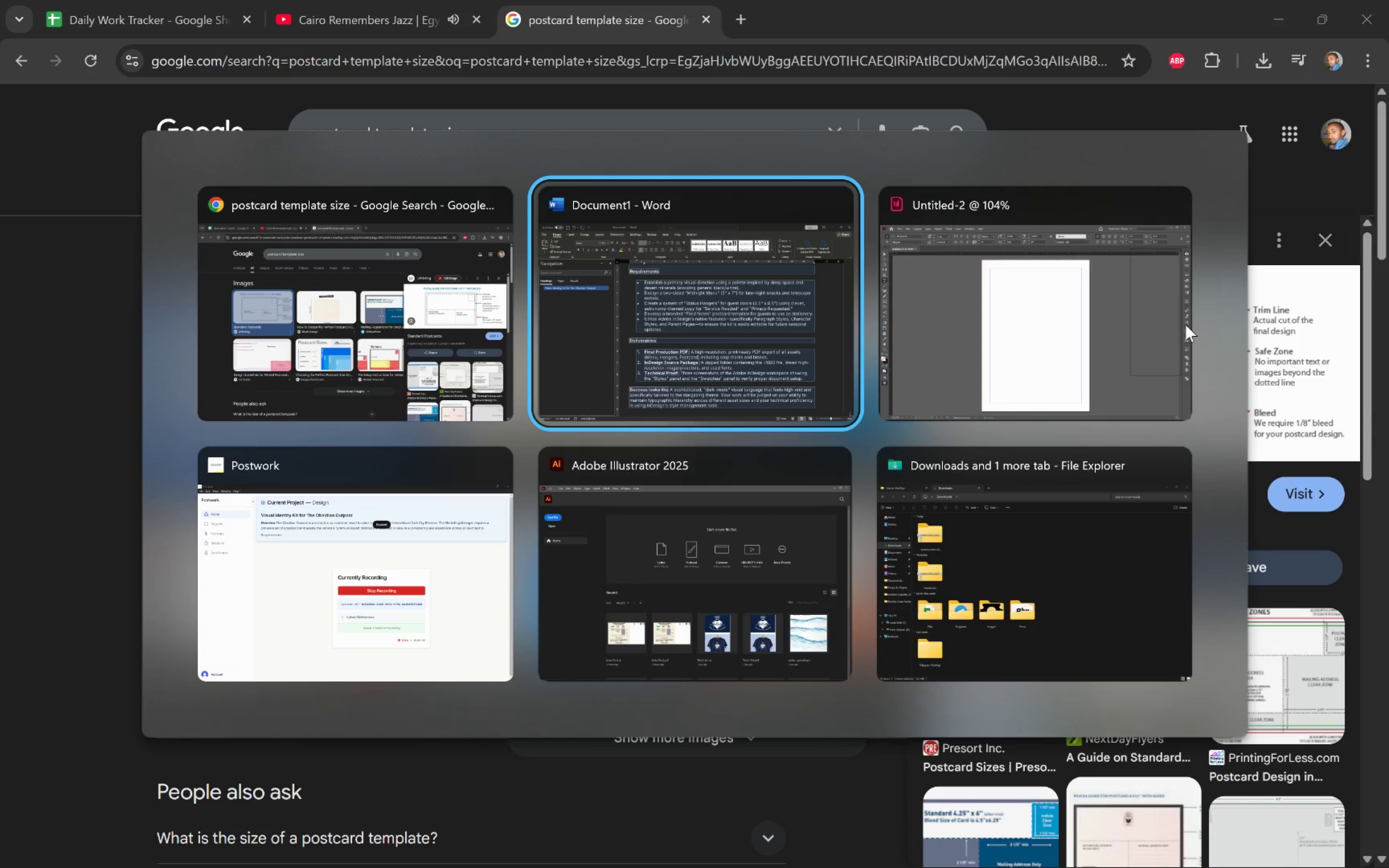 
key(Alt+Tab)
 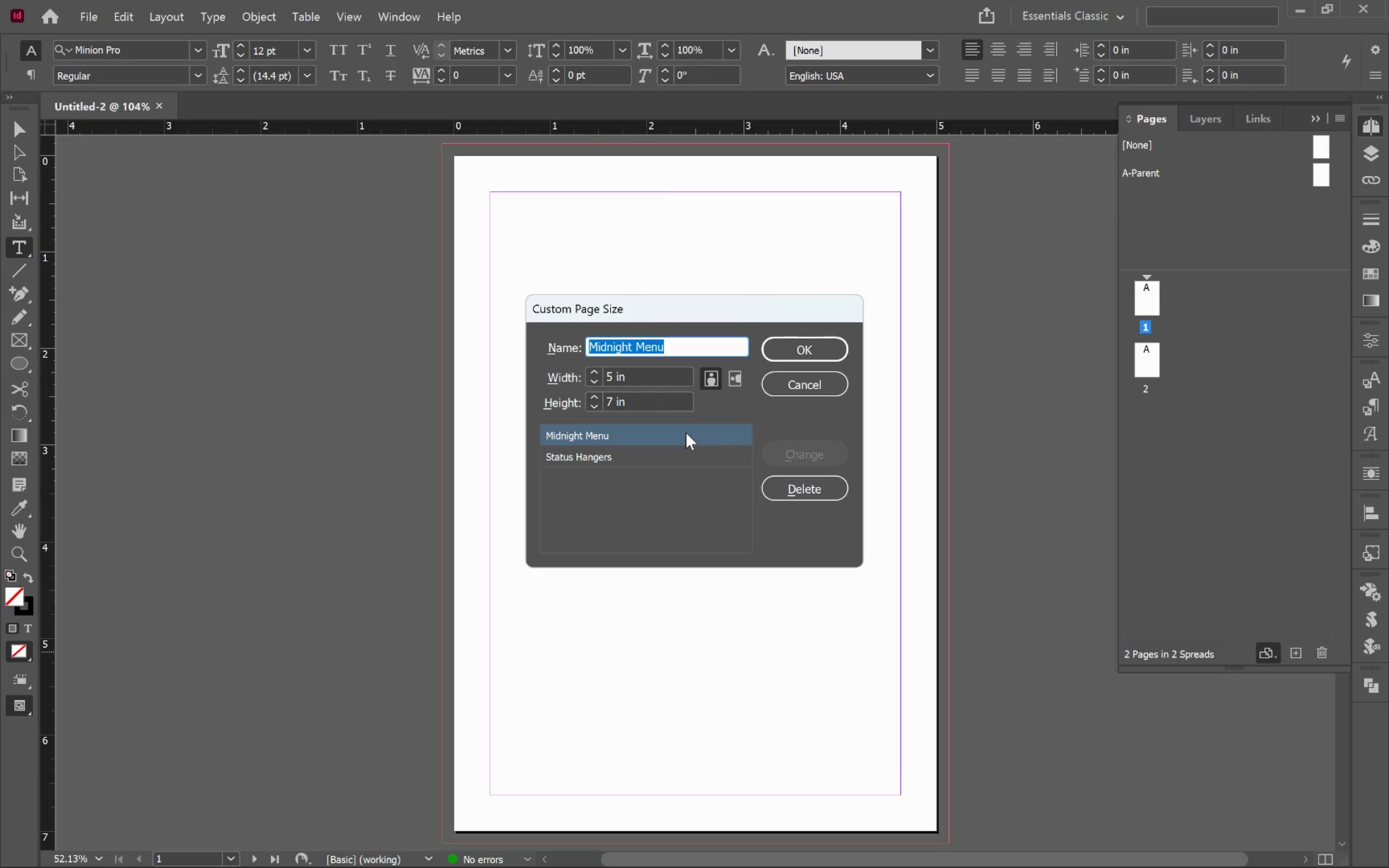 
type(Post Card)
key(Tab)
type(6)
key(Tab)
type(11)
key(Tab)
 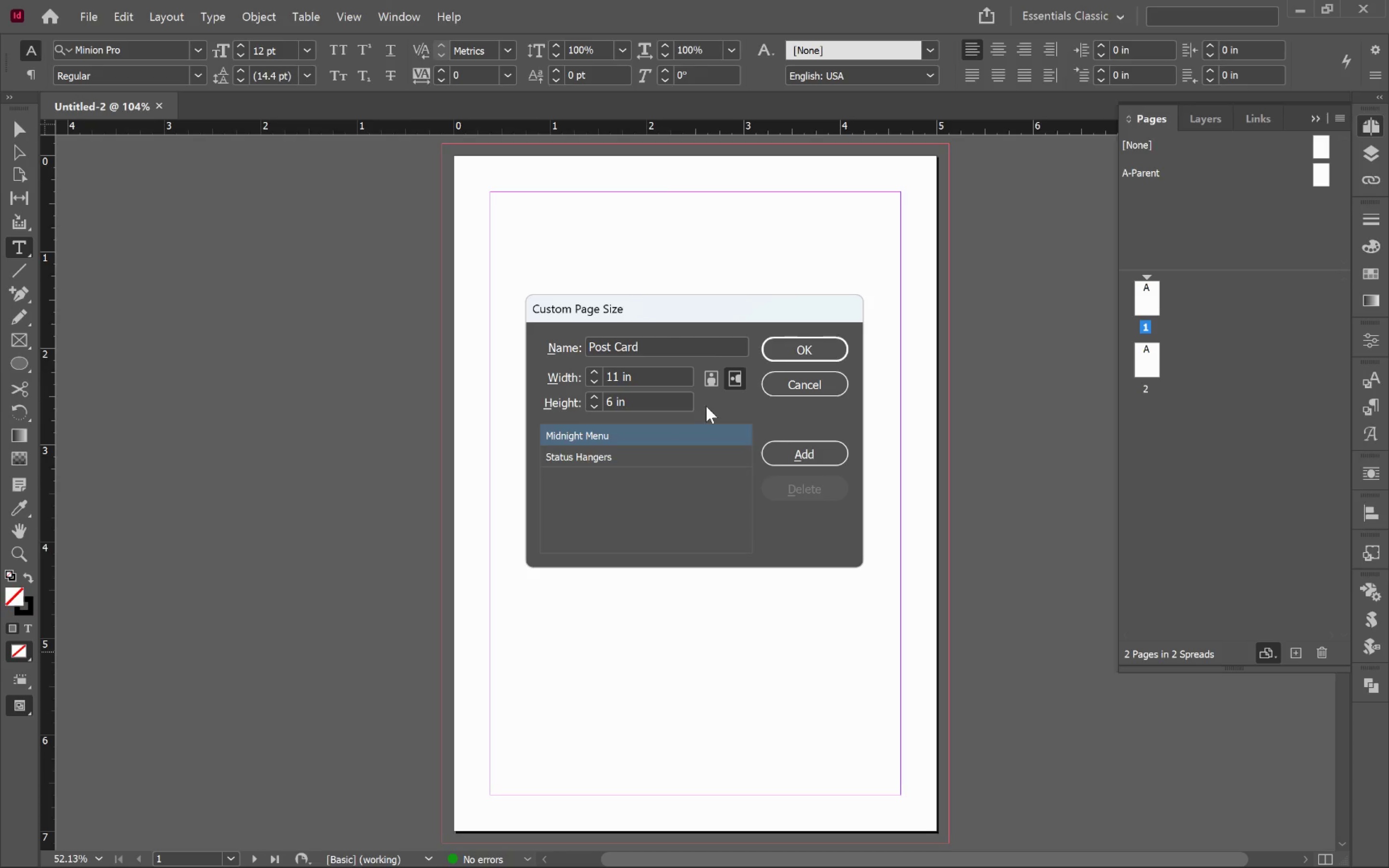 
wait(5.59)
 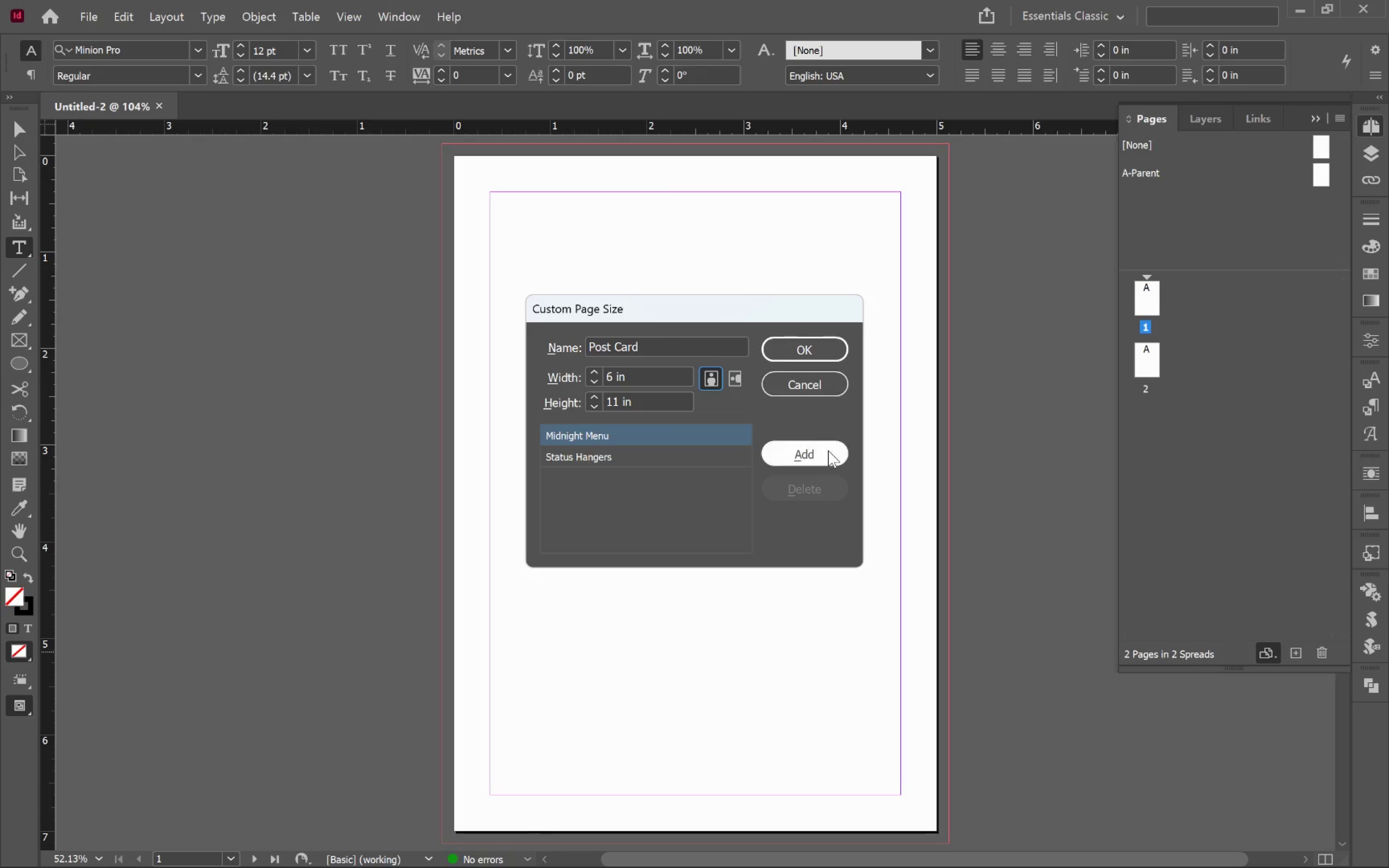 
left_click([816, 455])
 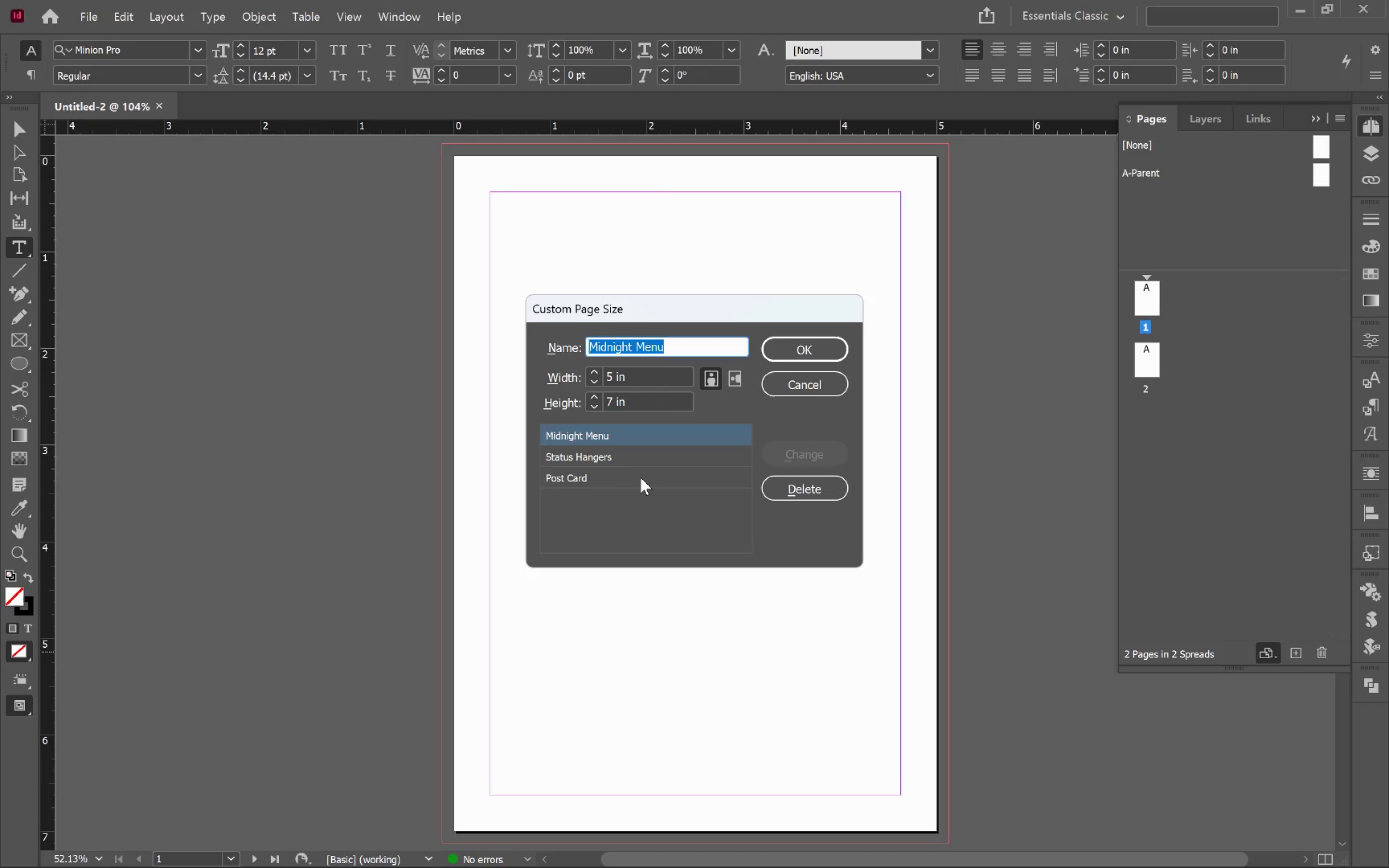 
left_click([595, 439])
 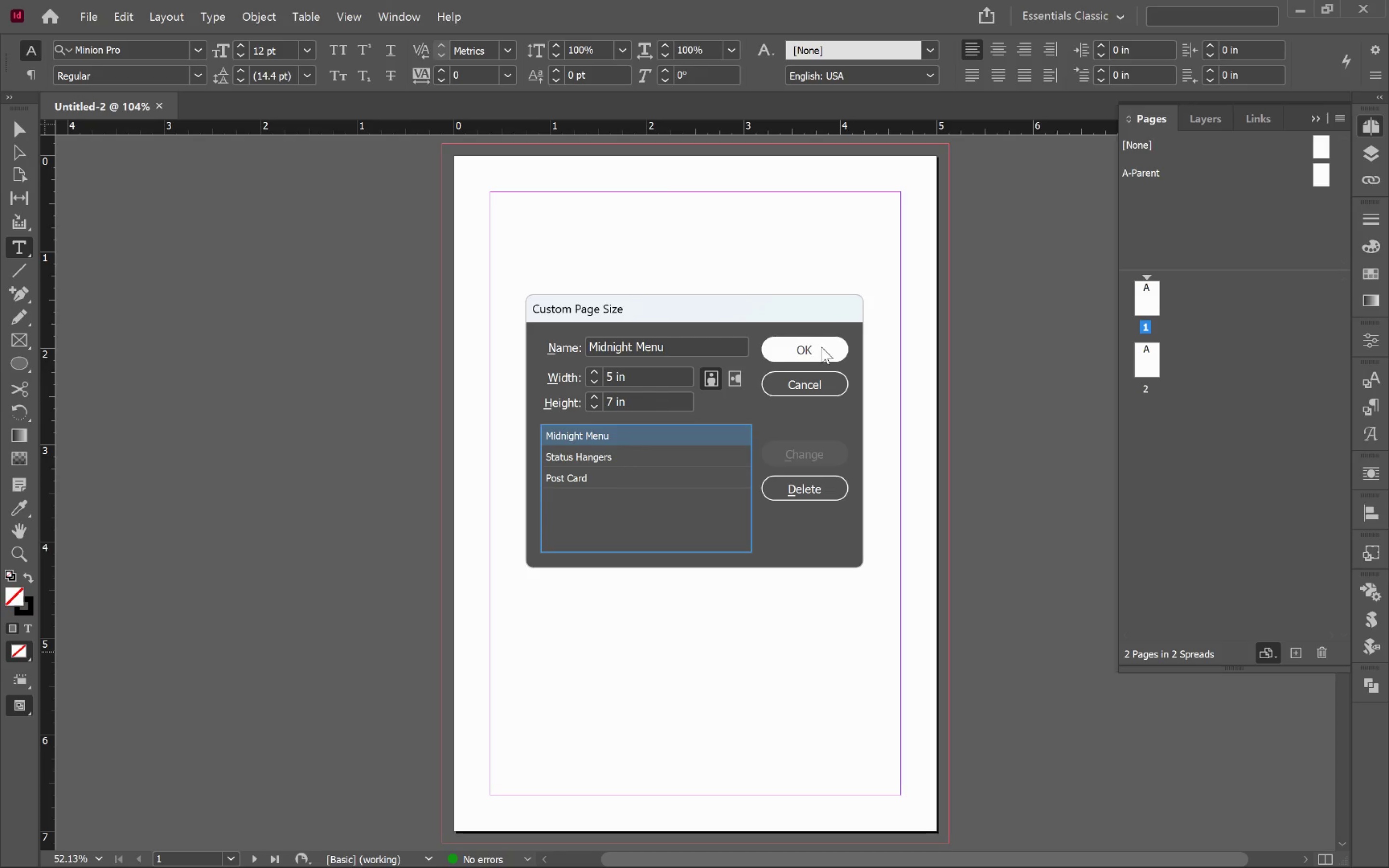 
left_click([822, 348])
 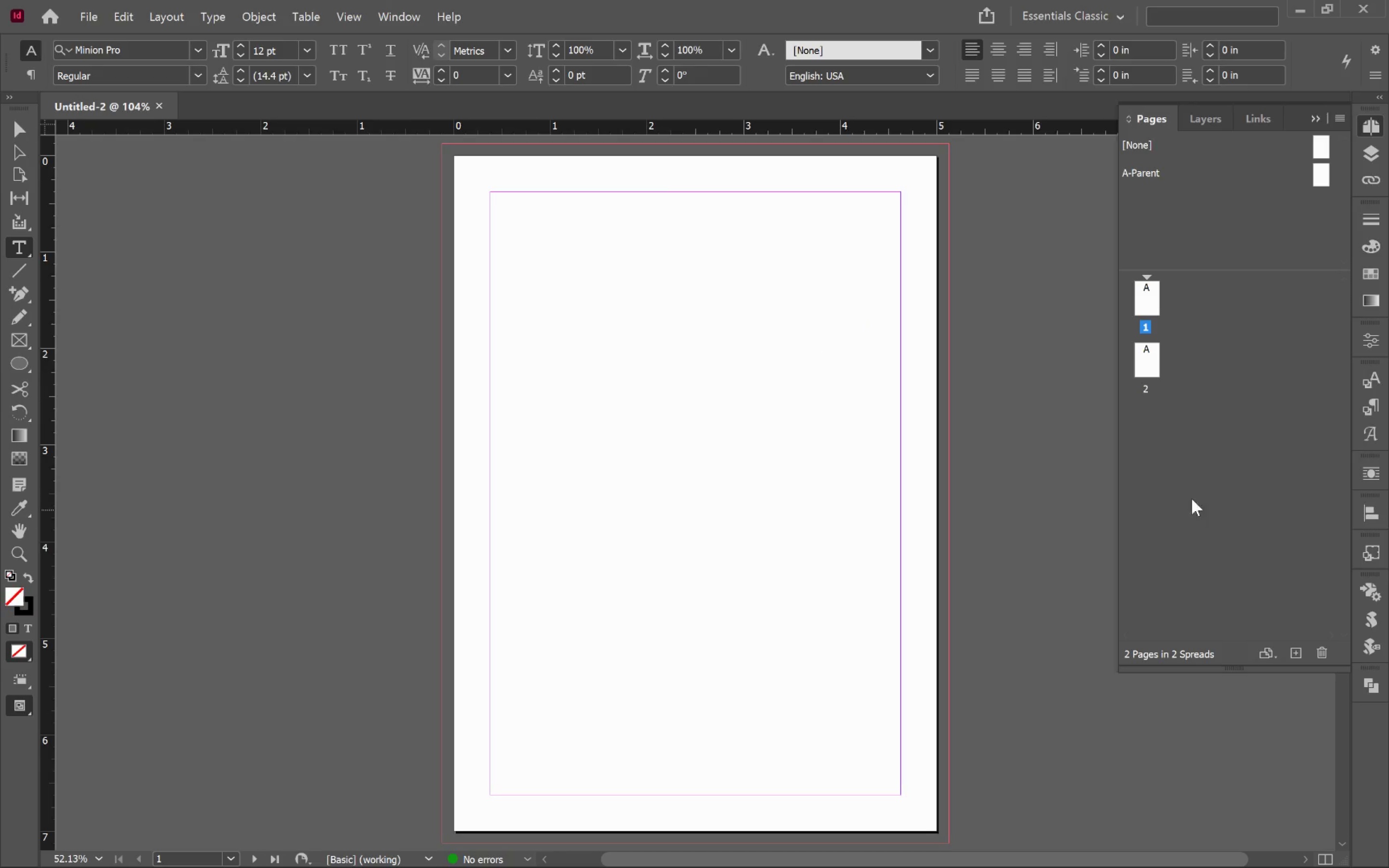 
left_click([1159, 438])
 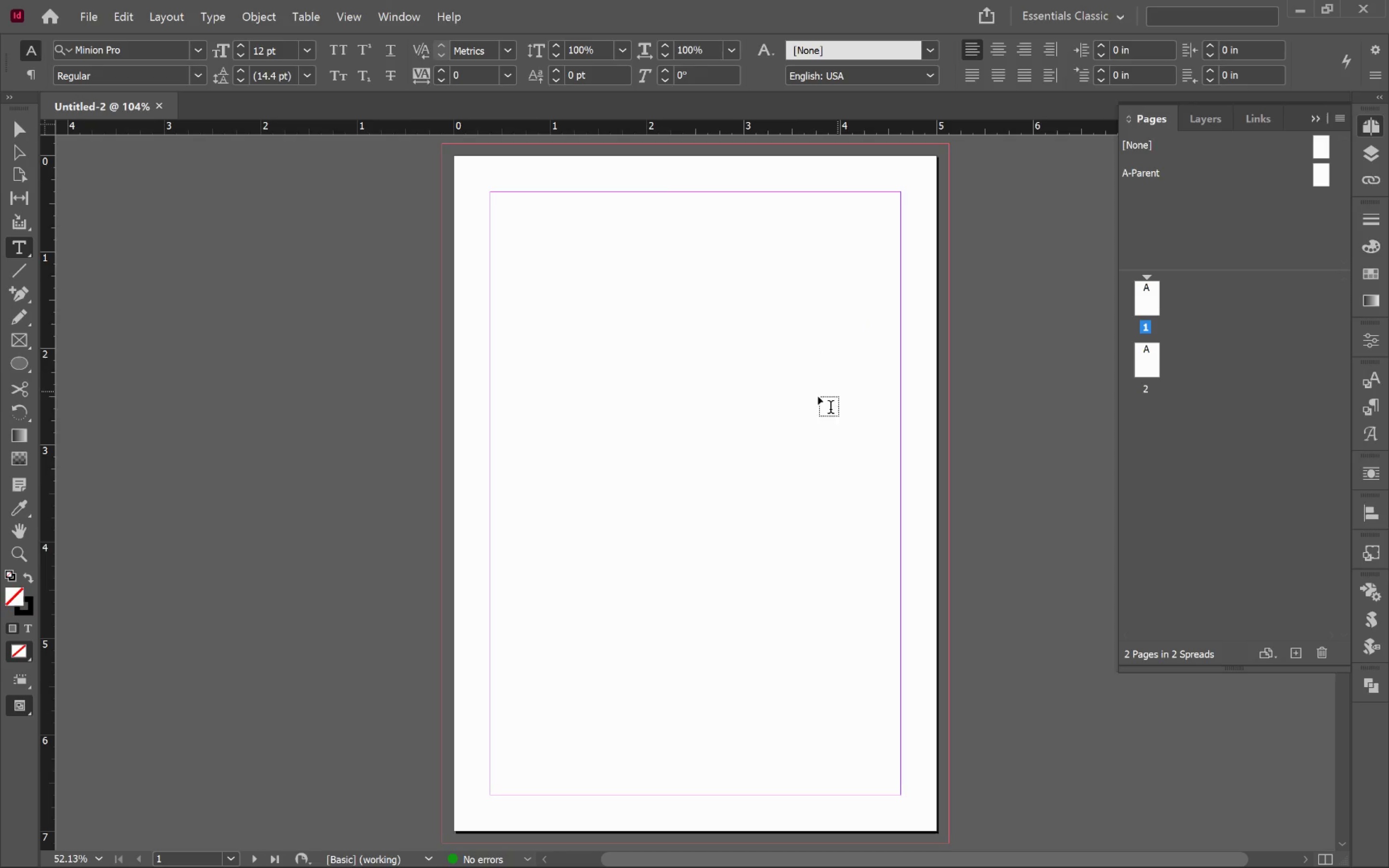 
left_click([795, 443])
 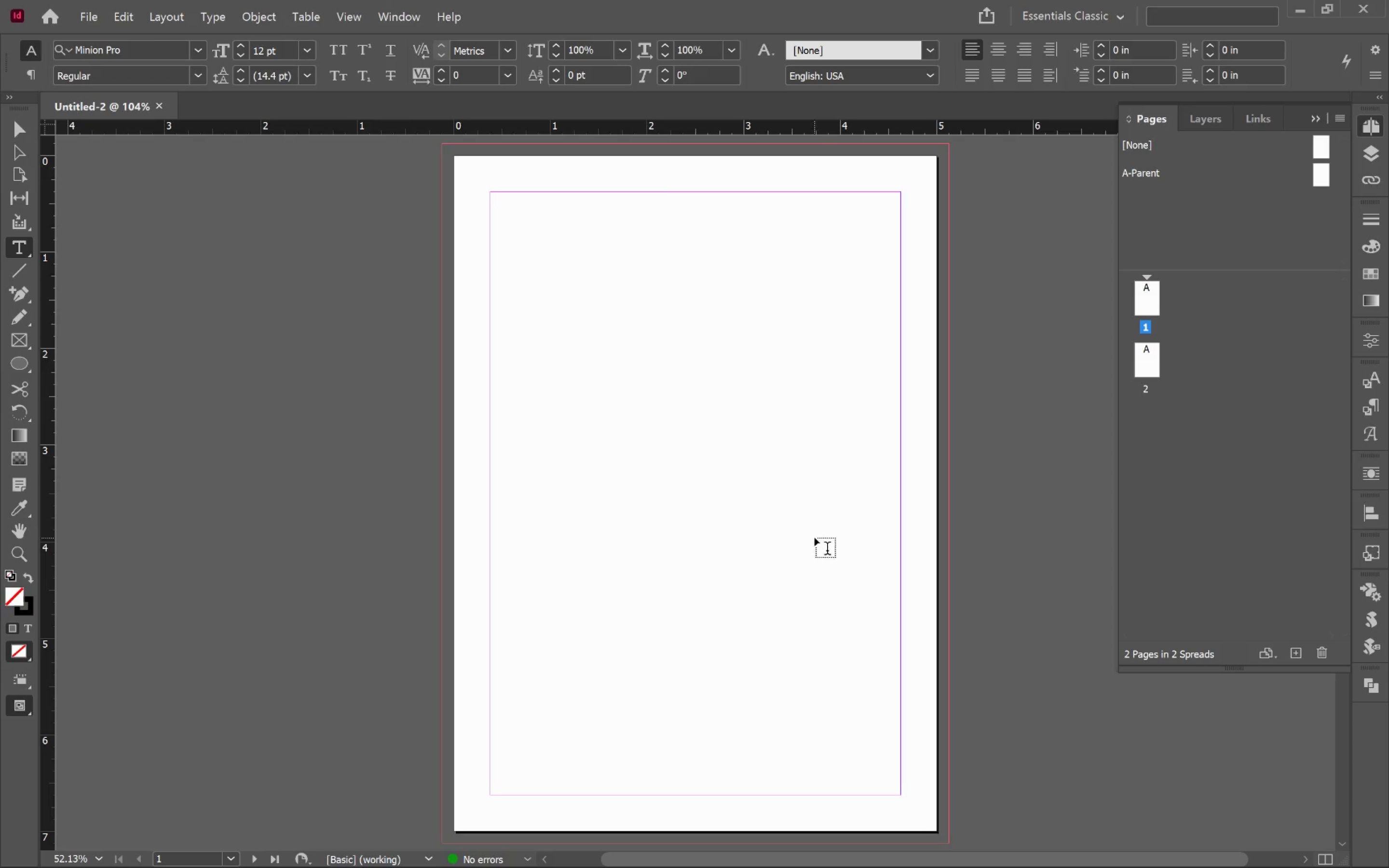 
wait(24.77)
 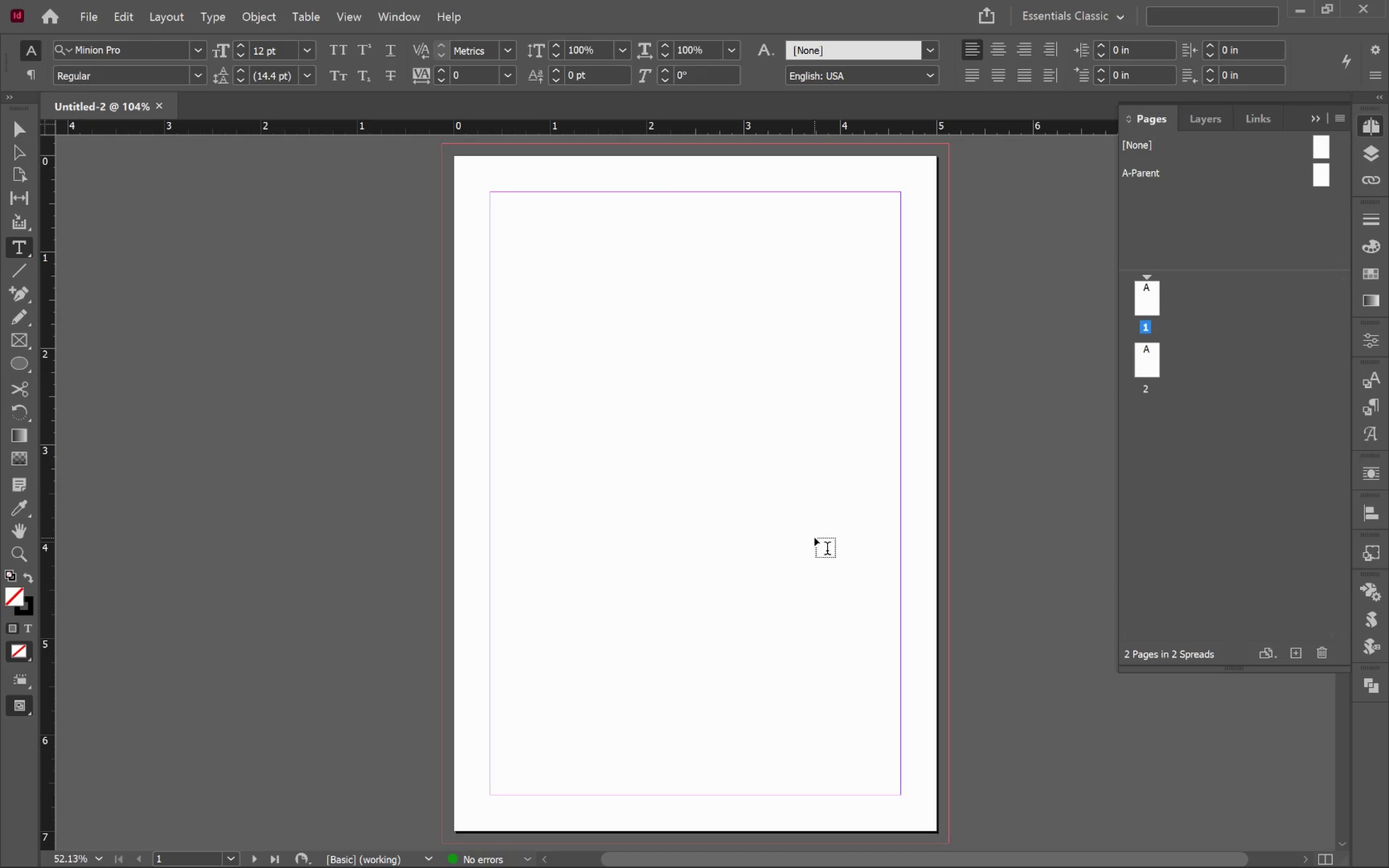 
left_click([1372, 273])
 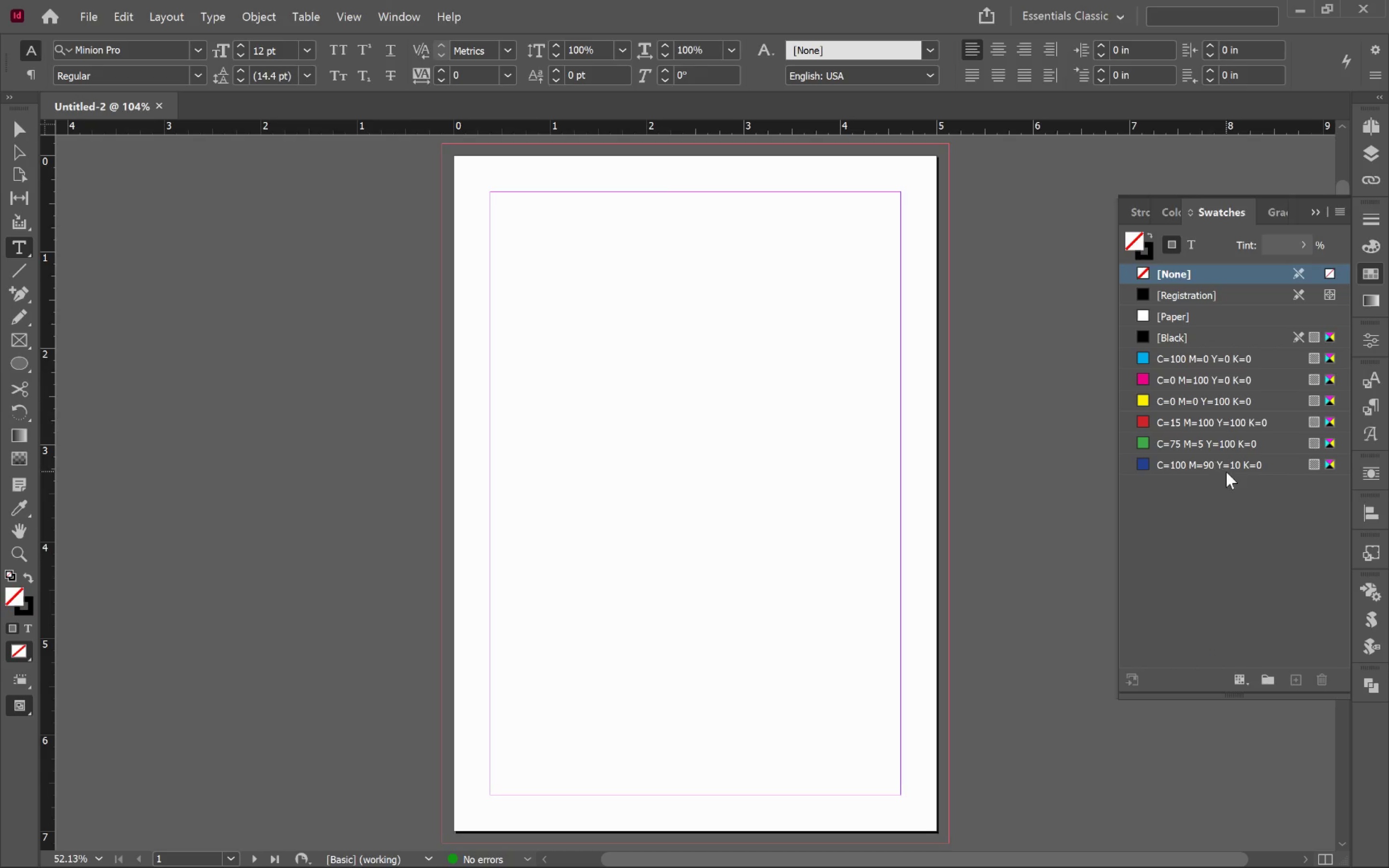 
left_click([1241, 499])
 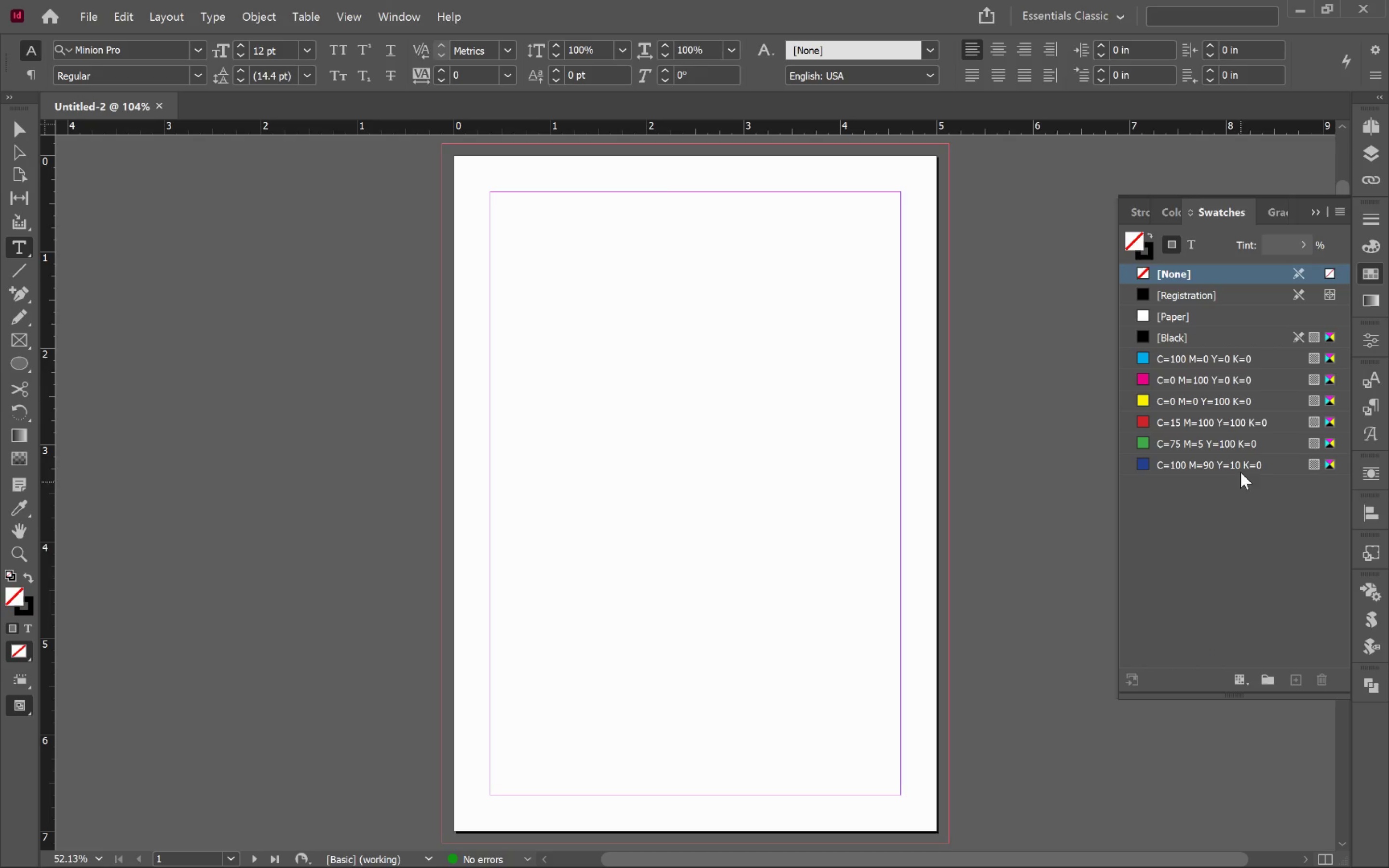 
left_click([1235, 464])
 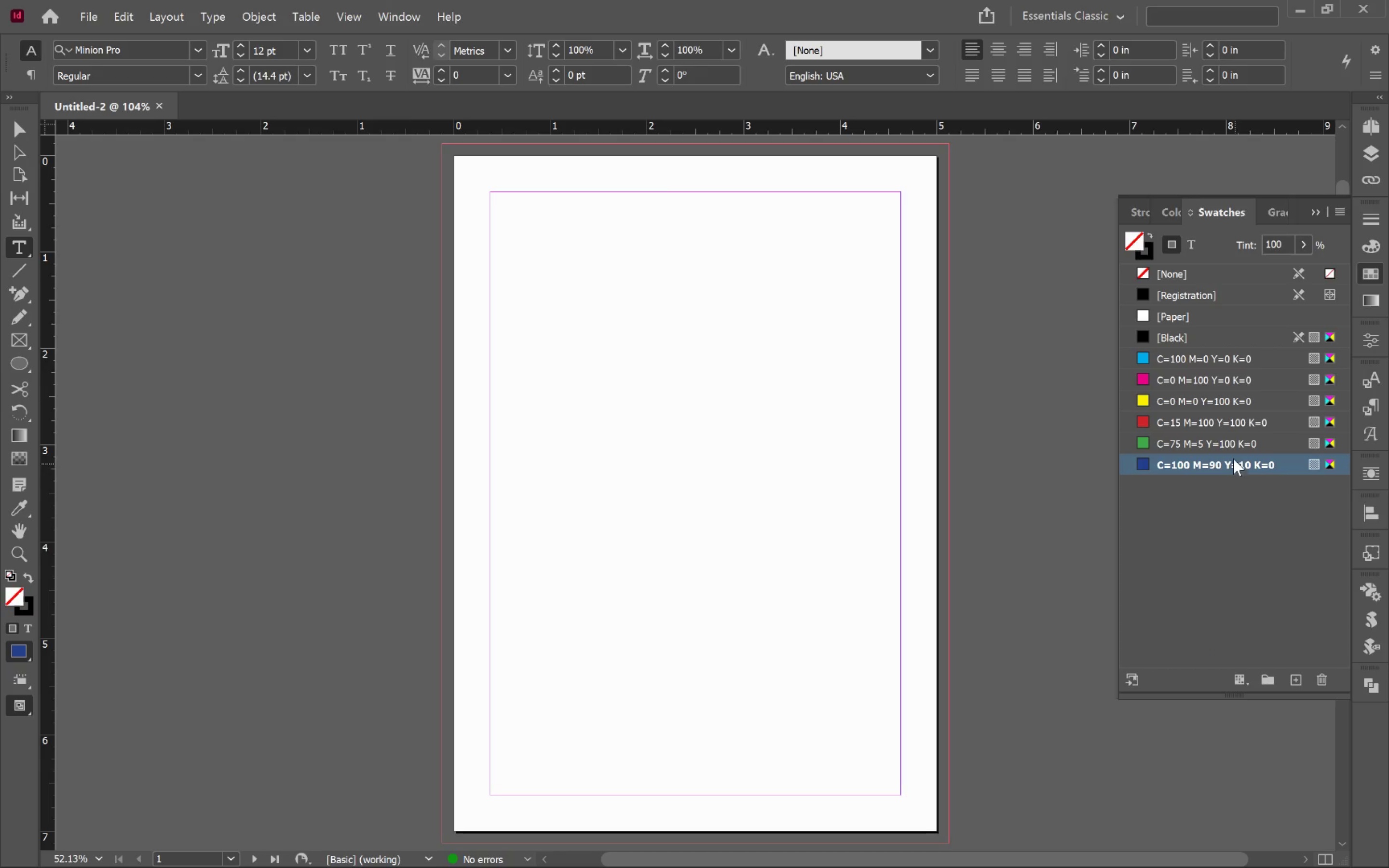 
hold_key(key=ShiftLeft, duration=0.84)
left_click([1210, 357])
 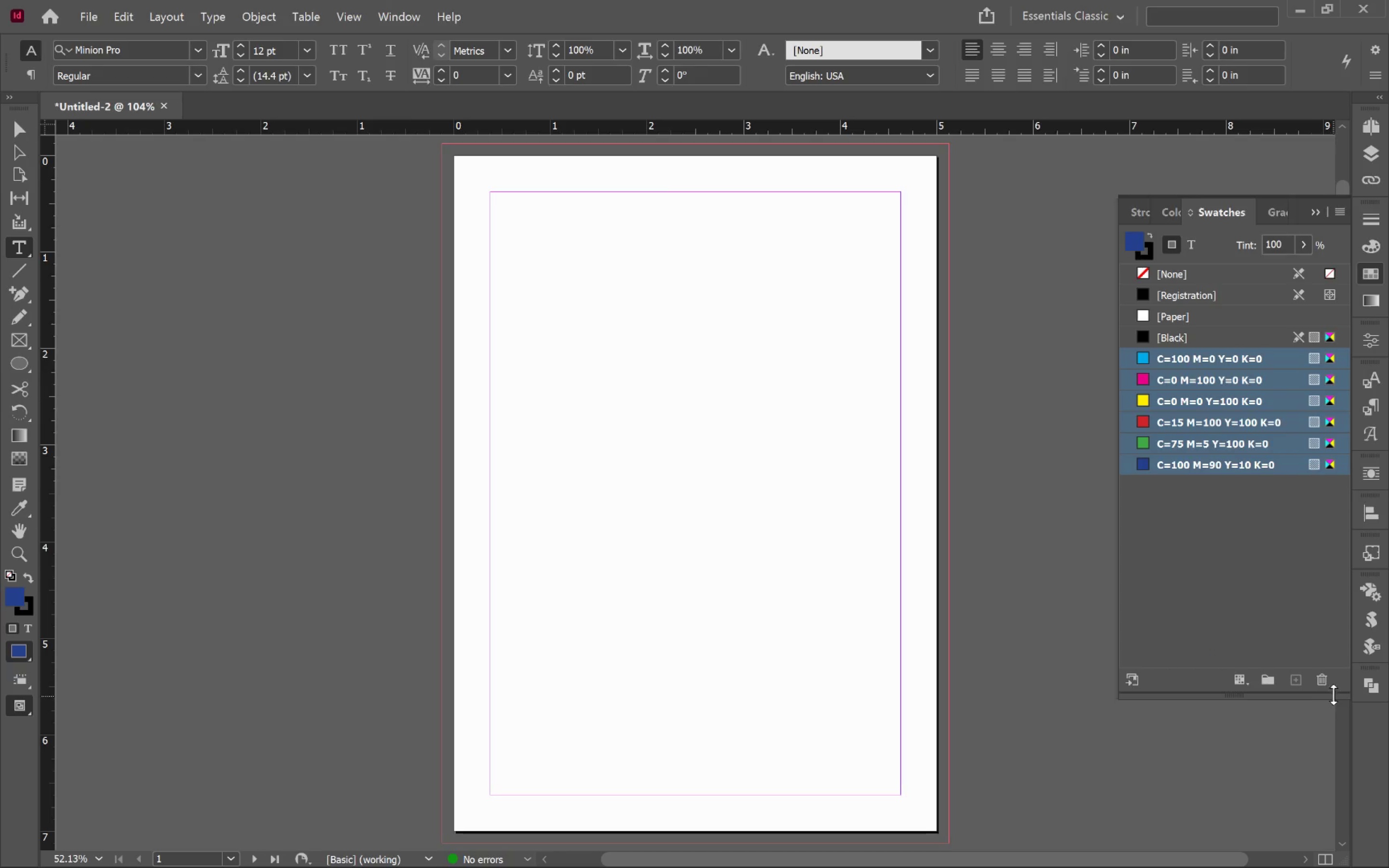 
left_click([1324, 682])
 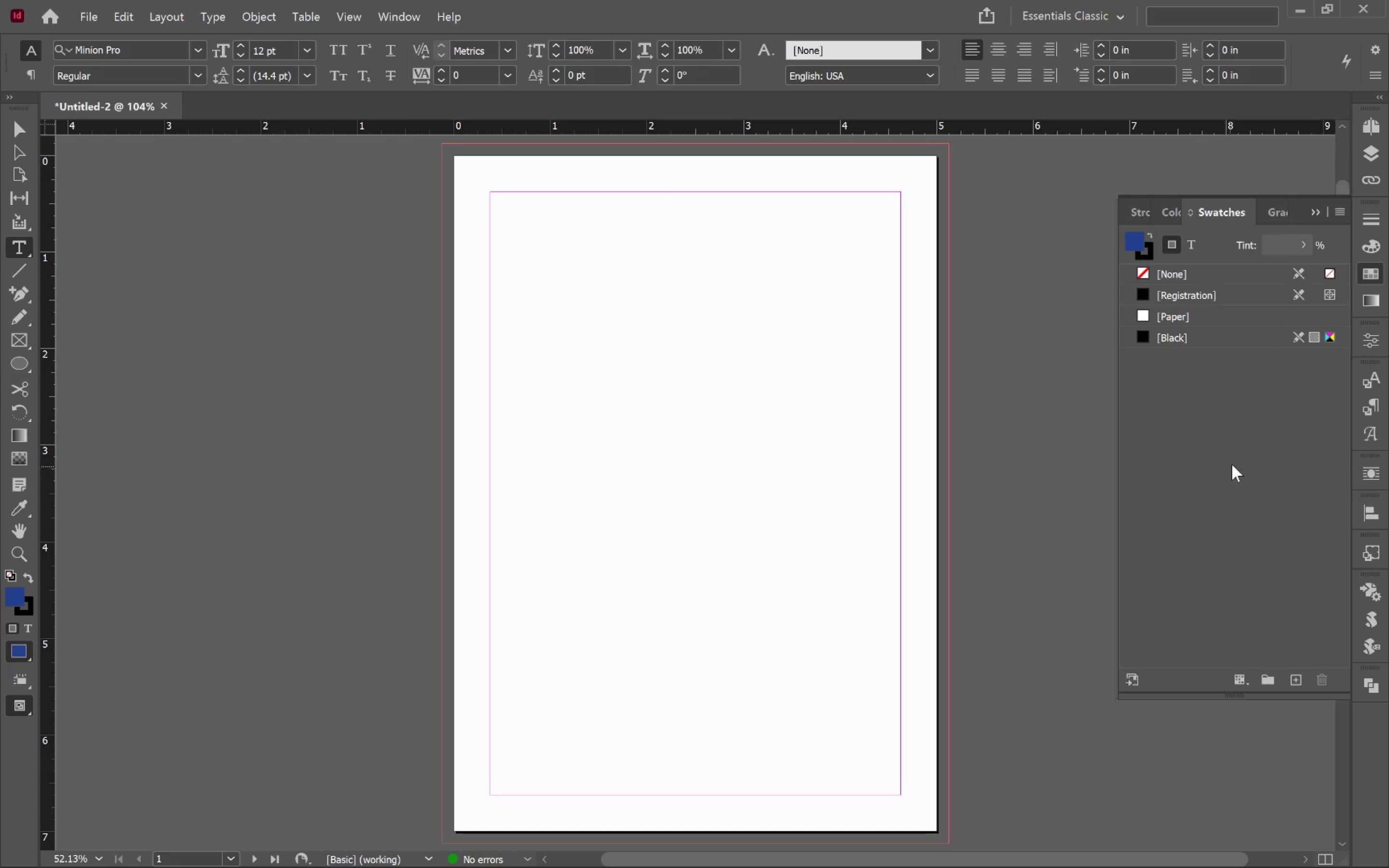 
left_click([1234, 466])
 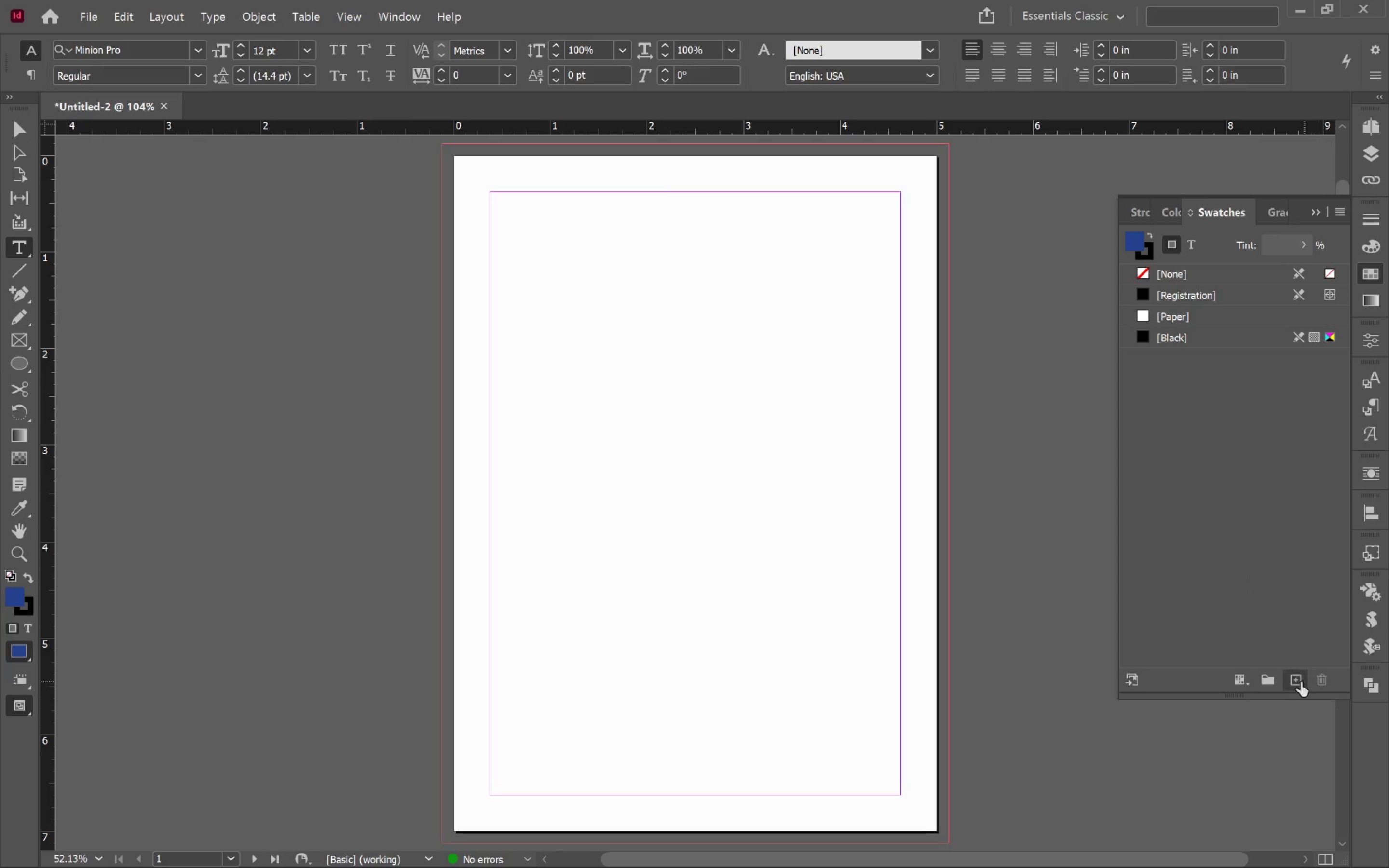 
left_click([1297, 680])
 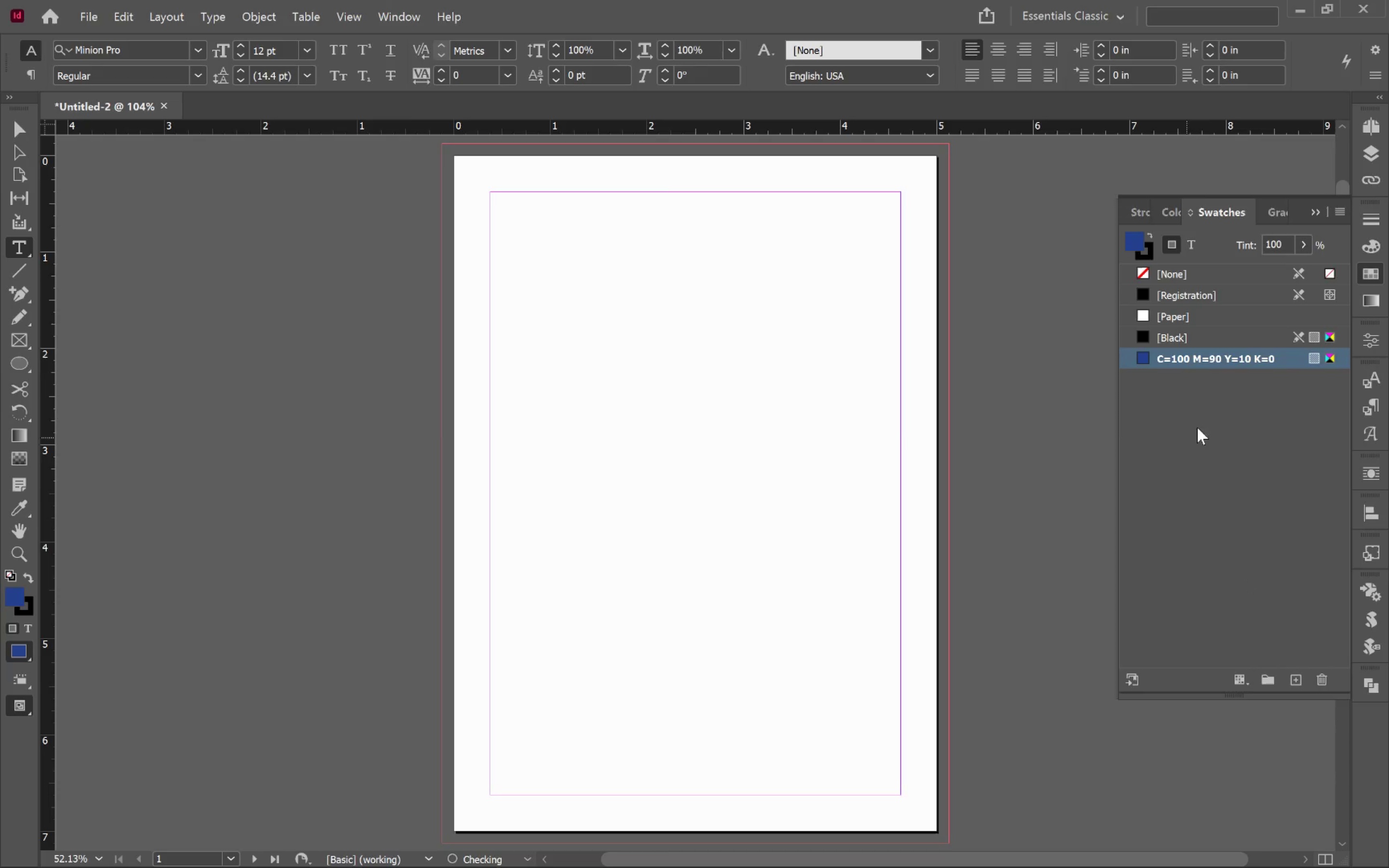 
mouse_move([1253, 359])
 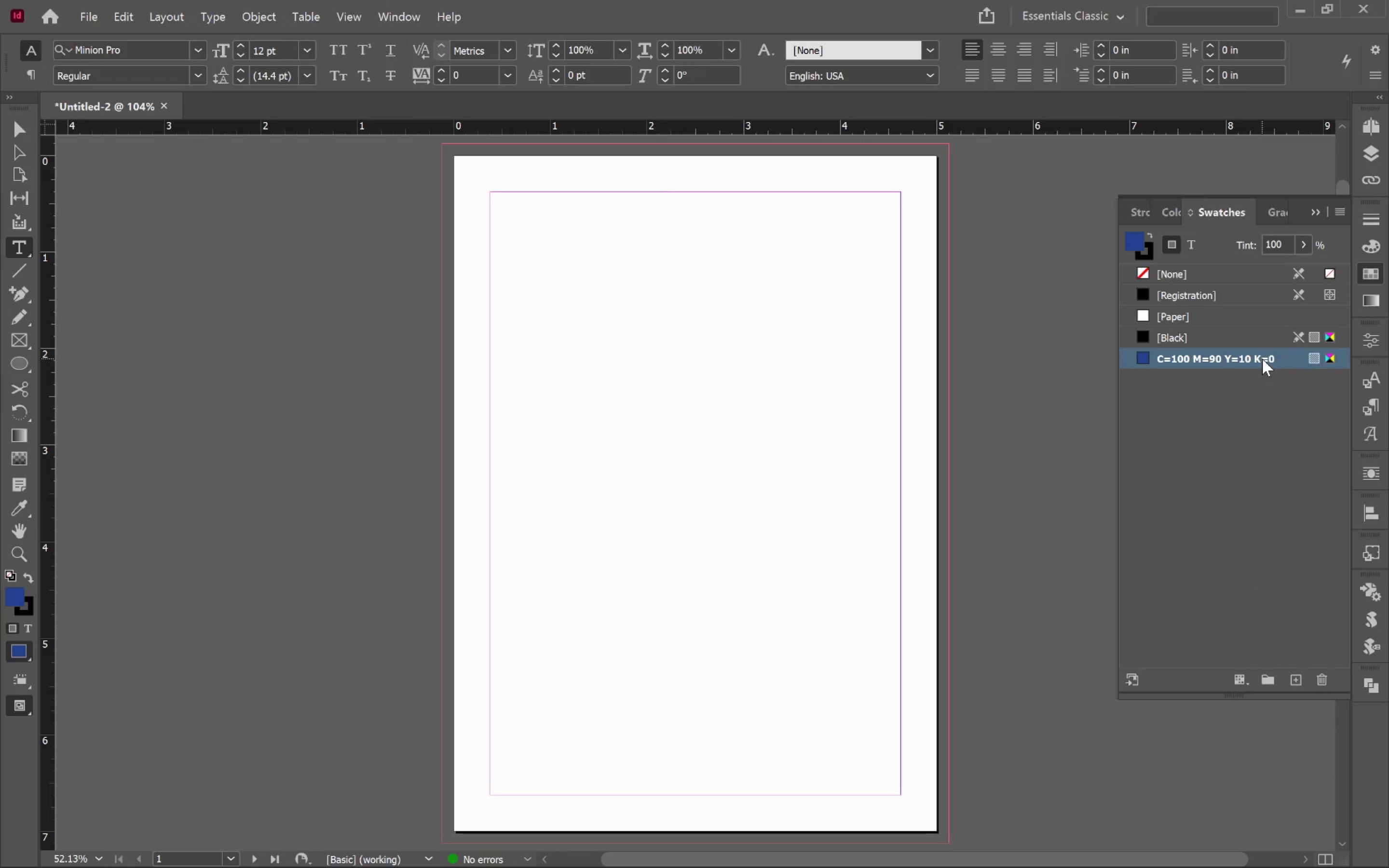 
double_click([1262, 359])
 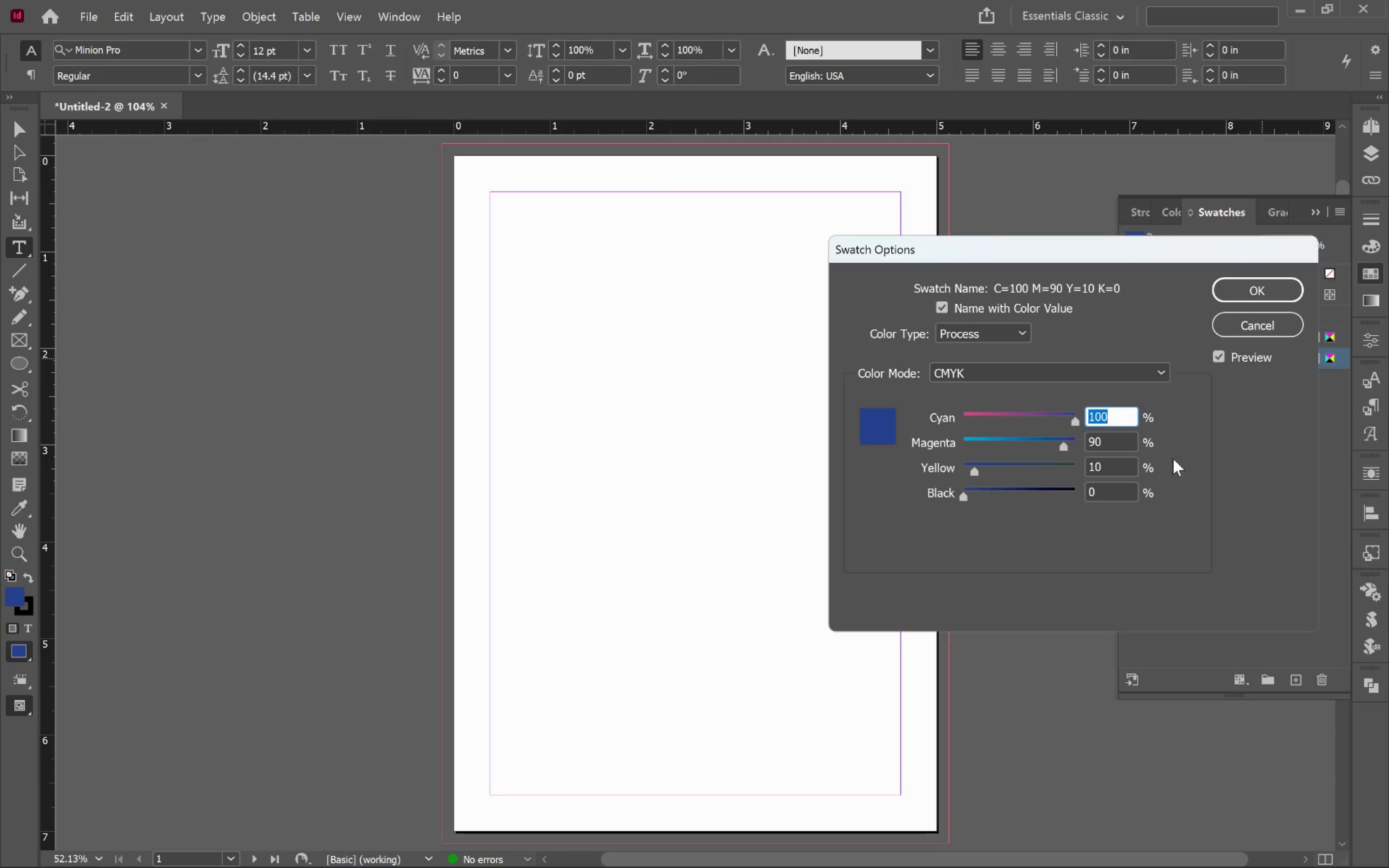 
left_click([1035, 372])
 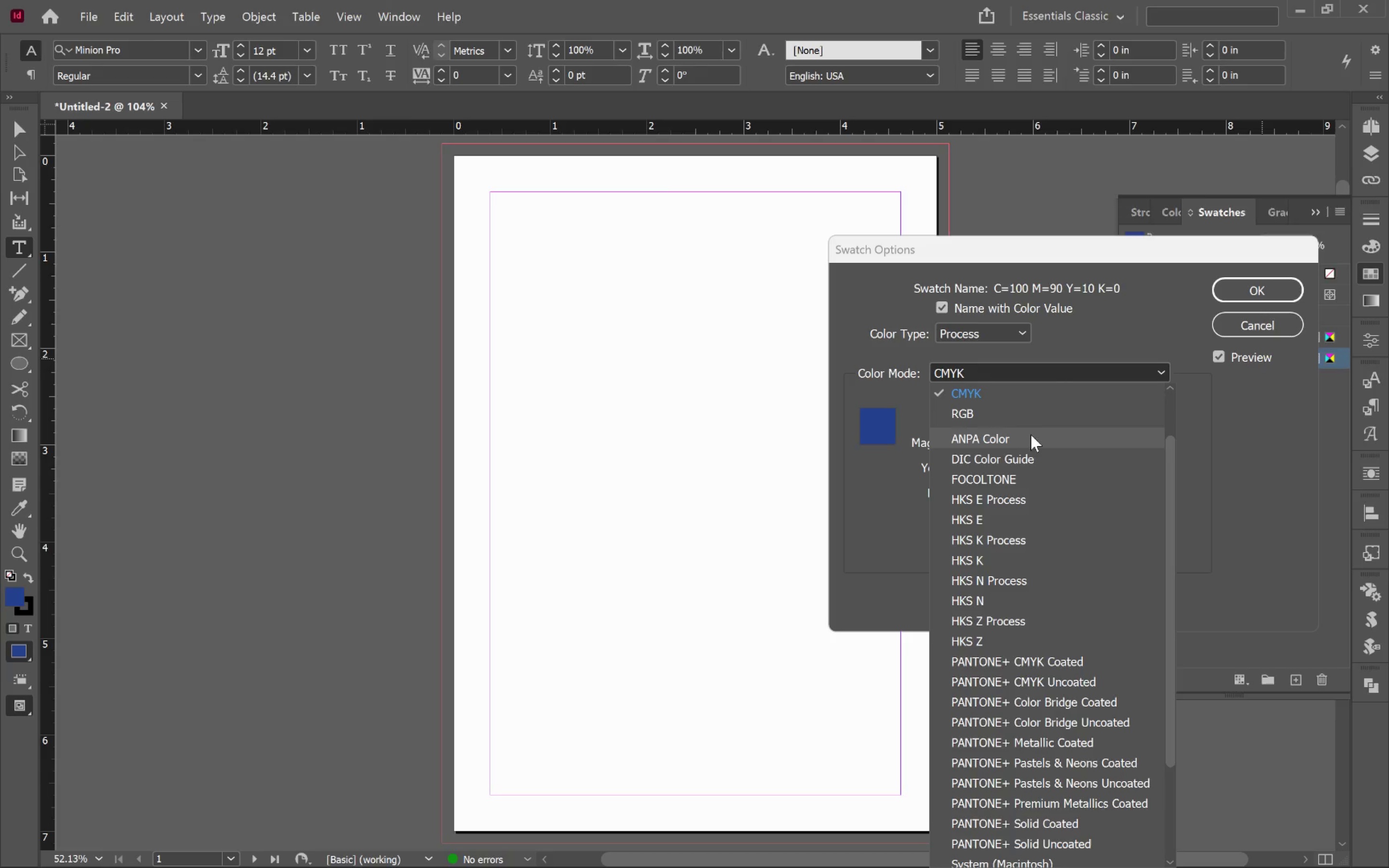 
left_click([1023, 416])
 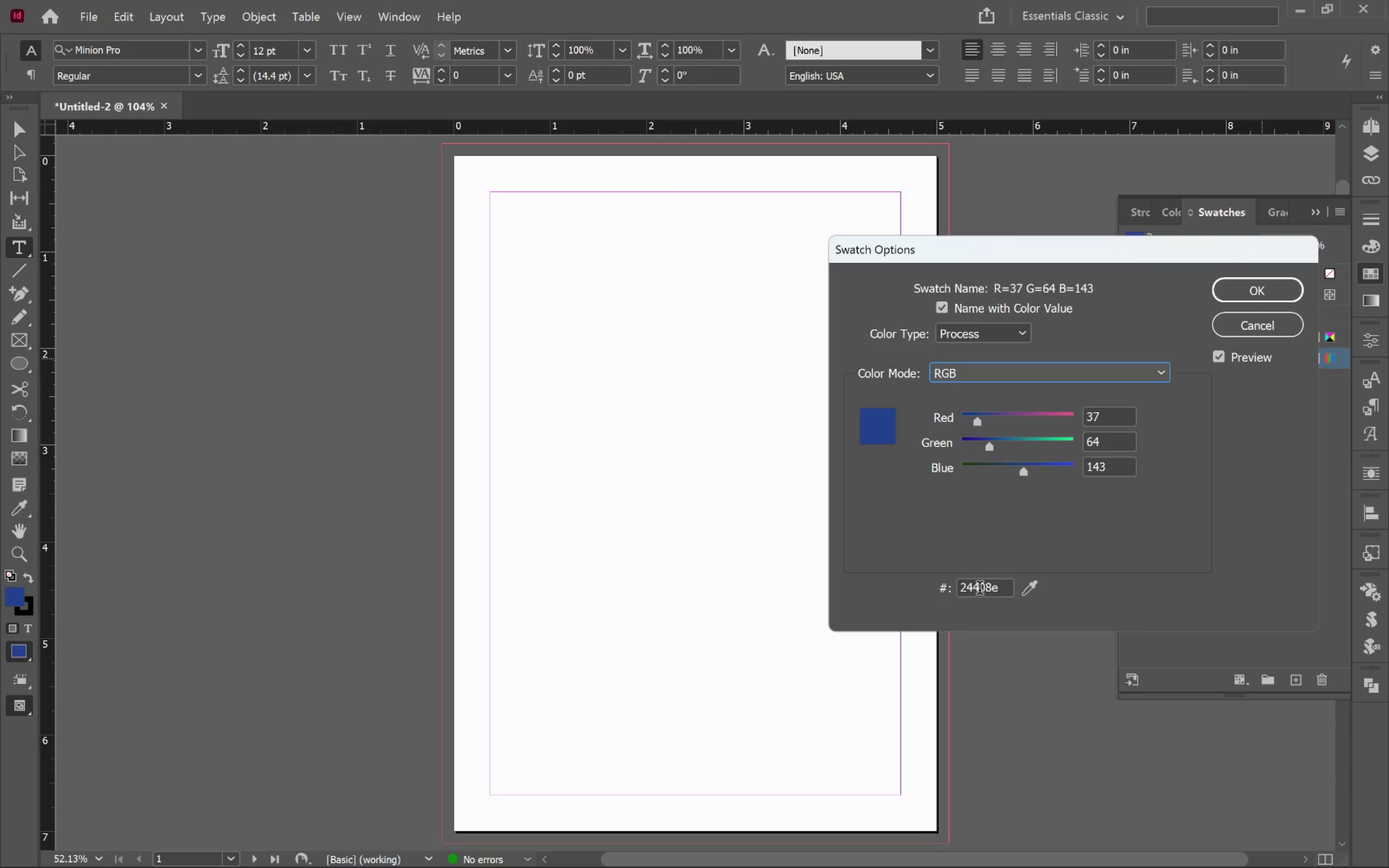 
double_click([980, 588])
 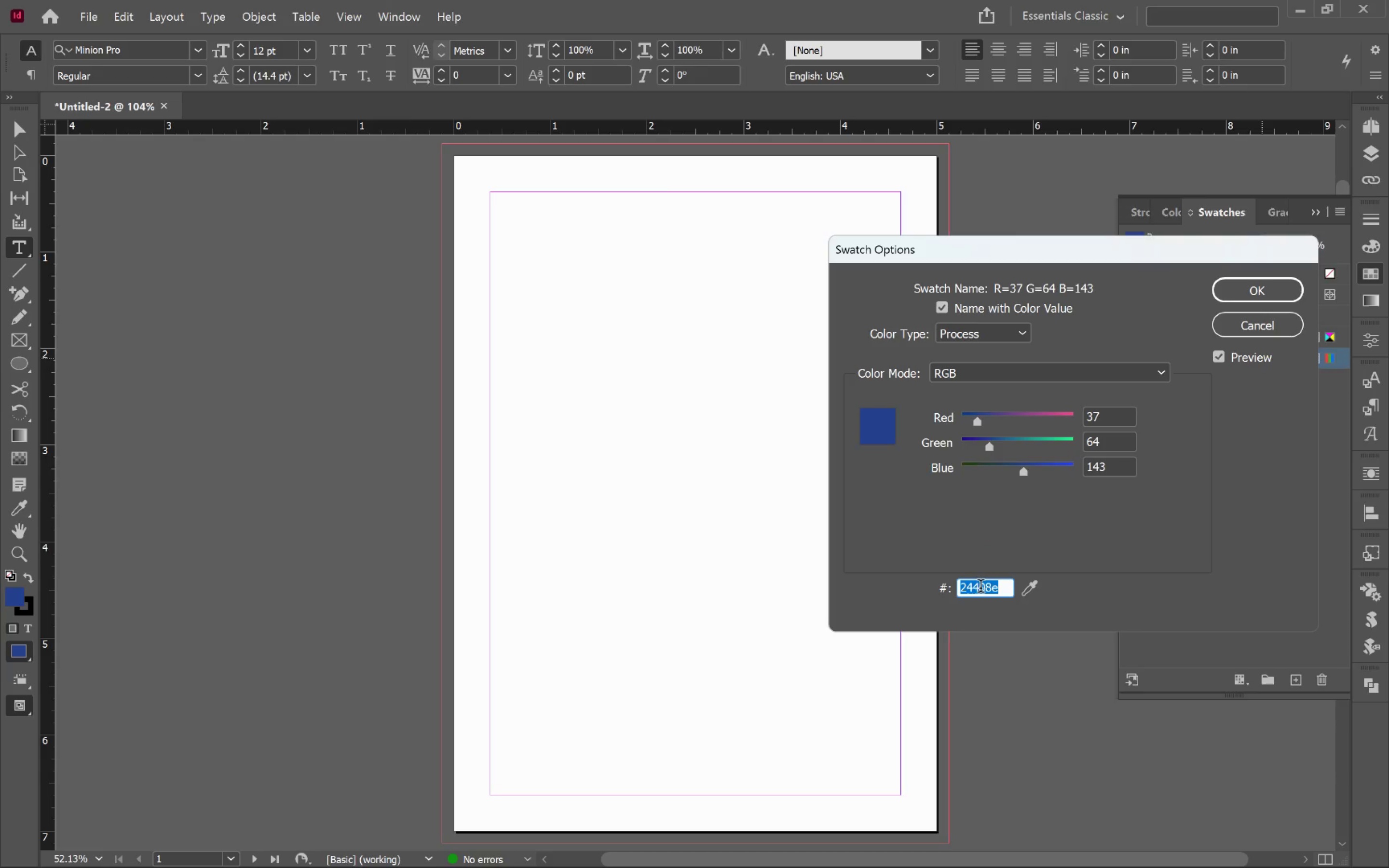 
wait(5.02)
 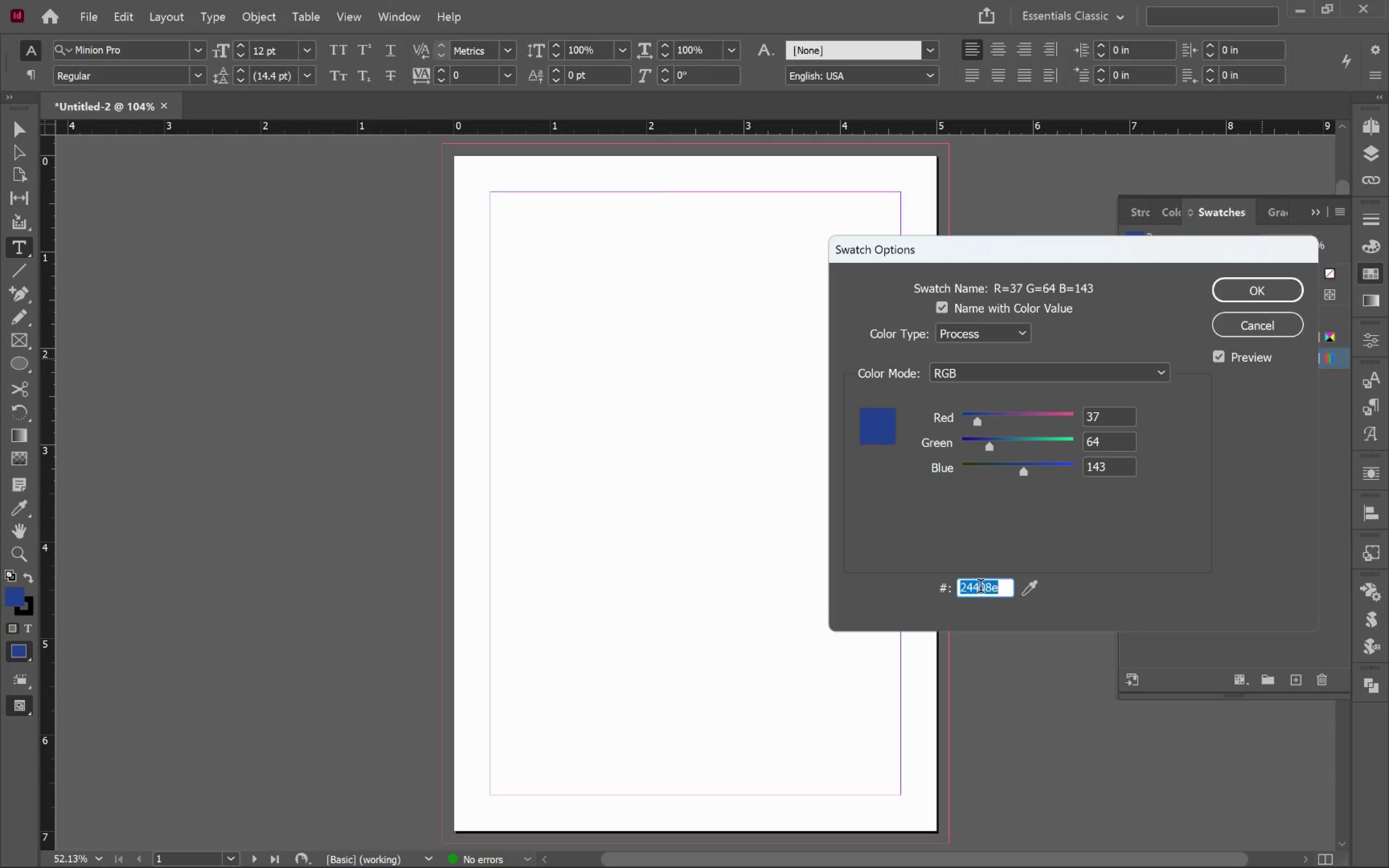 
type(0B0D14)
 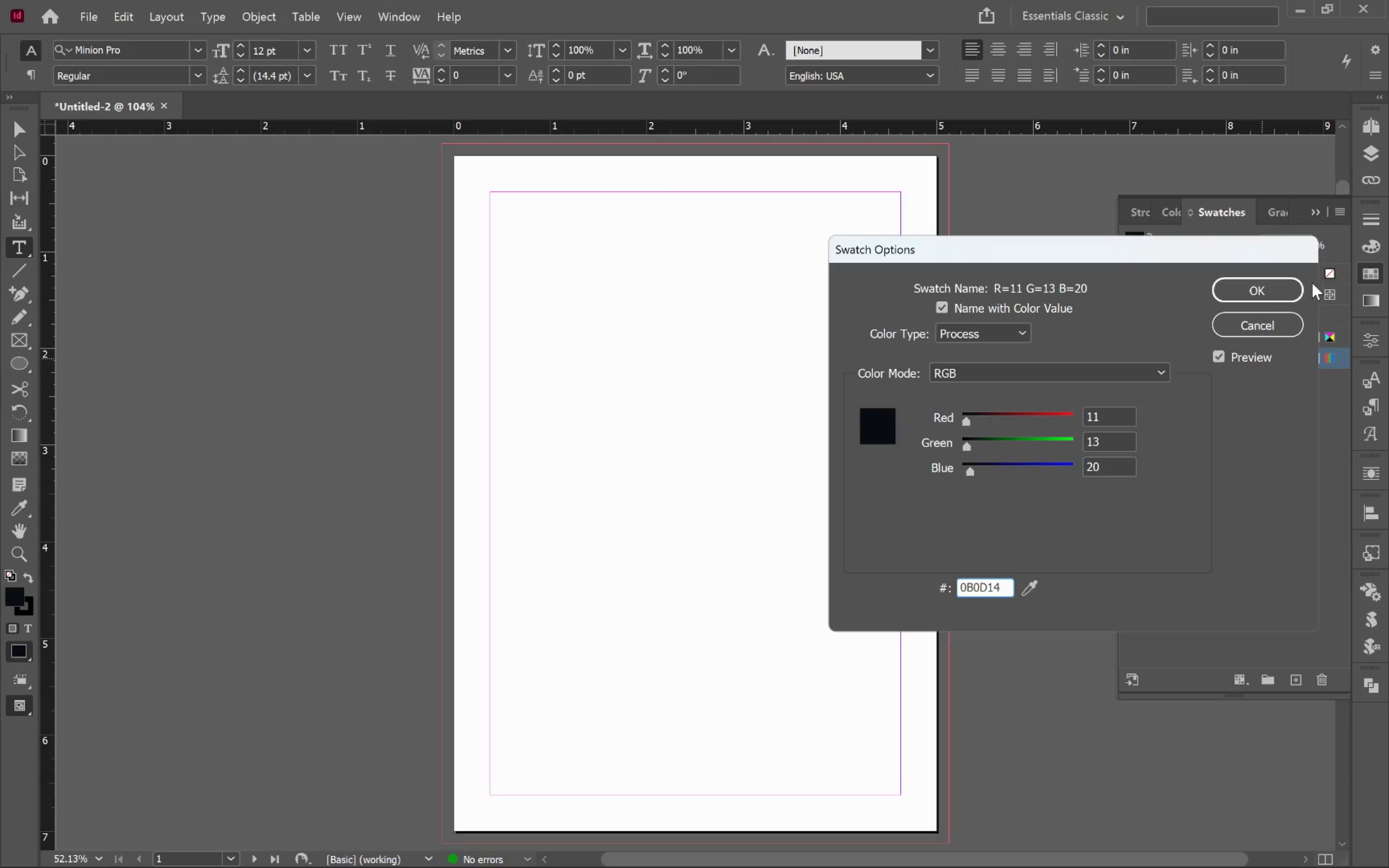 
wait(5.39)
 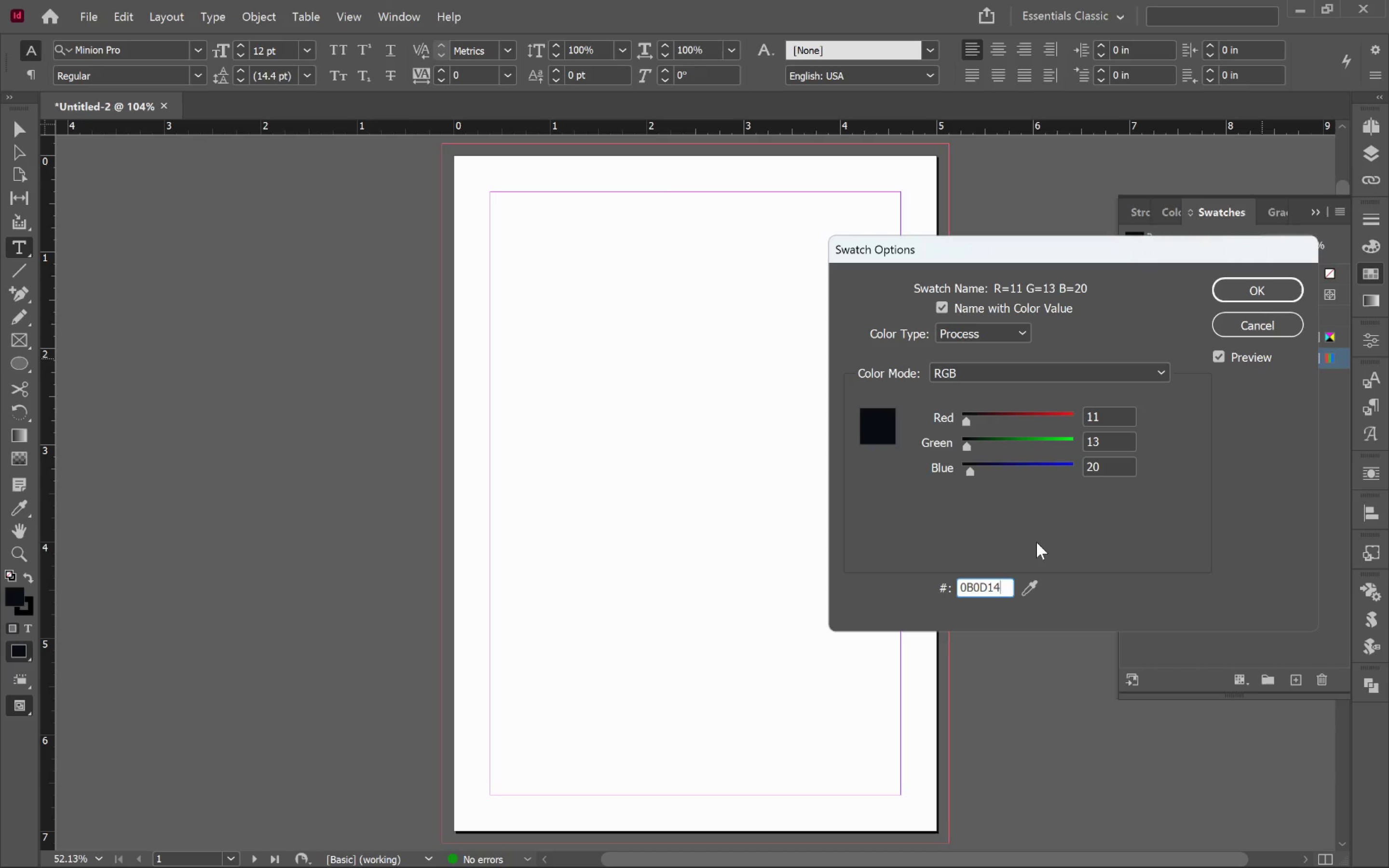 
left_click([1257, 285])
 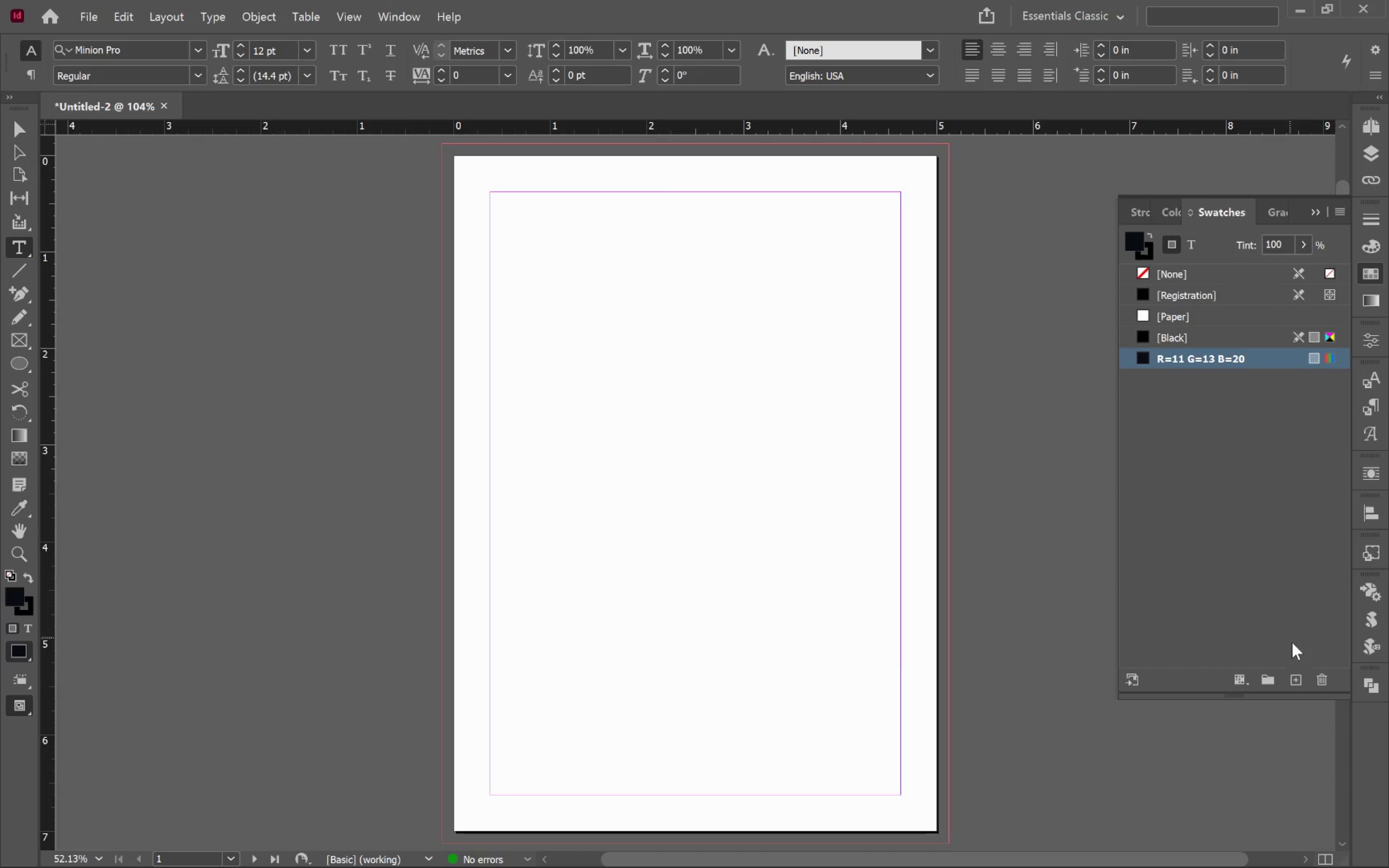 
left_click([1301, 678])
 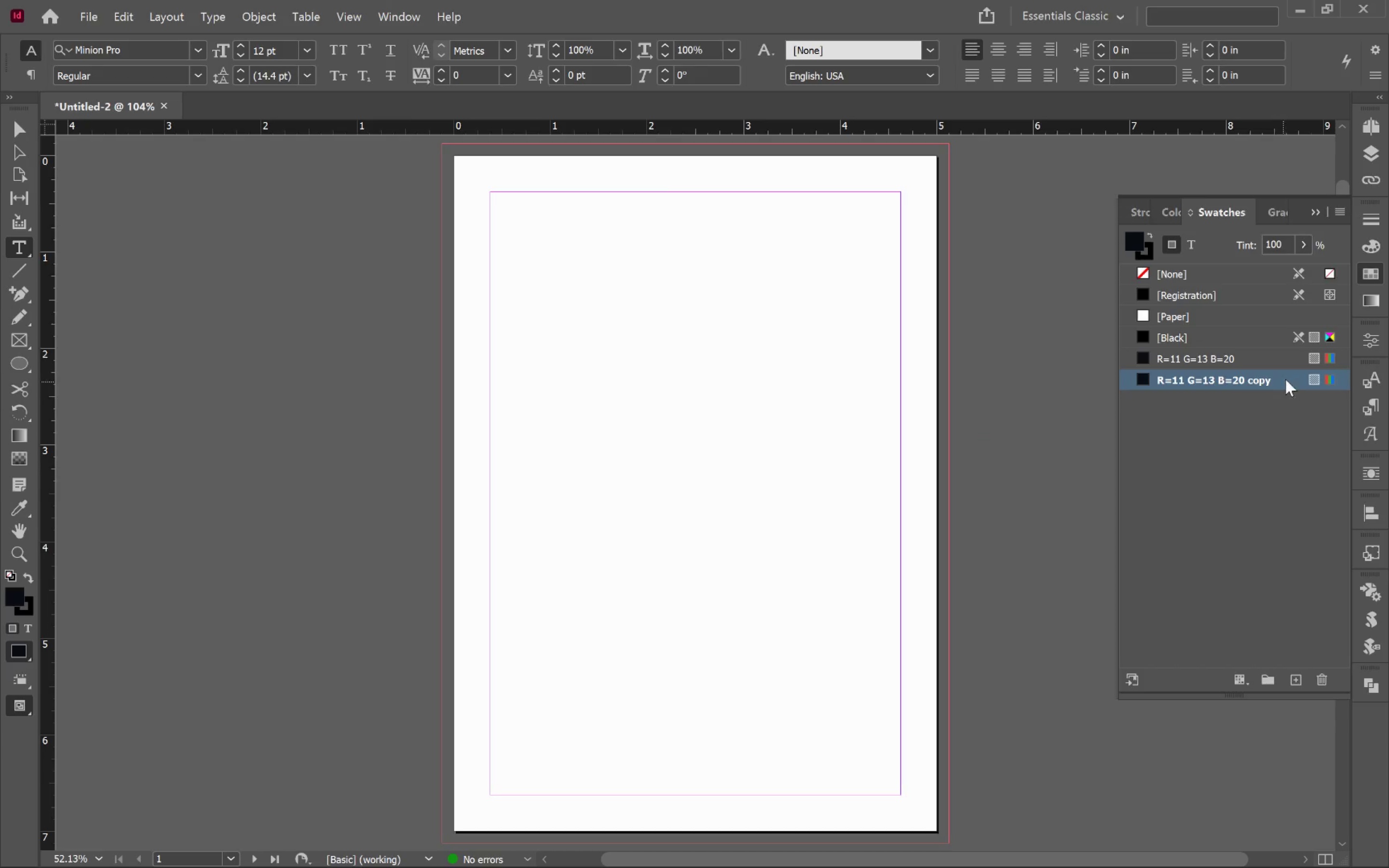 
double_click([1287, 376])
 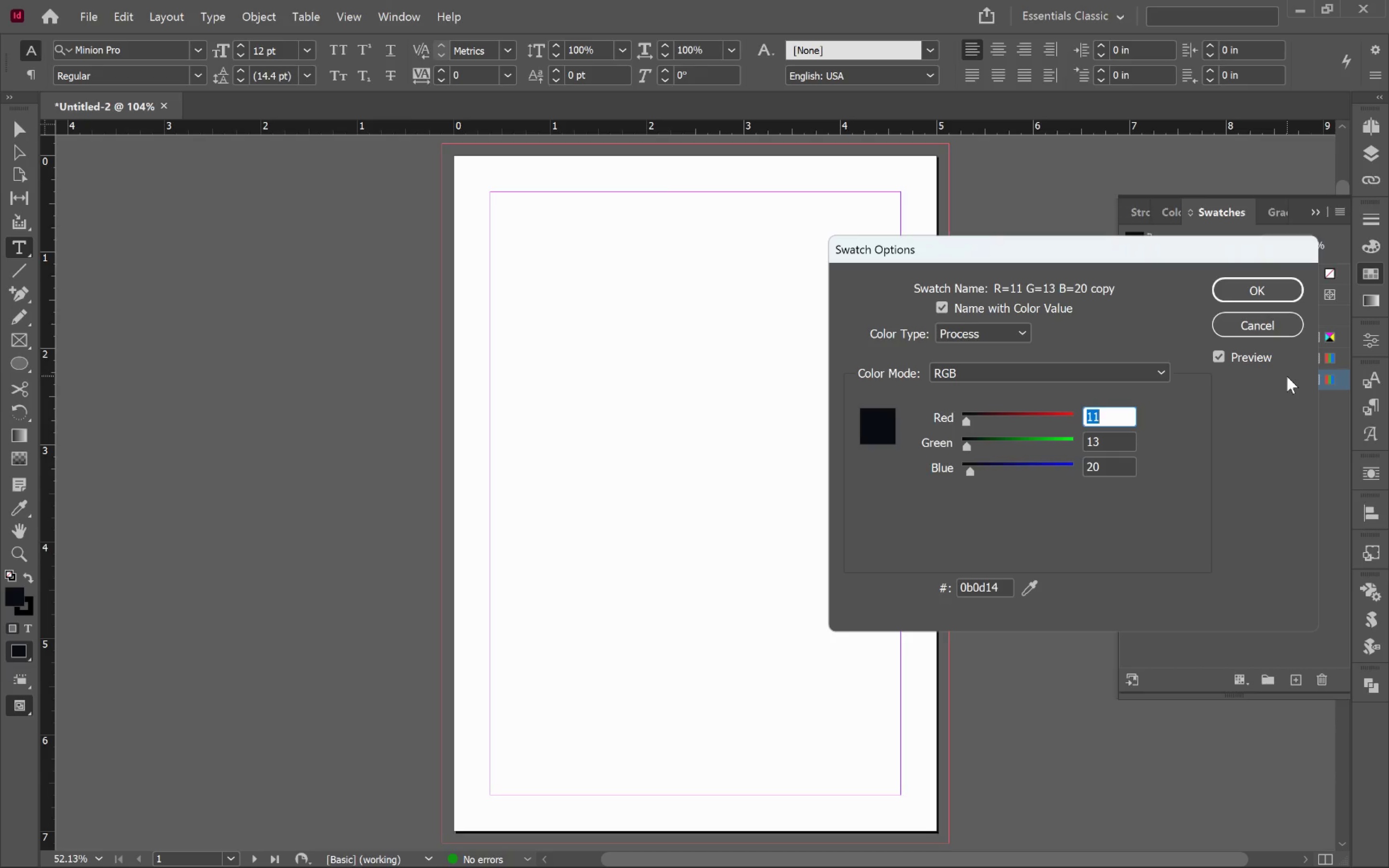 
key(Tab)
key(Tab)
key(Tab)
type(1F2937)
 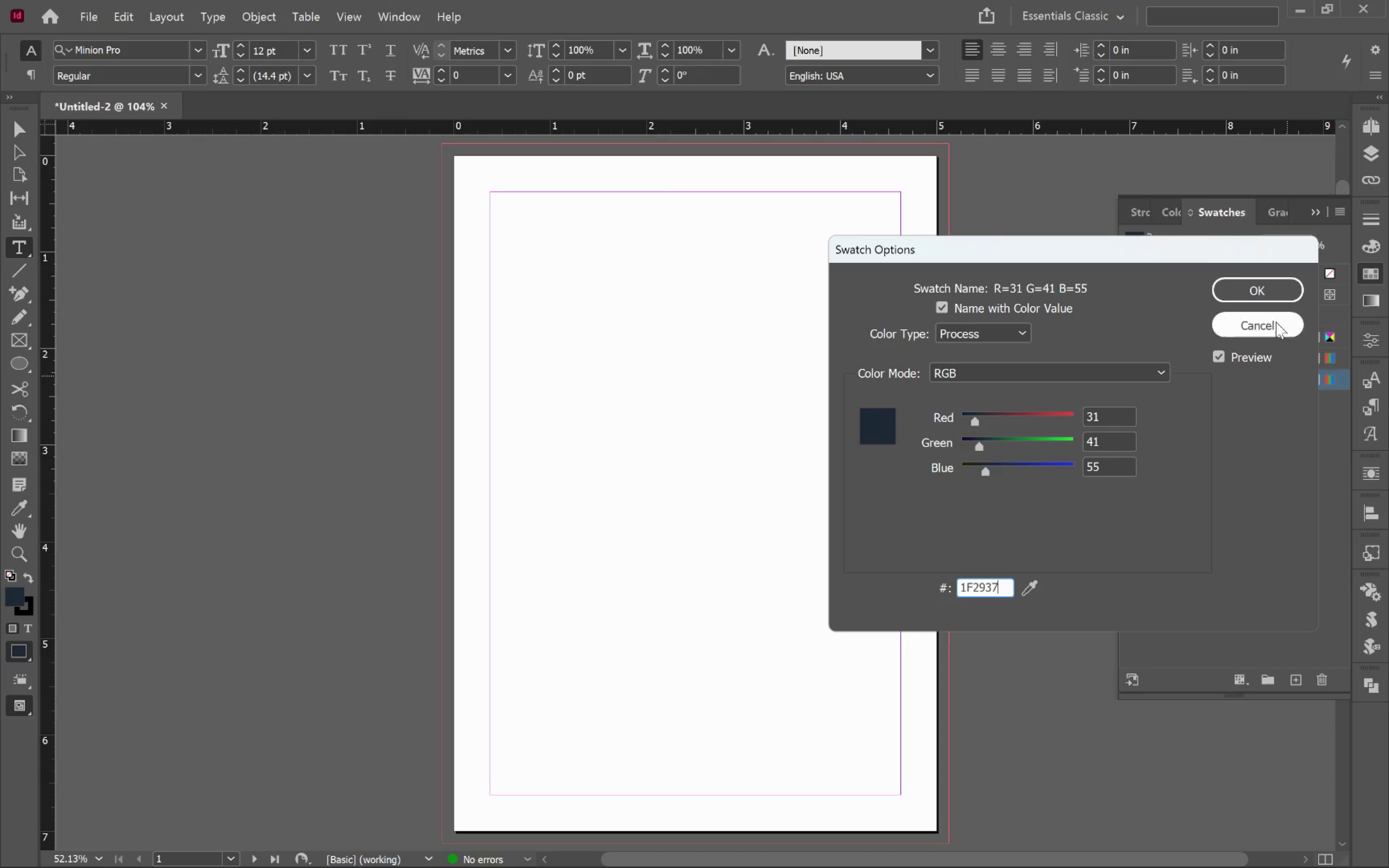 
left_click([1271, 288])
 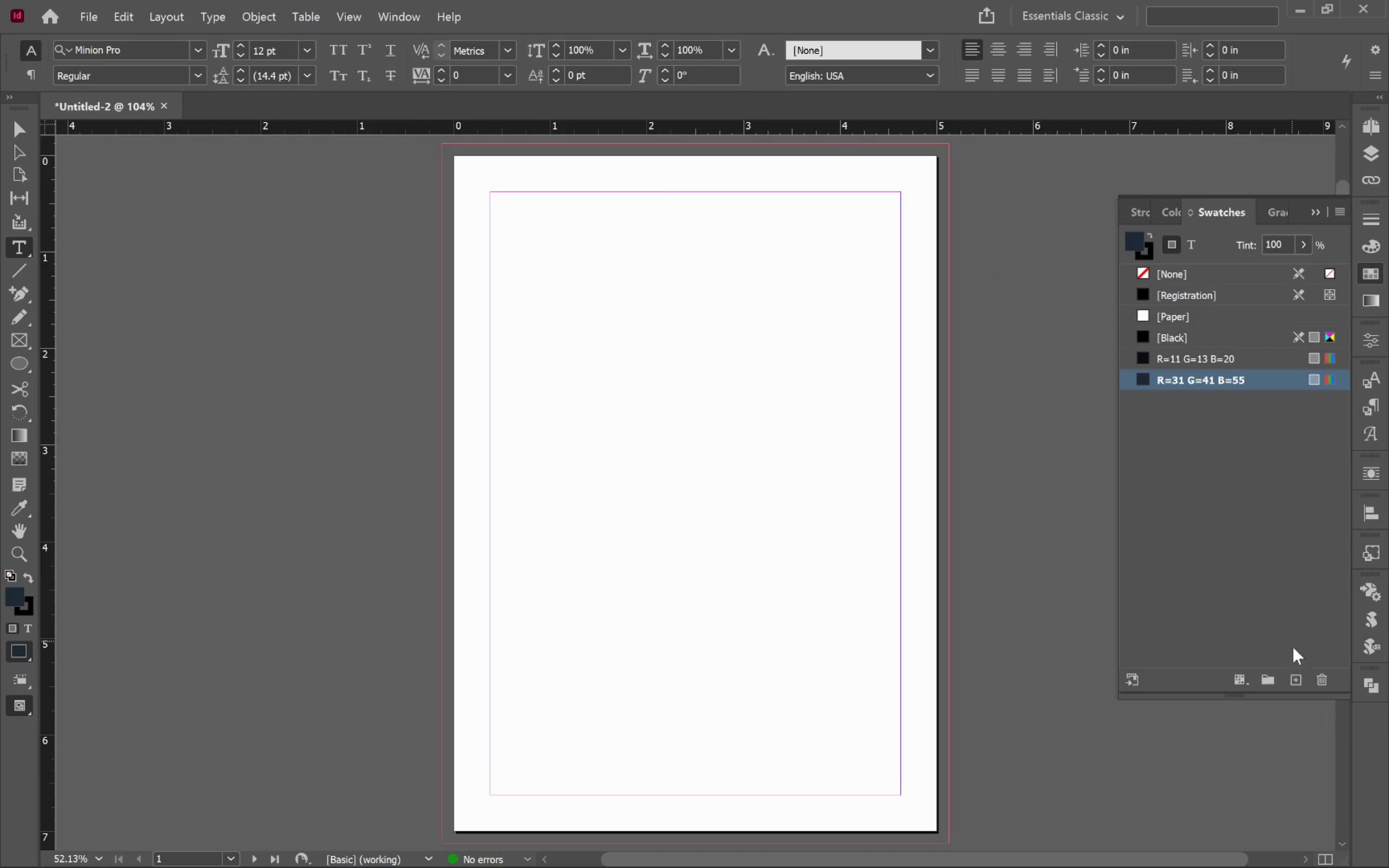 
left_click([1299, 675])
 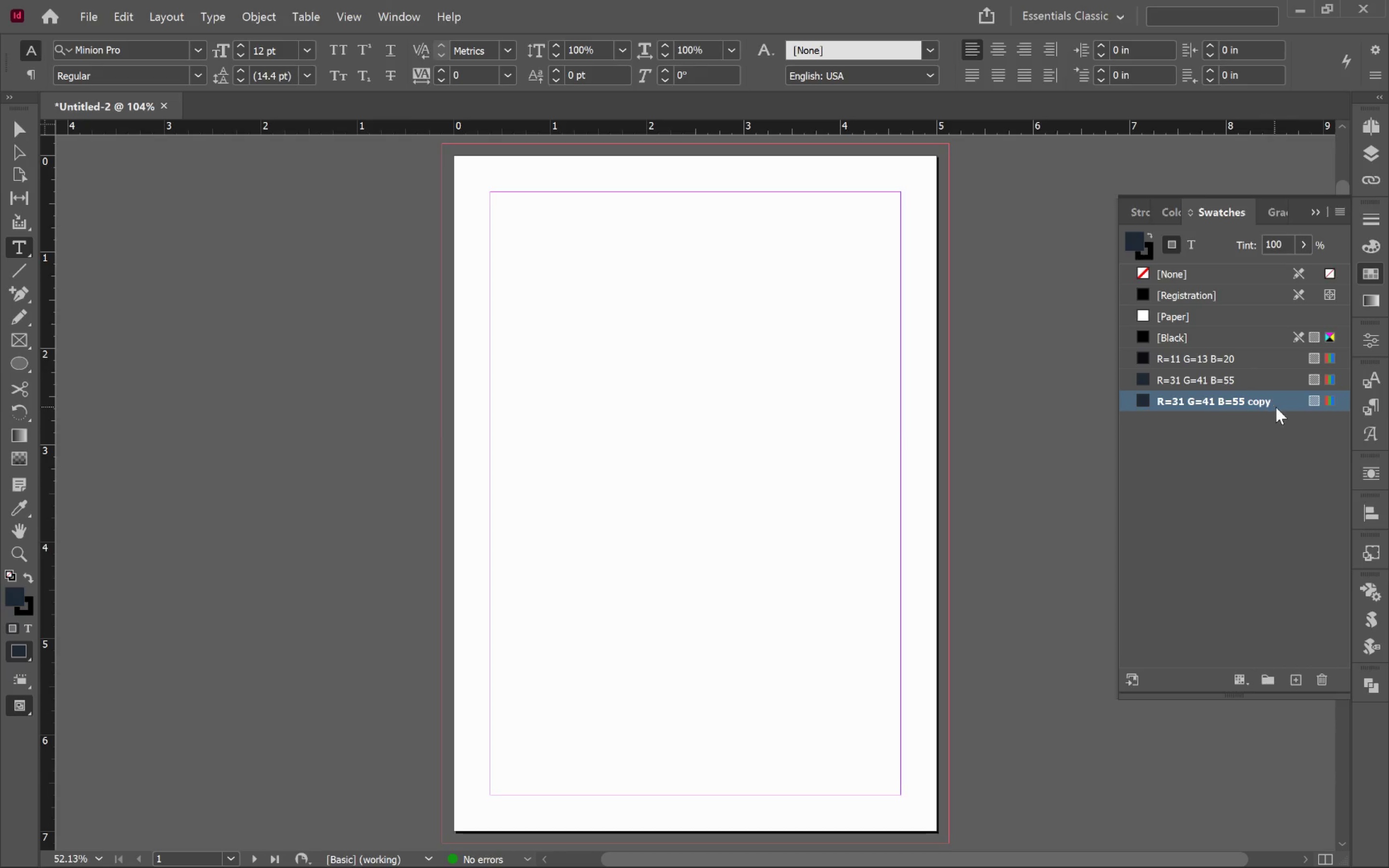 
double_click([1284, 406])
 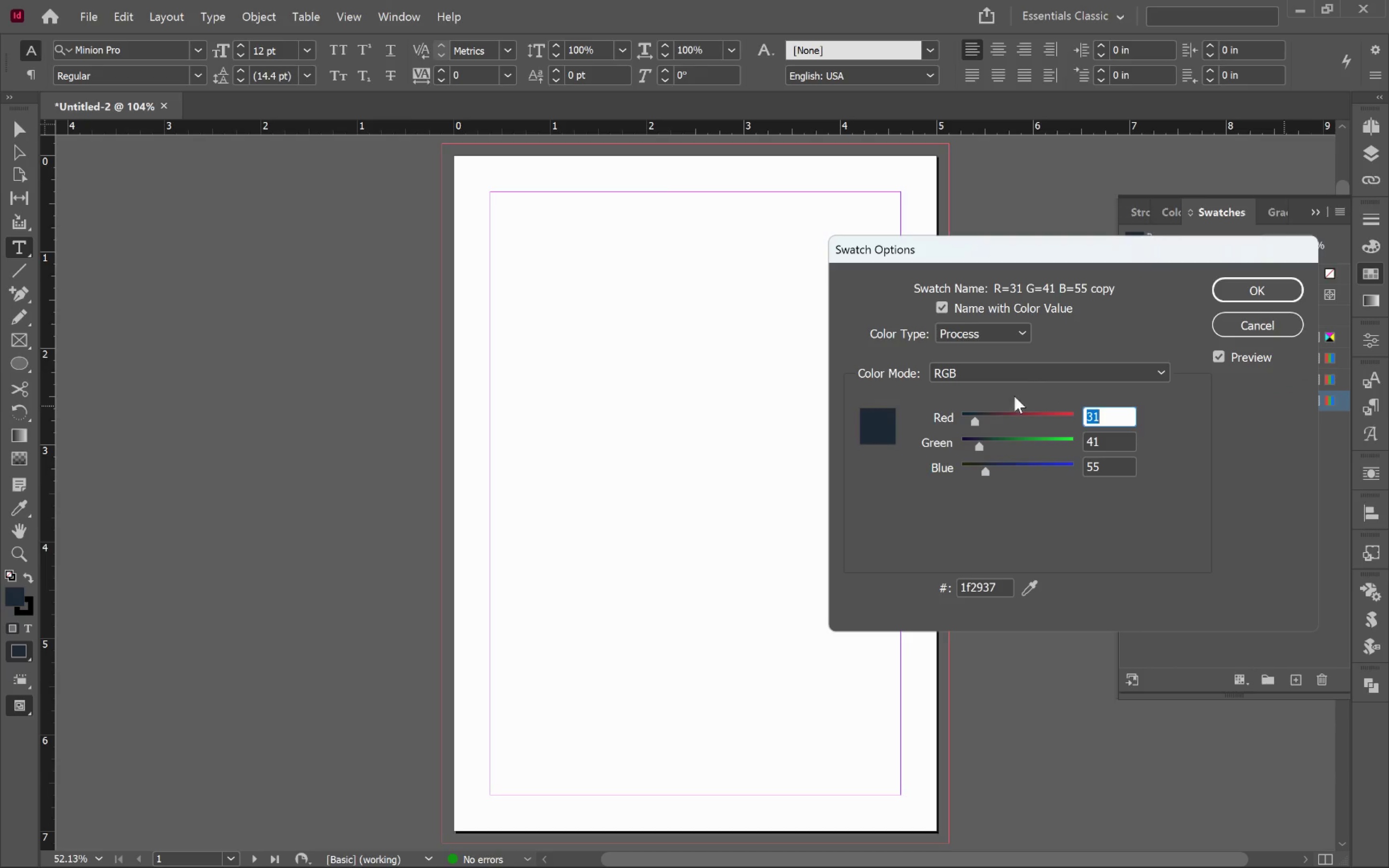 
key(Tab)
 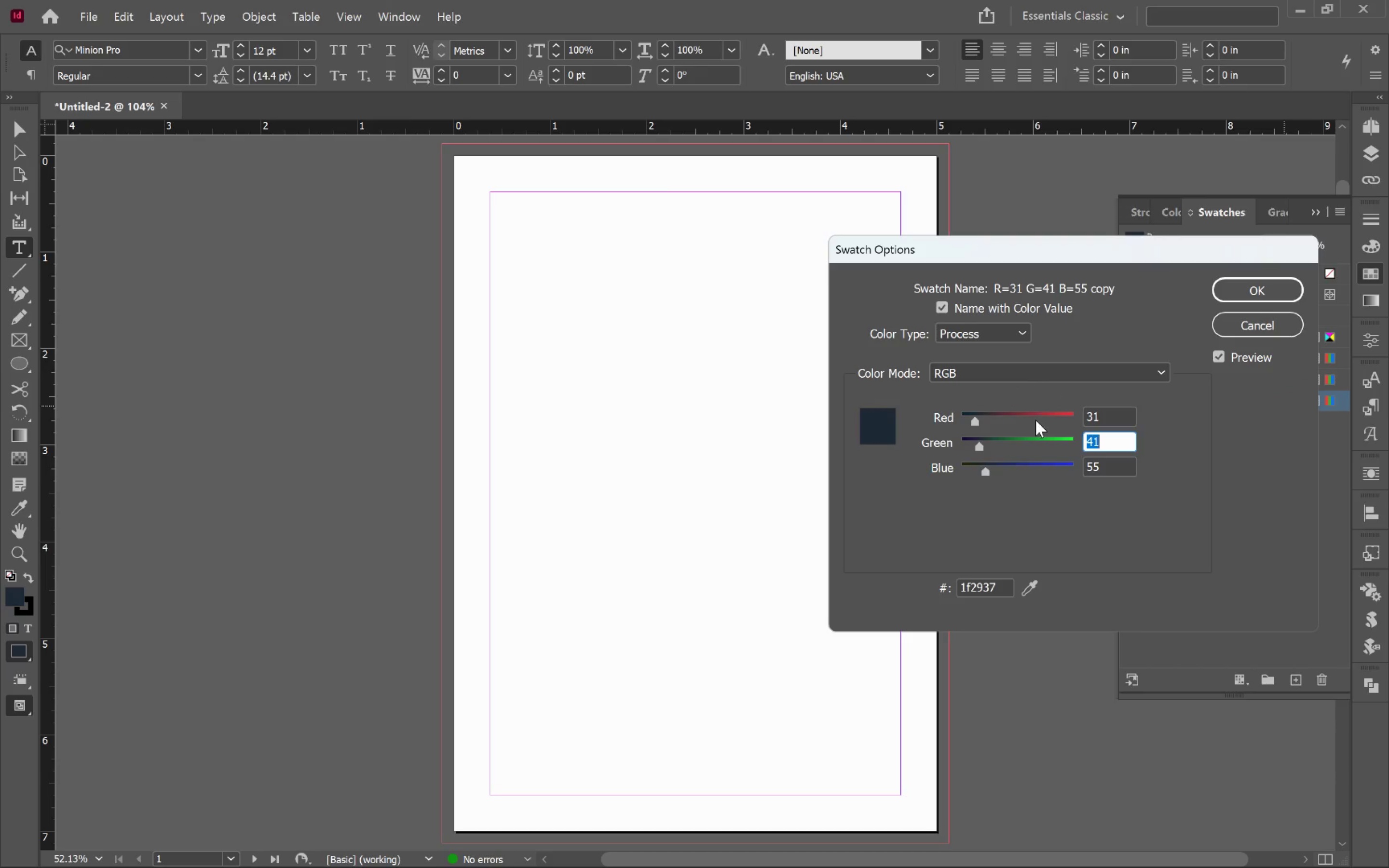 
key(Tab)
 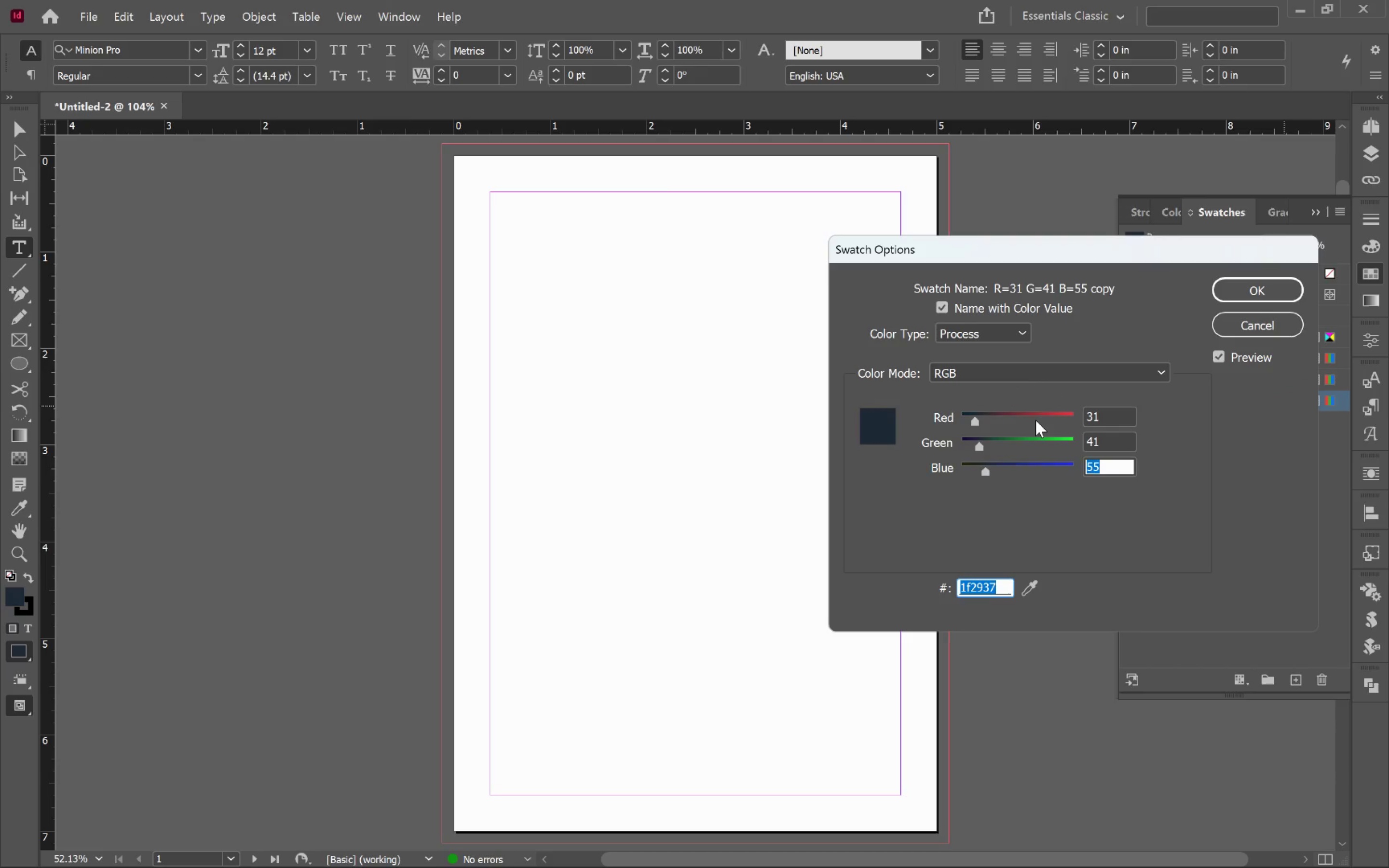 
key(Tab)
 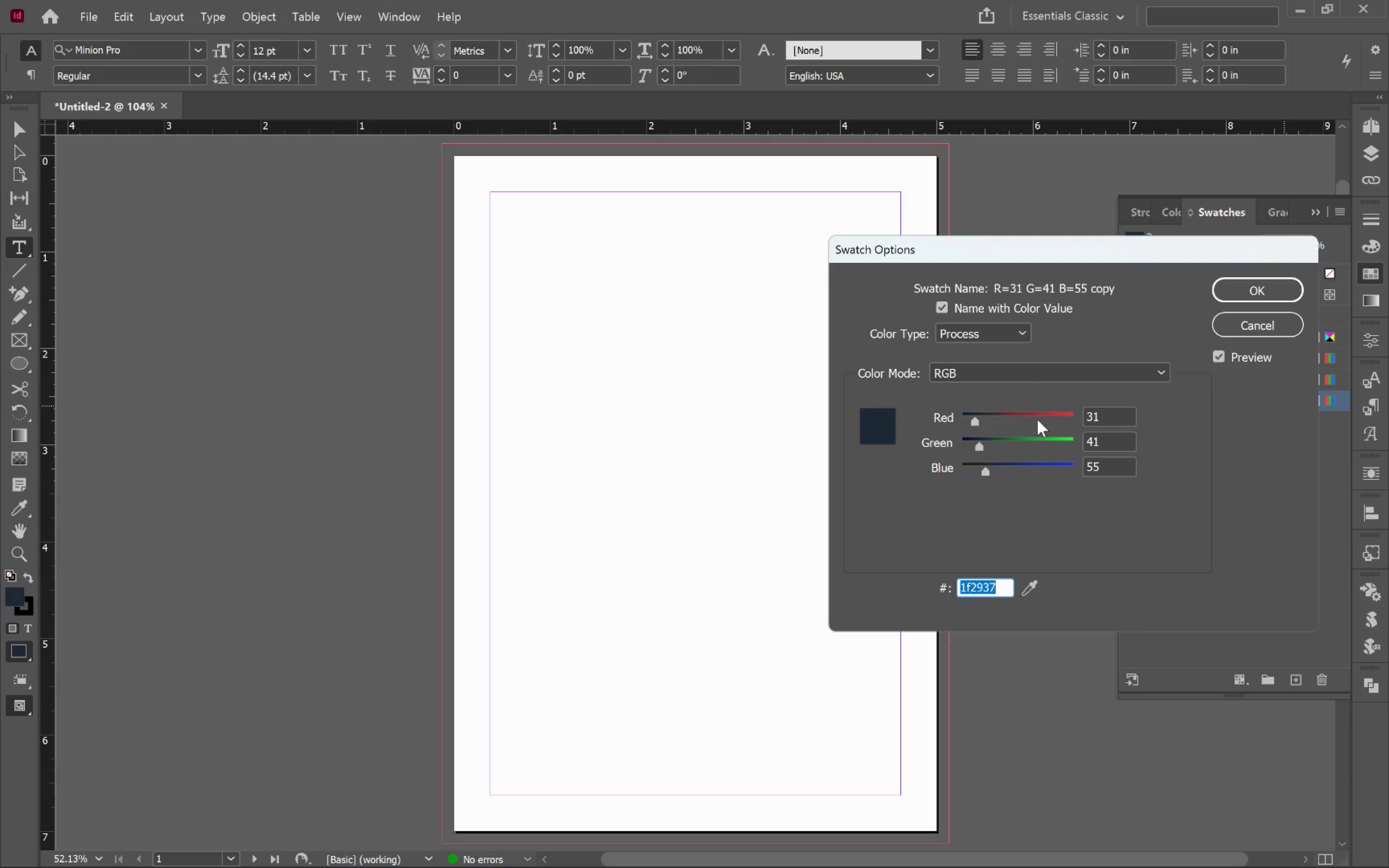 
type(4B465C)
 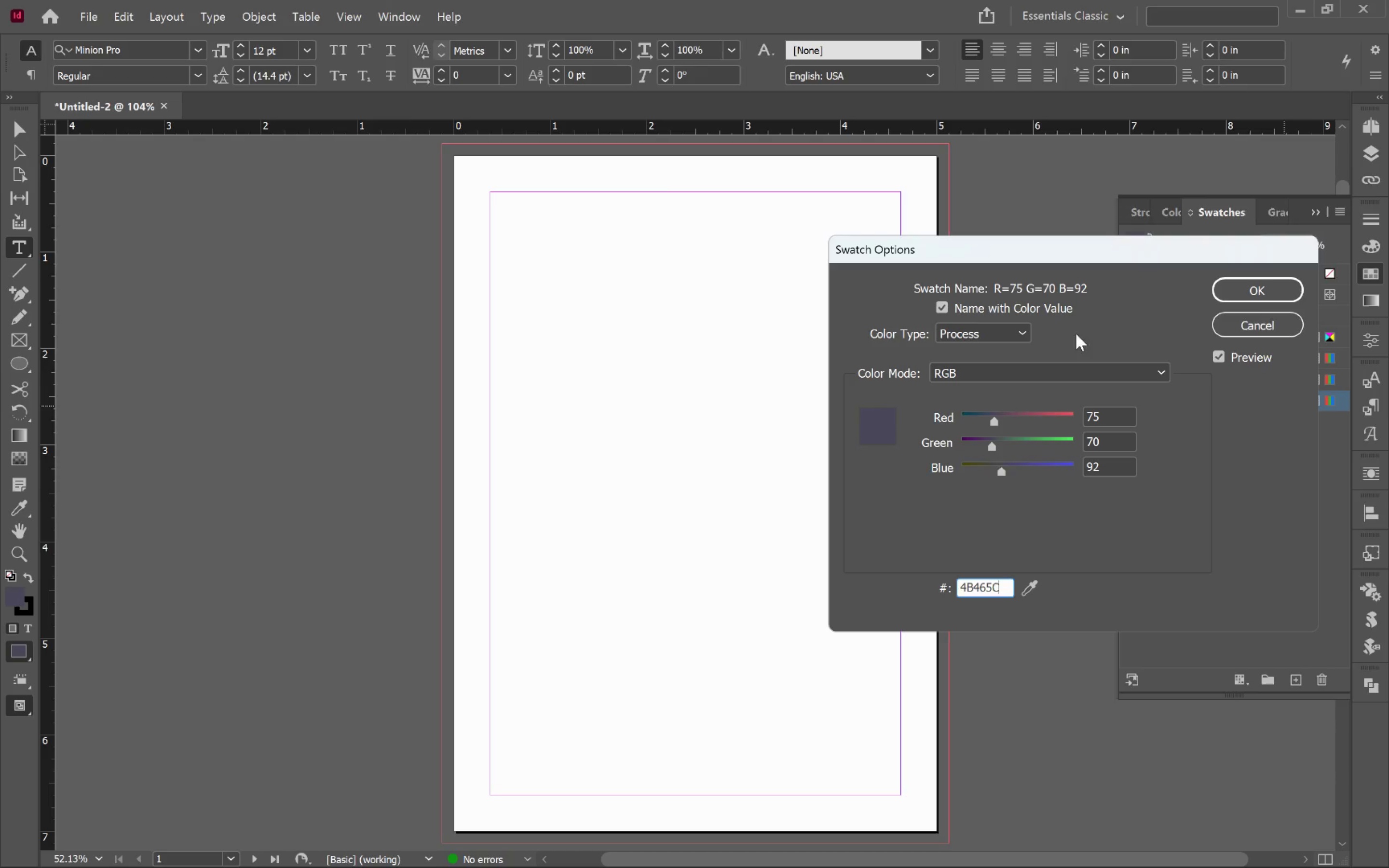 
left_click([1254, 290])
 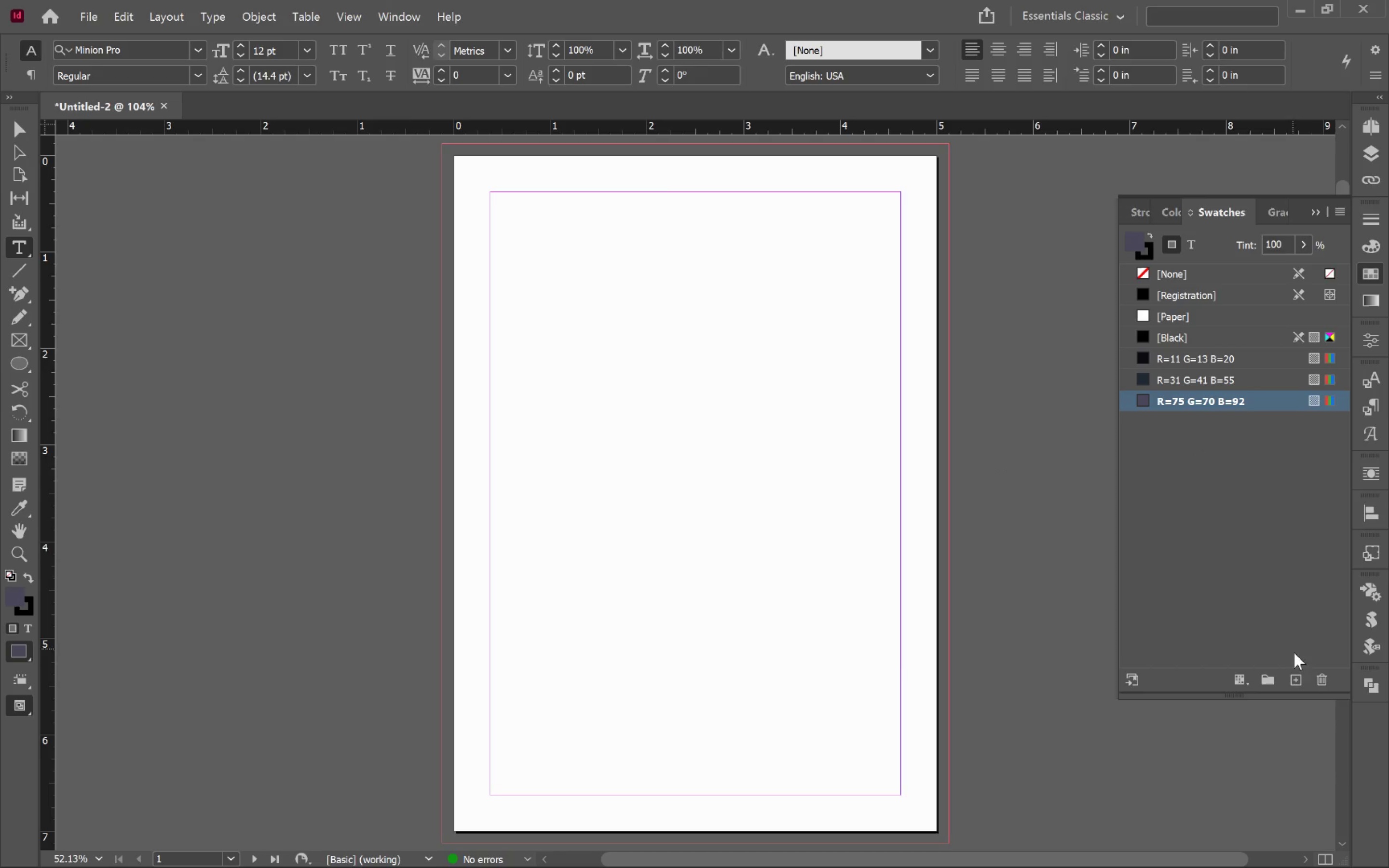 
left_click([1301, 680])
 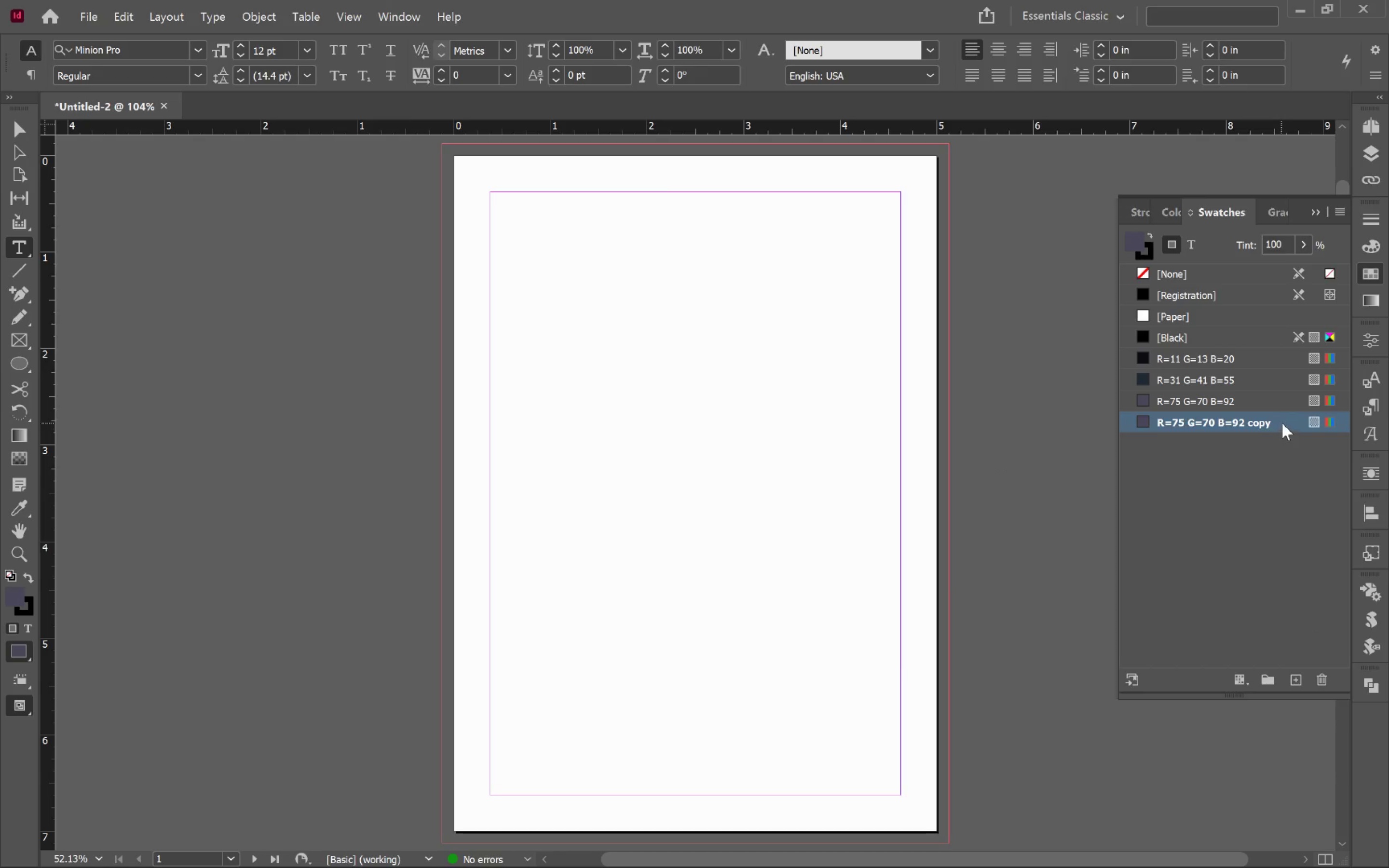 
double_click([1286, 420])
 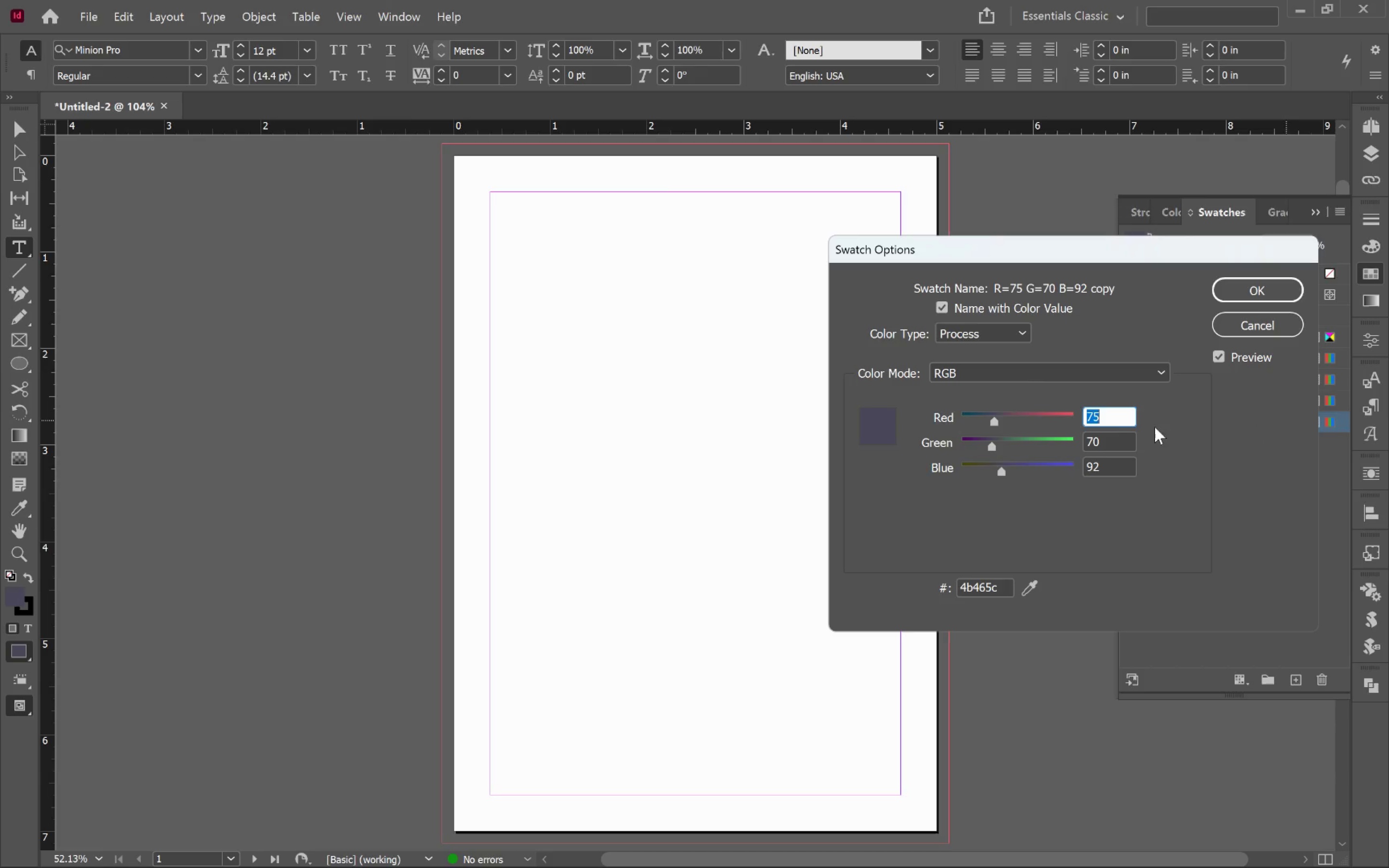 
key(Tab)
 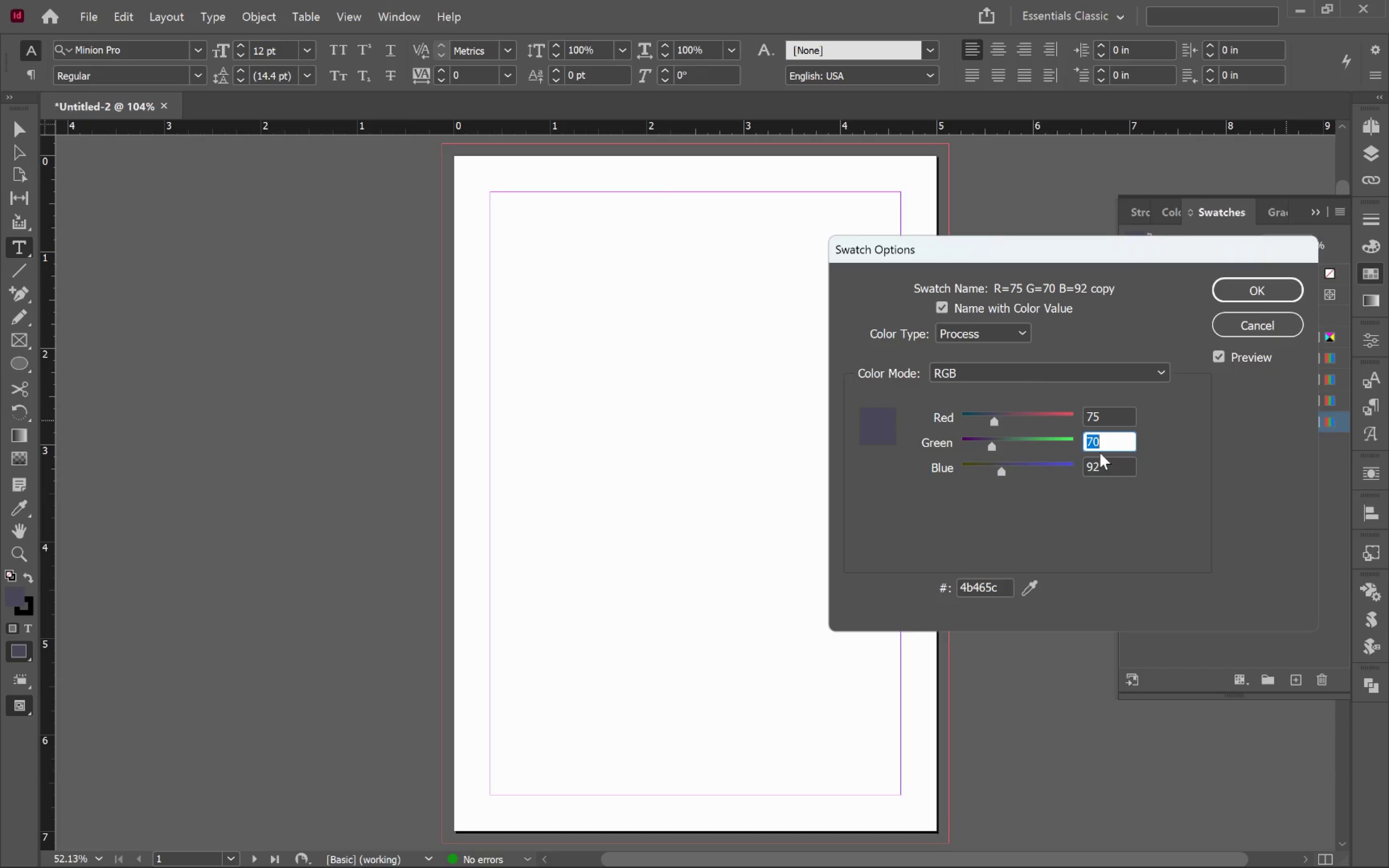 
key(Tab)
 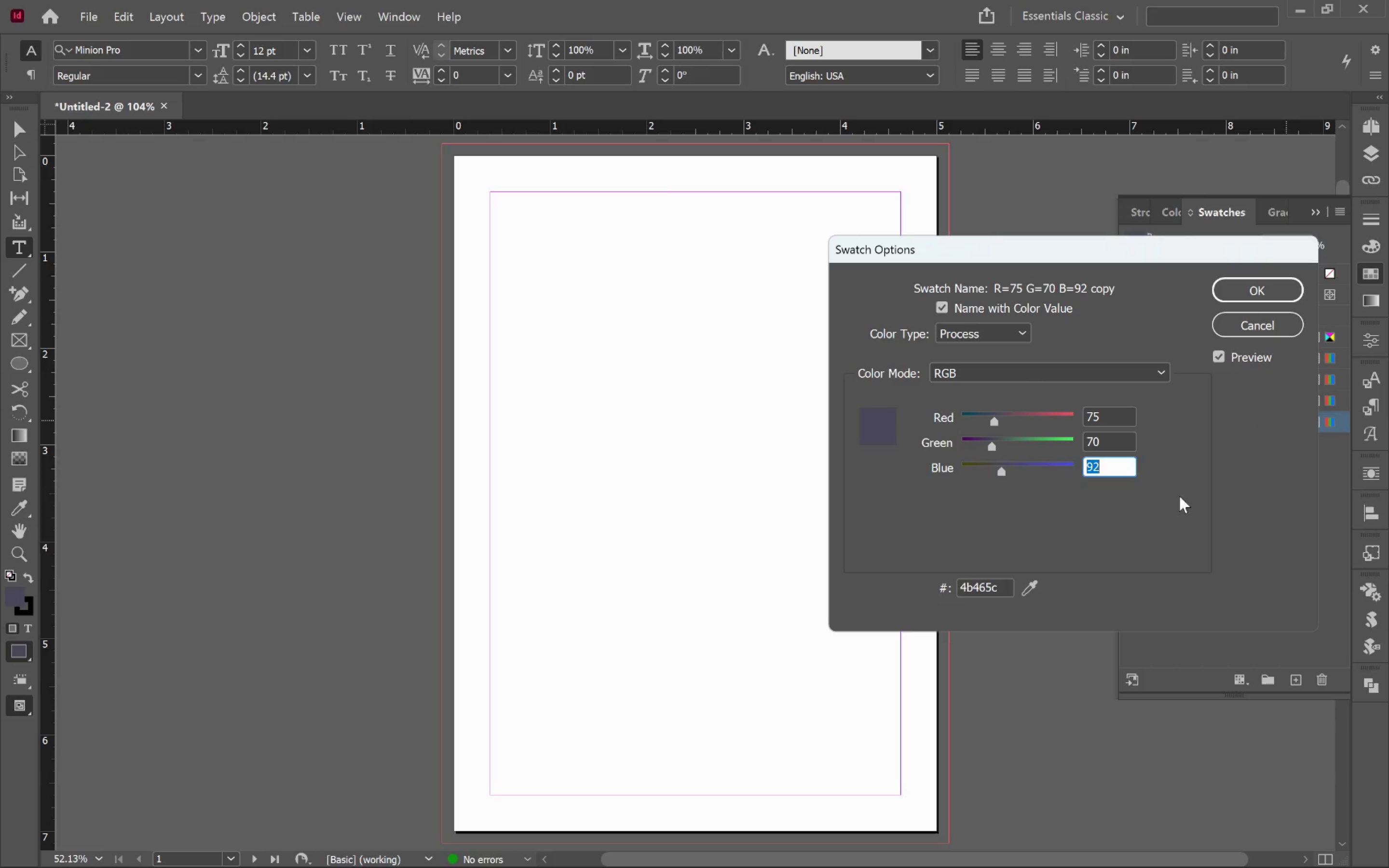 
key(Tab)
 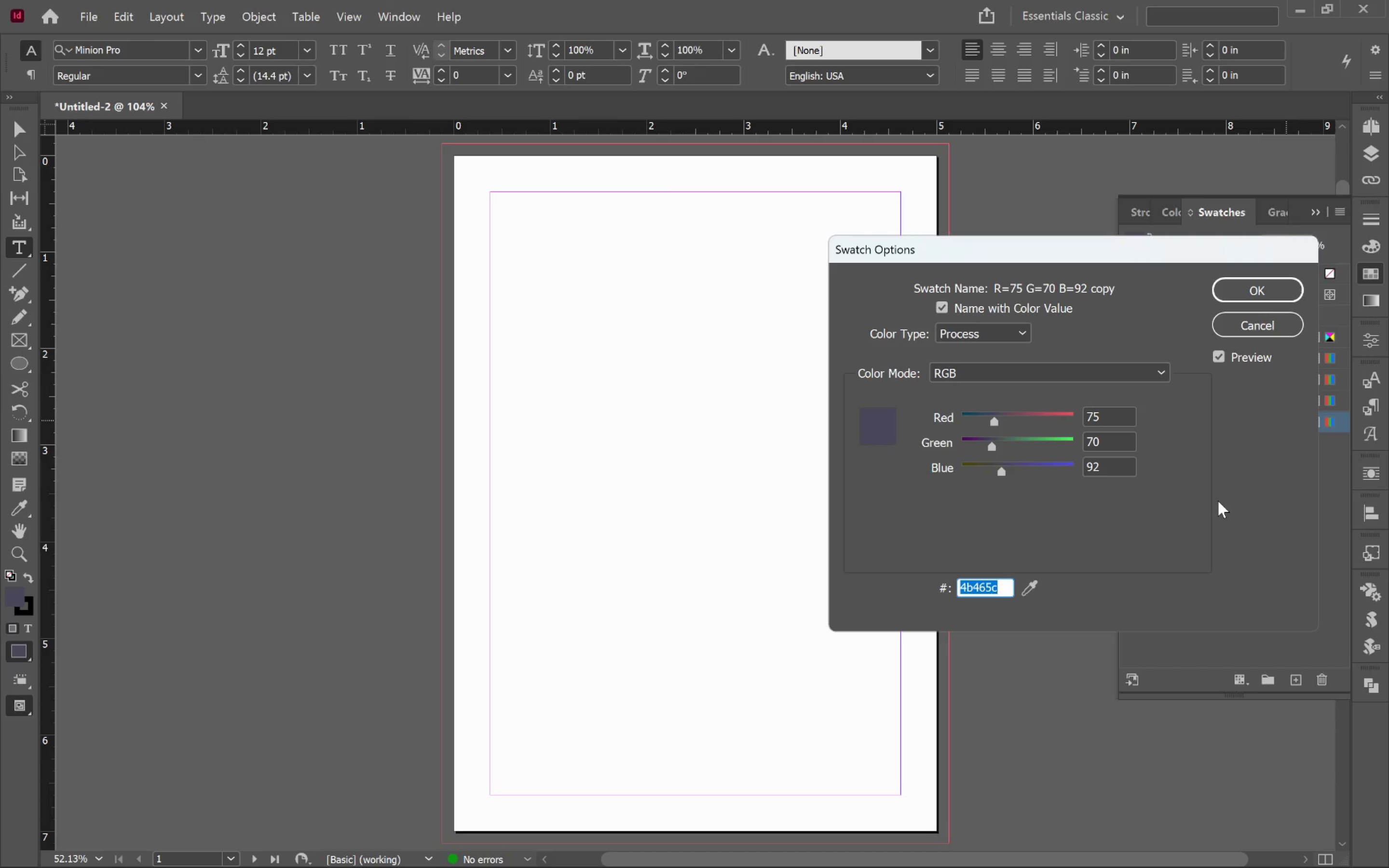 
type(BB73A)
key(Backspace)
type(4A)
 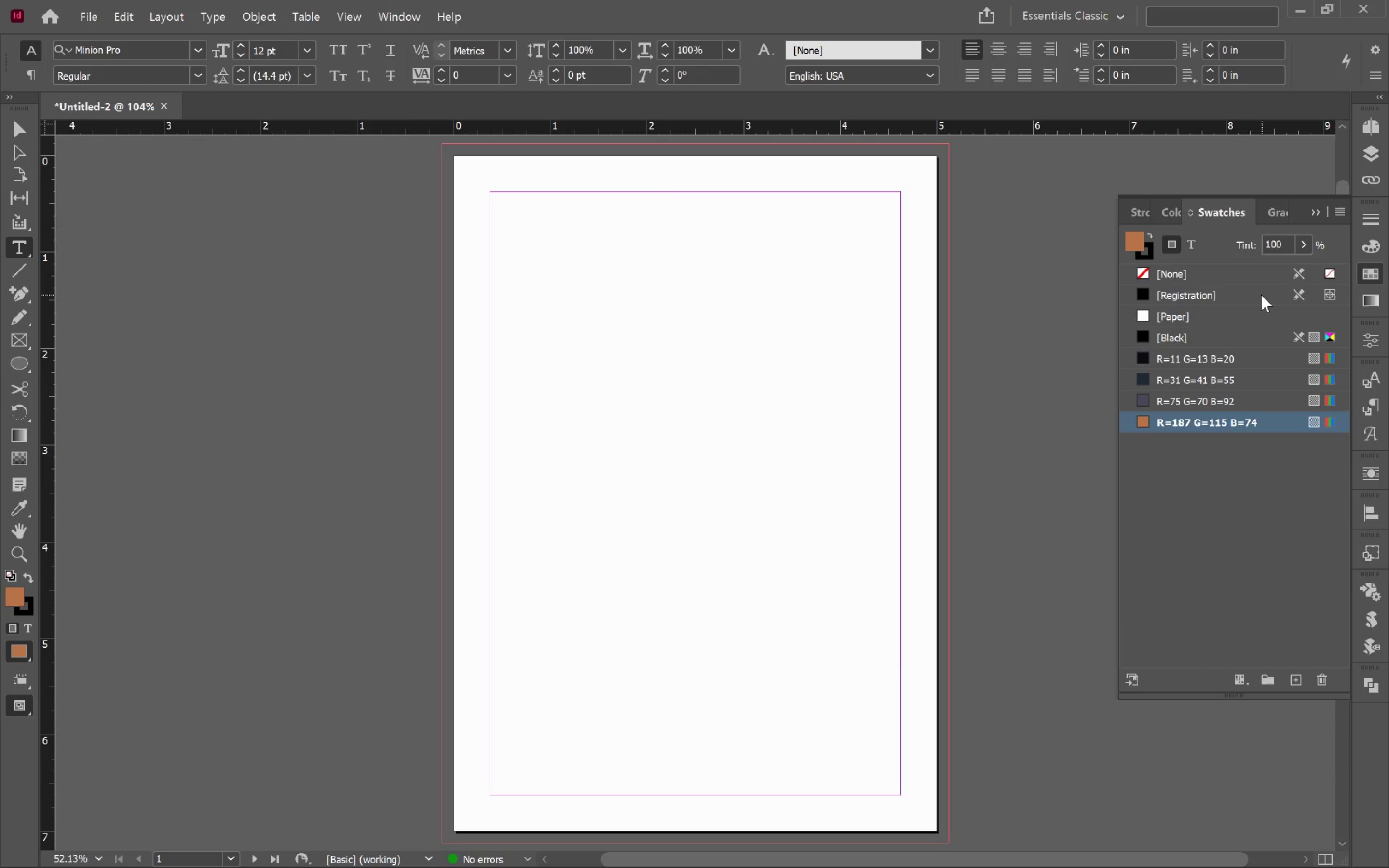 
left_click([1296, 675])
 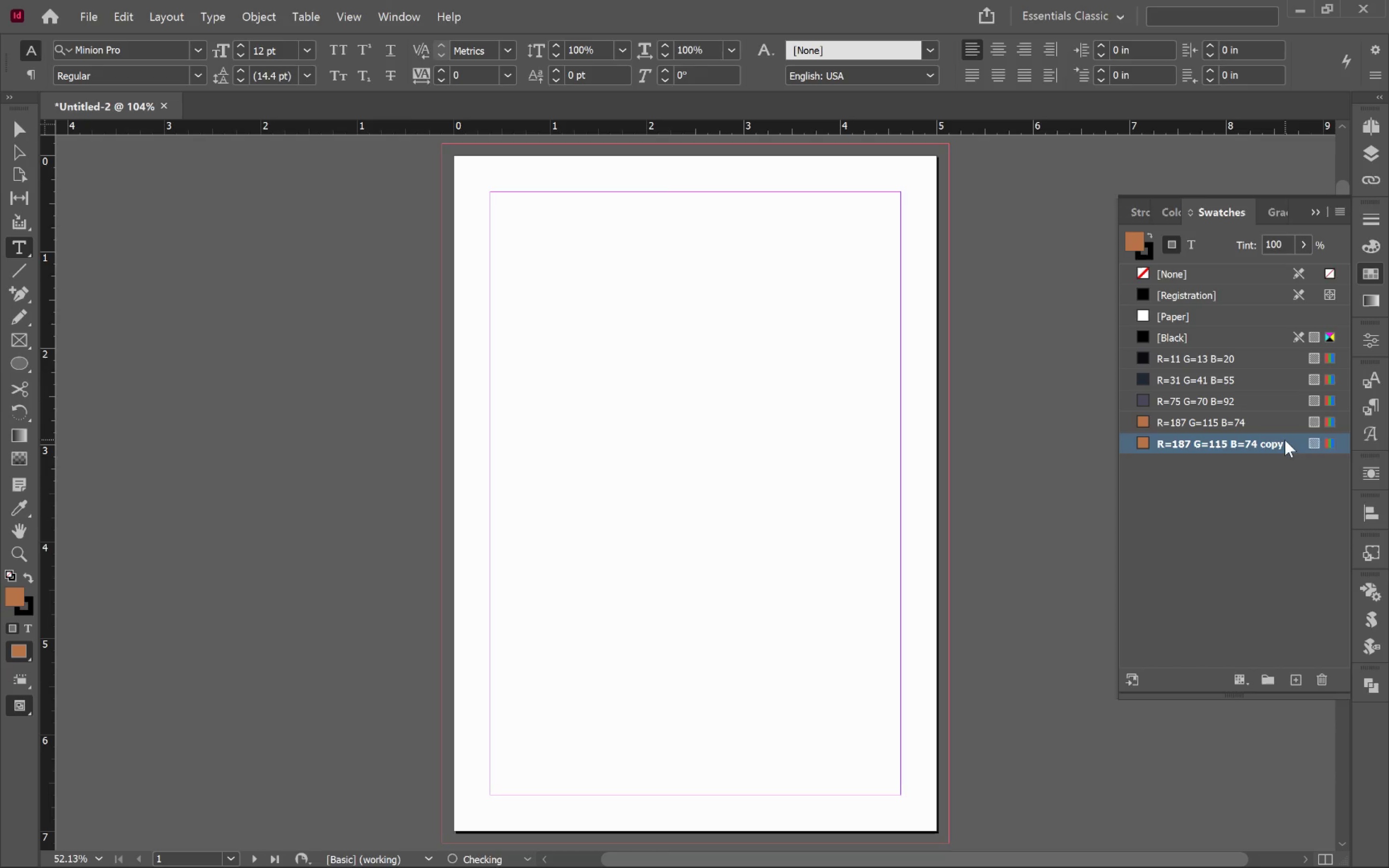 
double_click([1285, 440])
 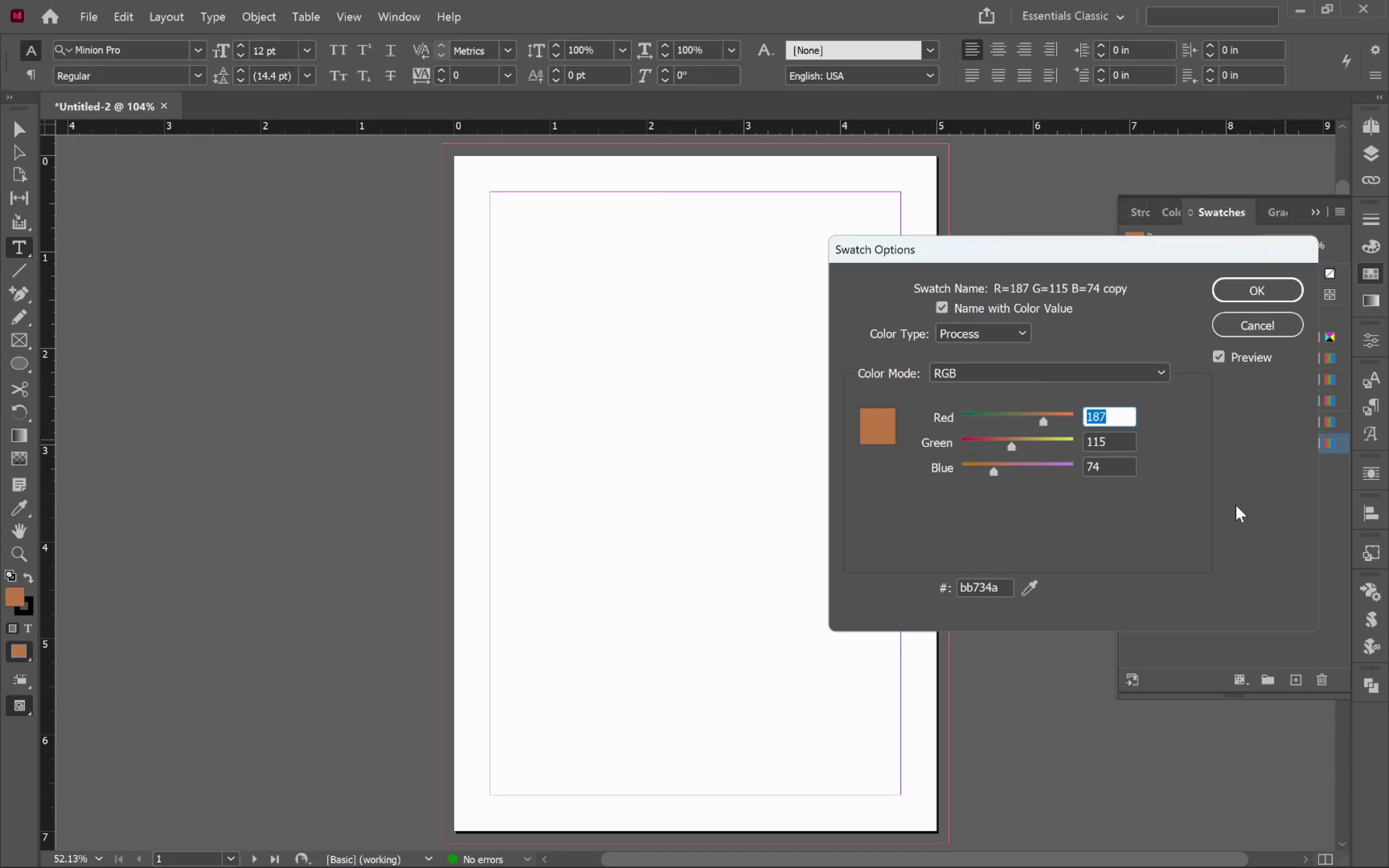 
type(C9BBA6)
 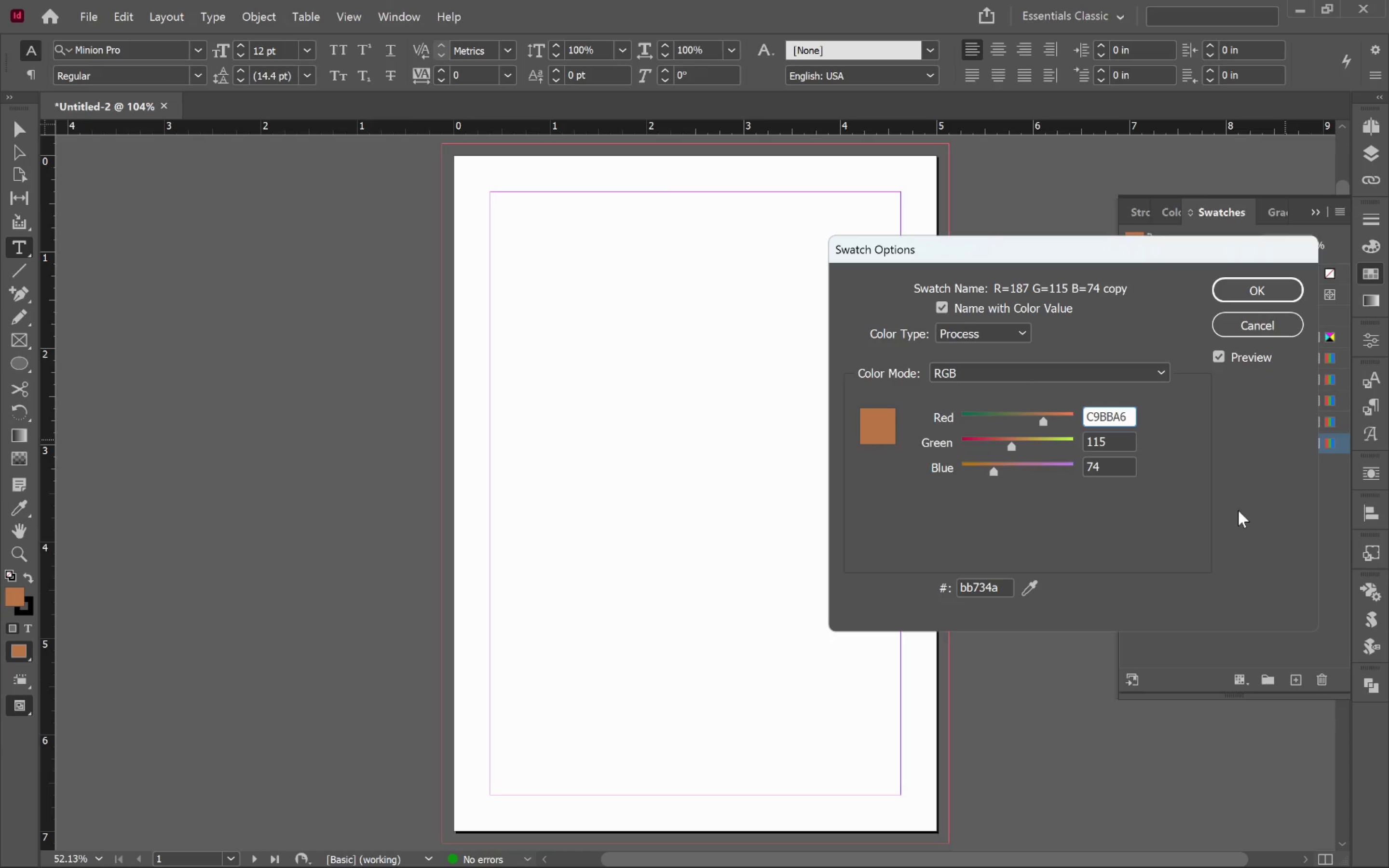 
key(Control+A)
 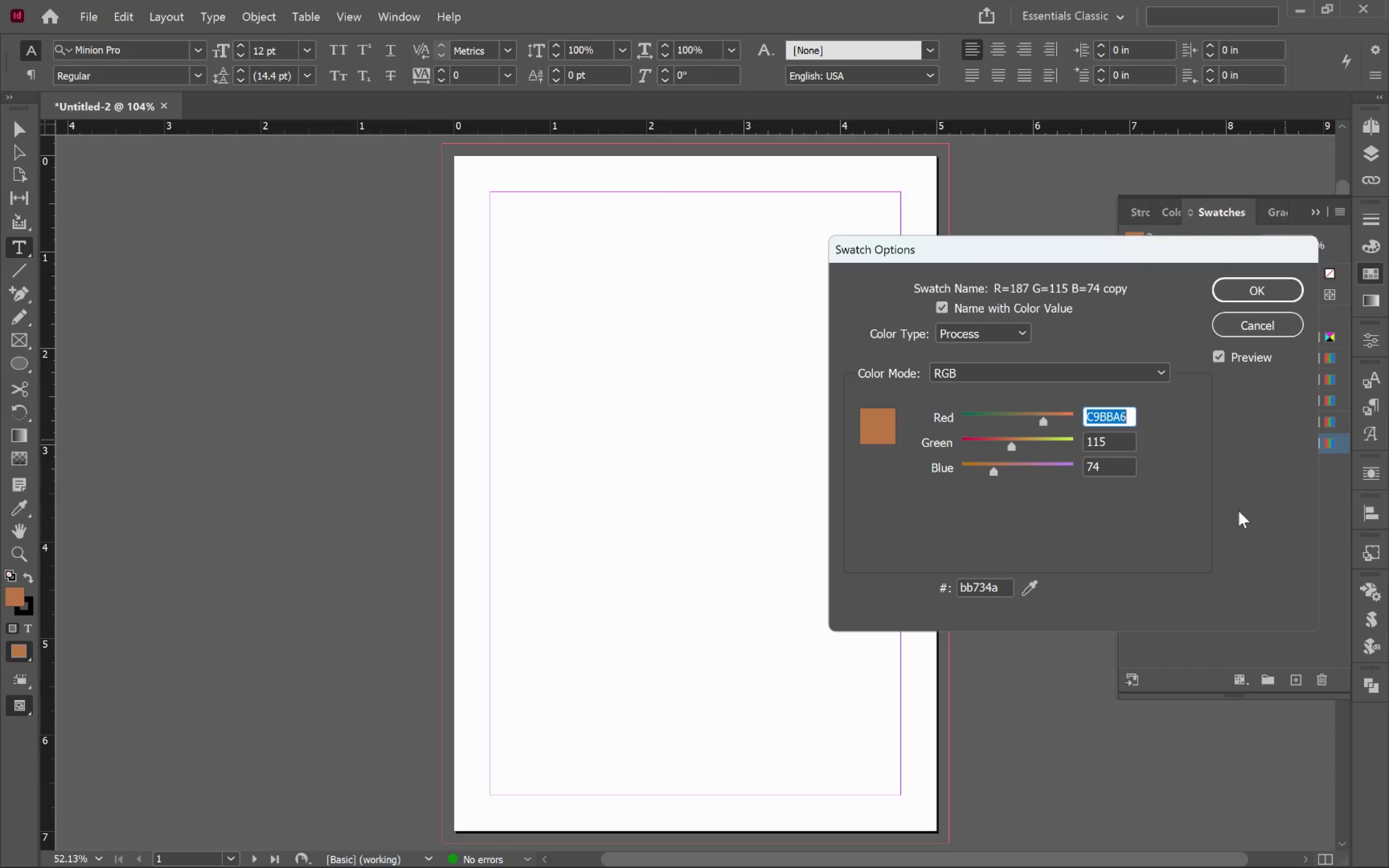 
key(Control+X)
 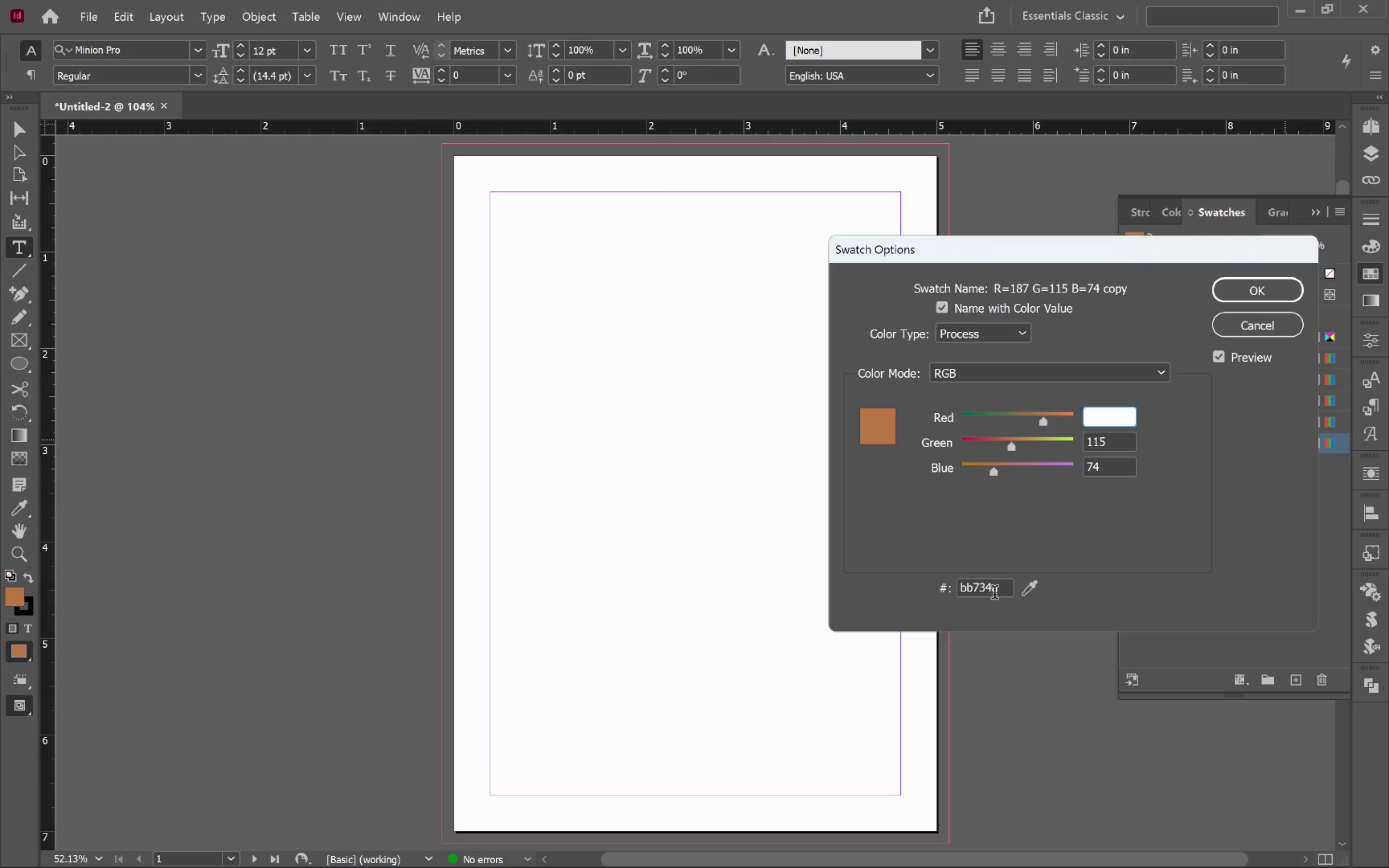 
left_click([991, 586])
 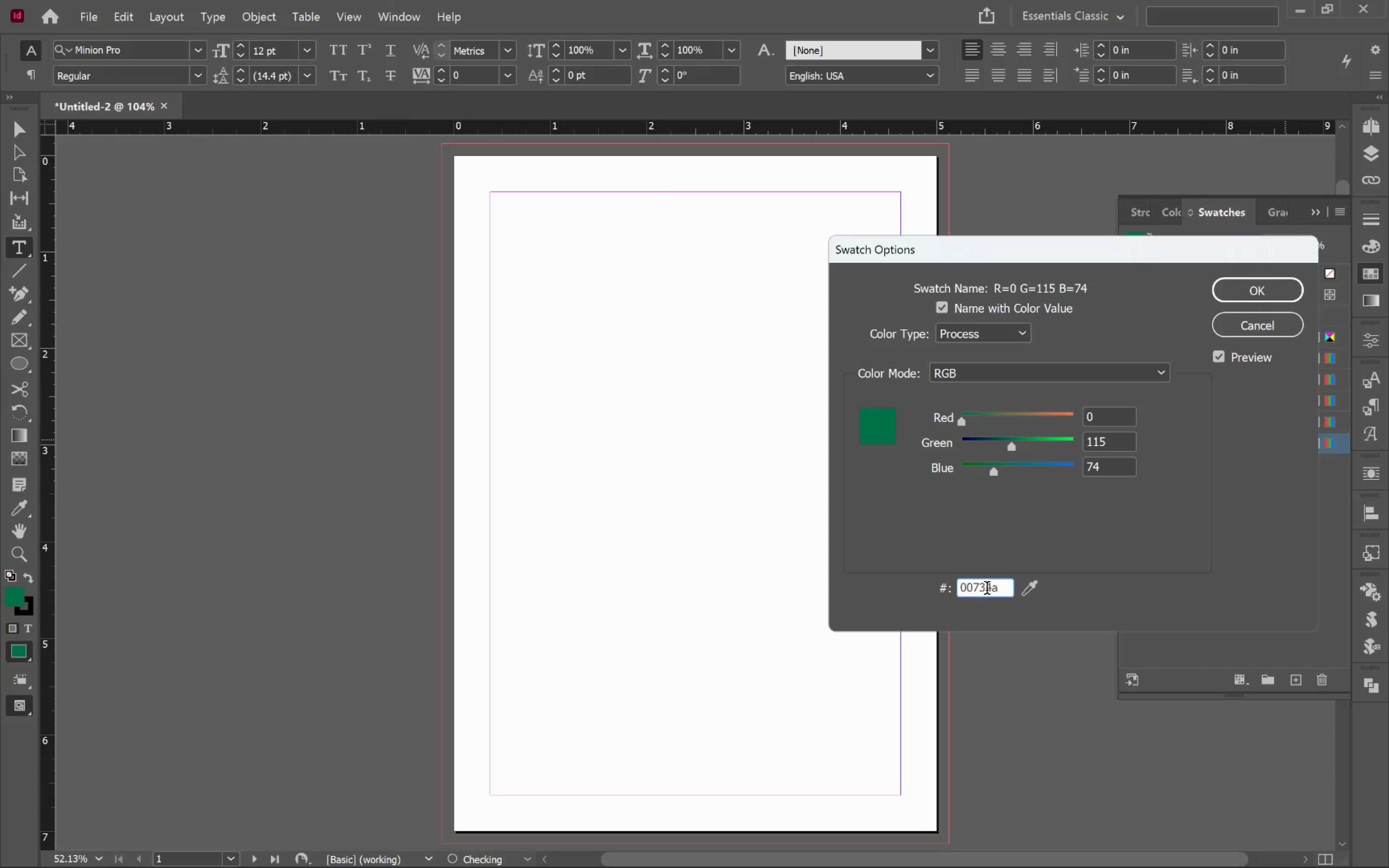 
double_click([987, 590])
 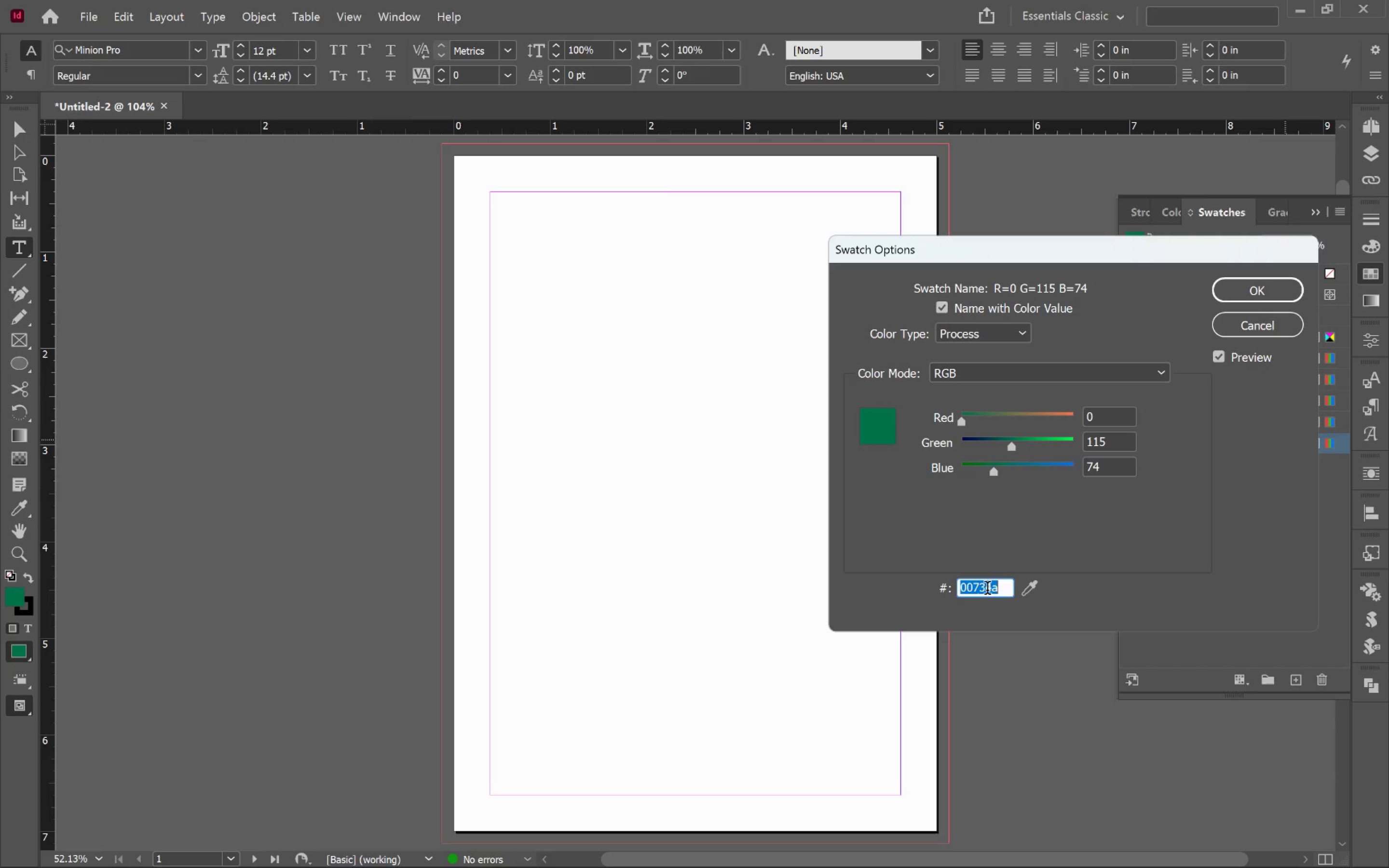 
key(Control+V)
 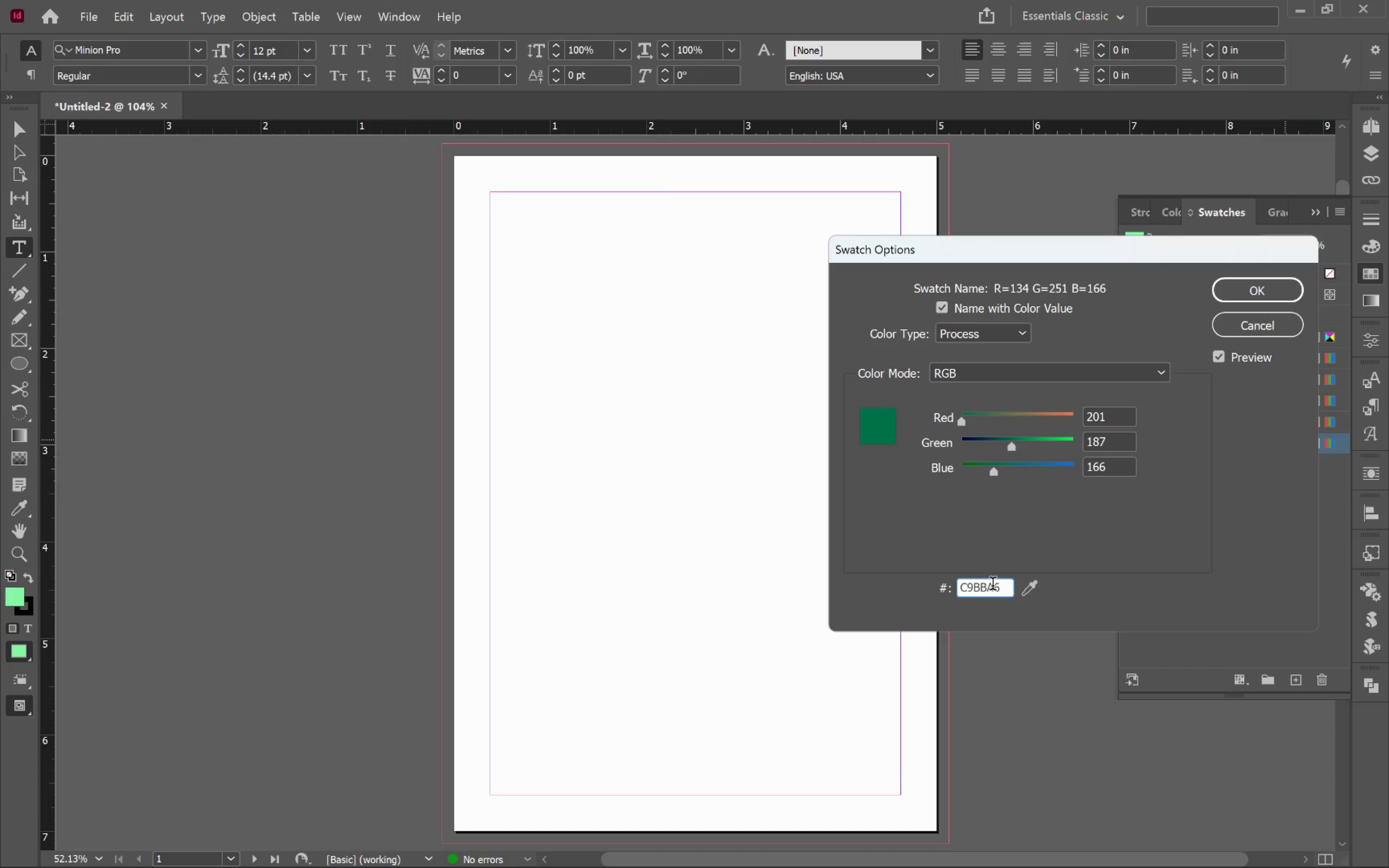 
key(Tab)
 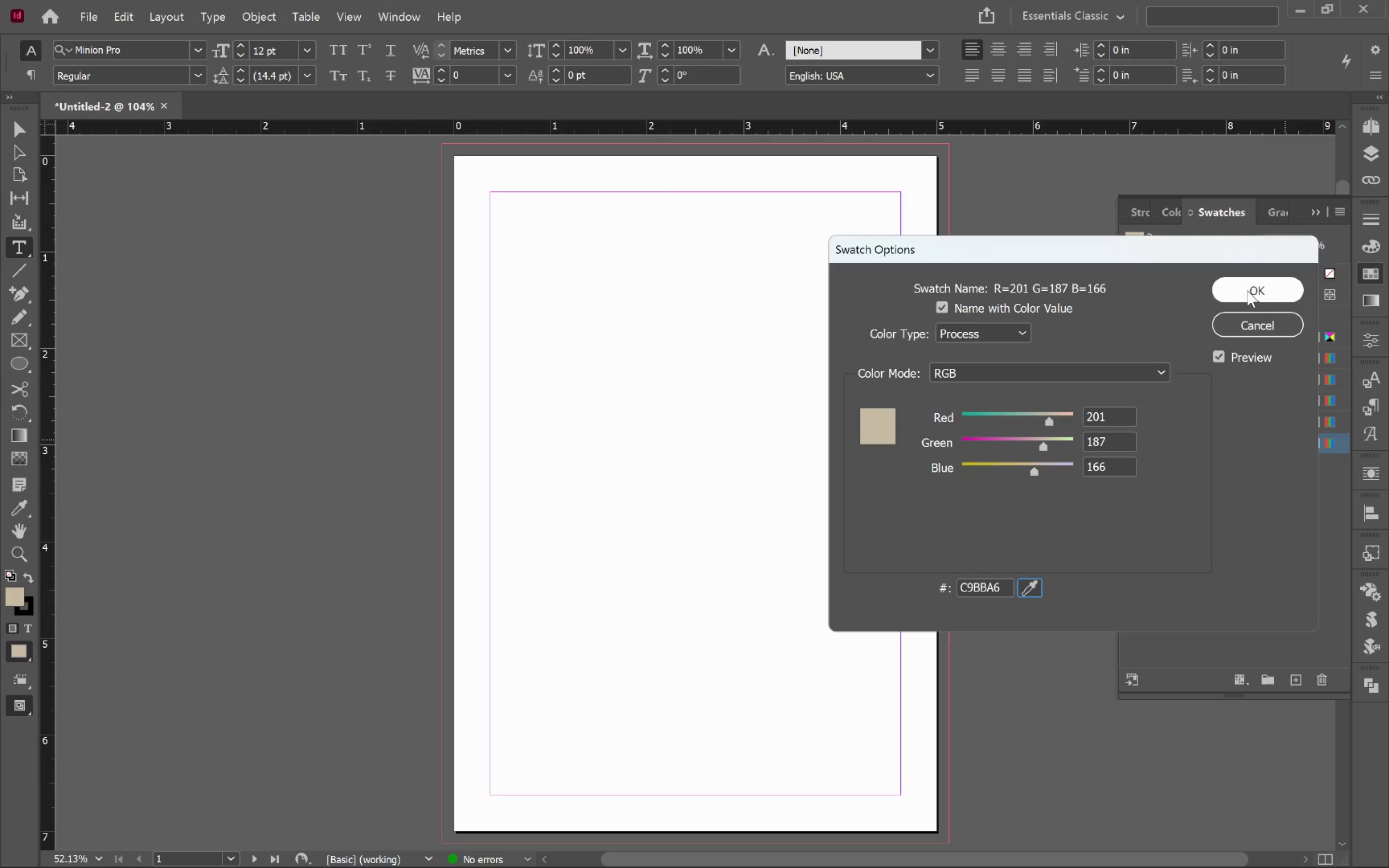 
left_click([1247, 290])
 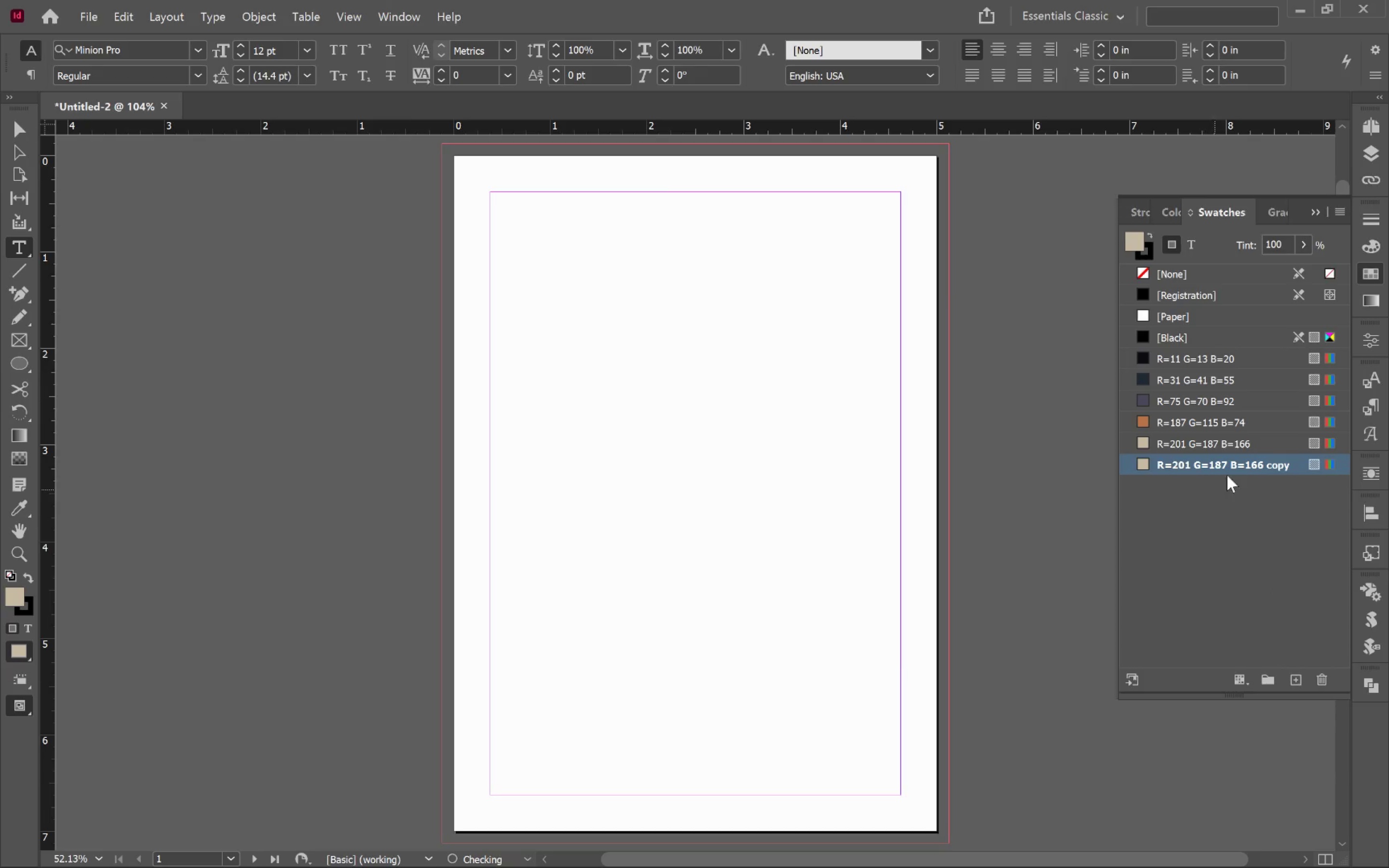 
double_click([1287, 463])
 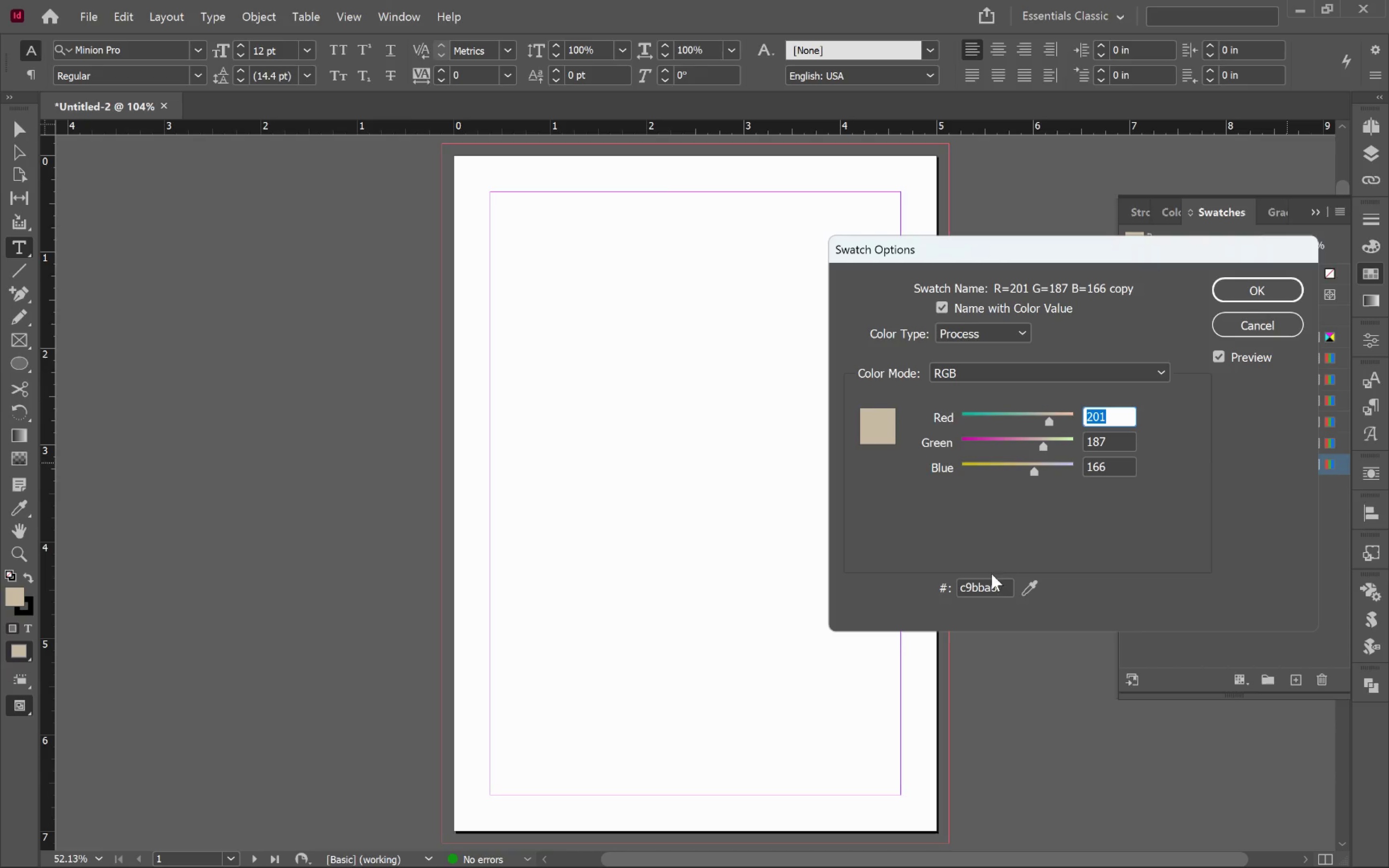 
double_click([986, 584])
 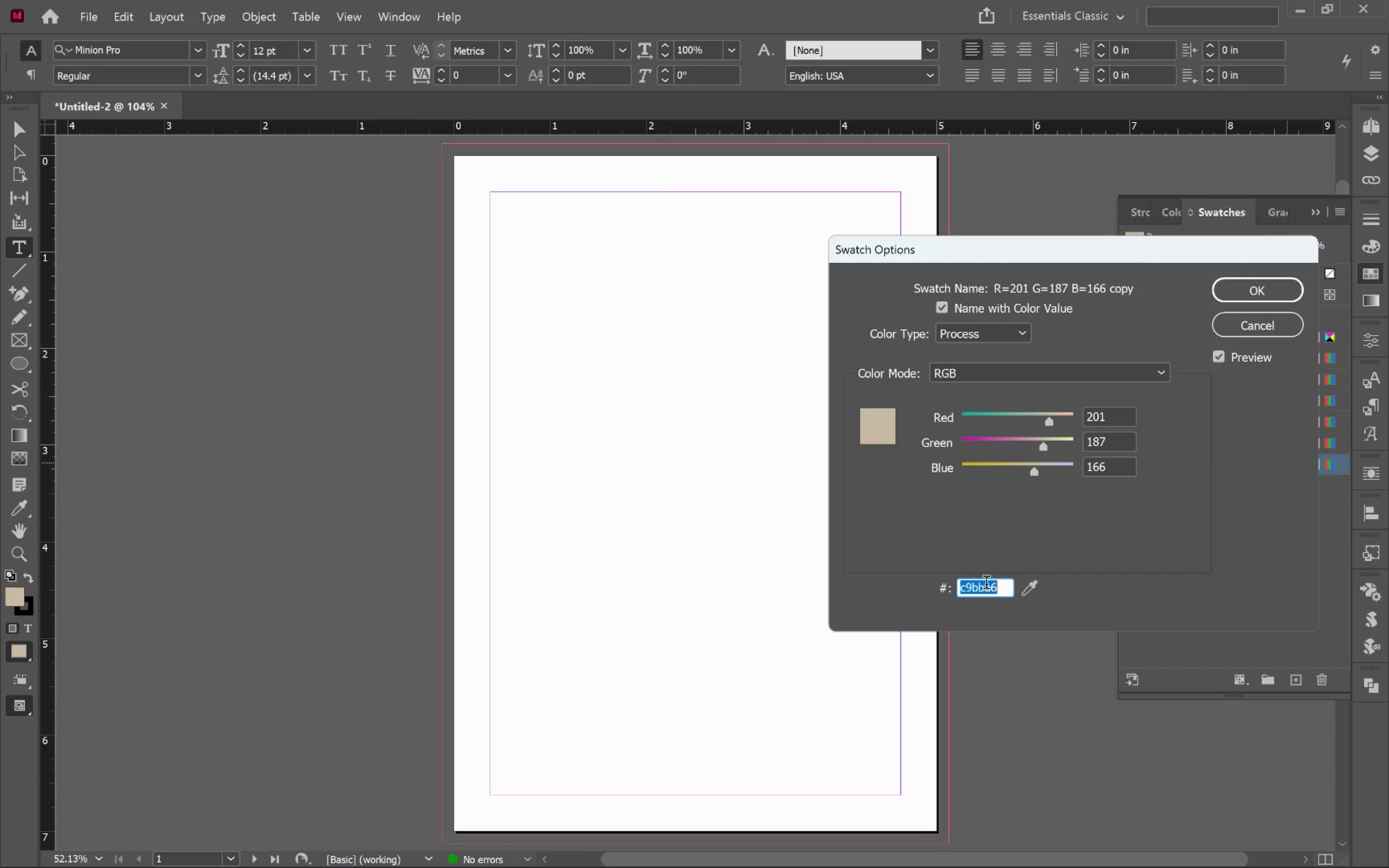 
type(A7ADA6)
 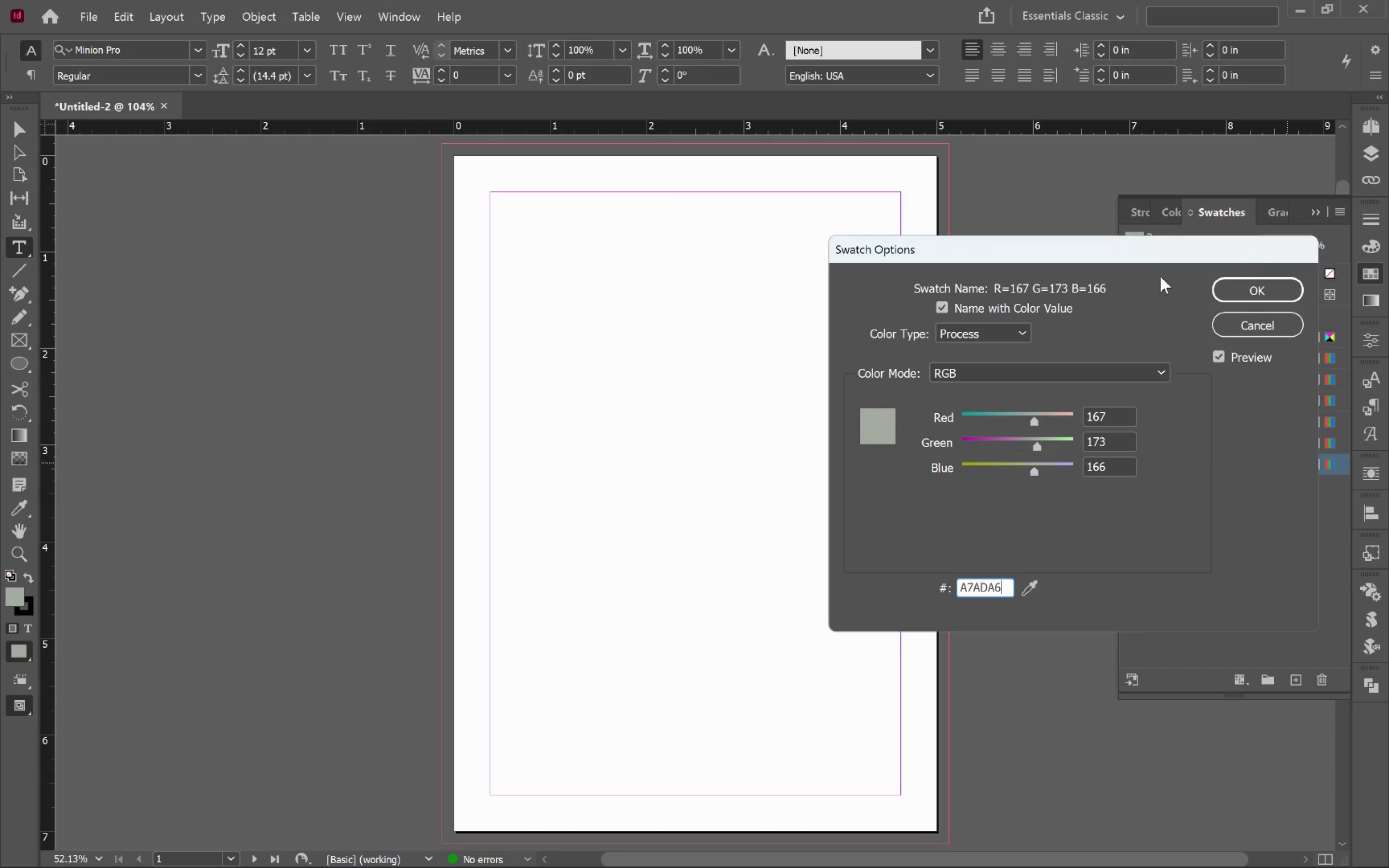 
left_click([1266, 283])
 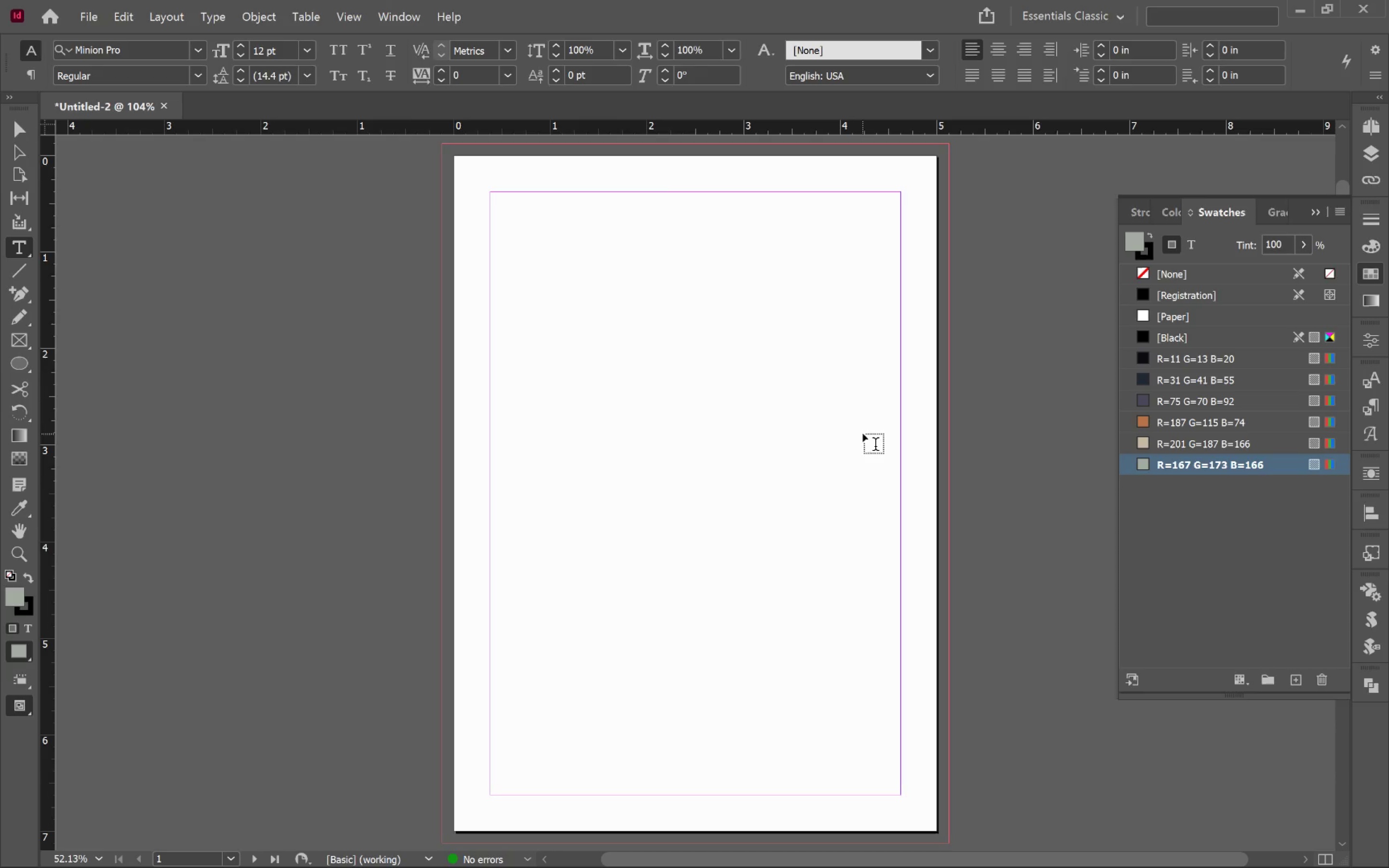 
wait(7.19)
 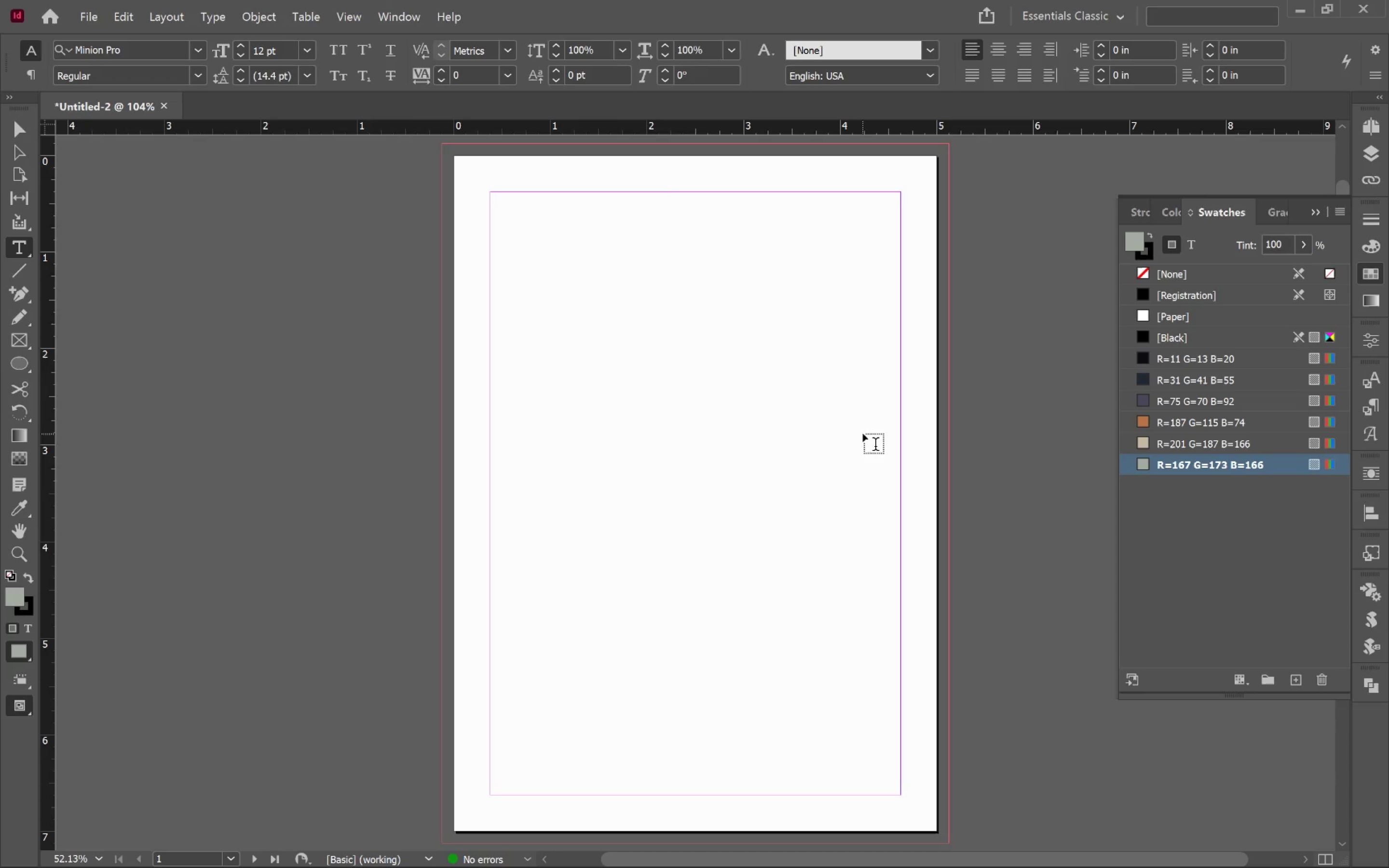 
key(Alt+Tab)
 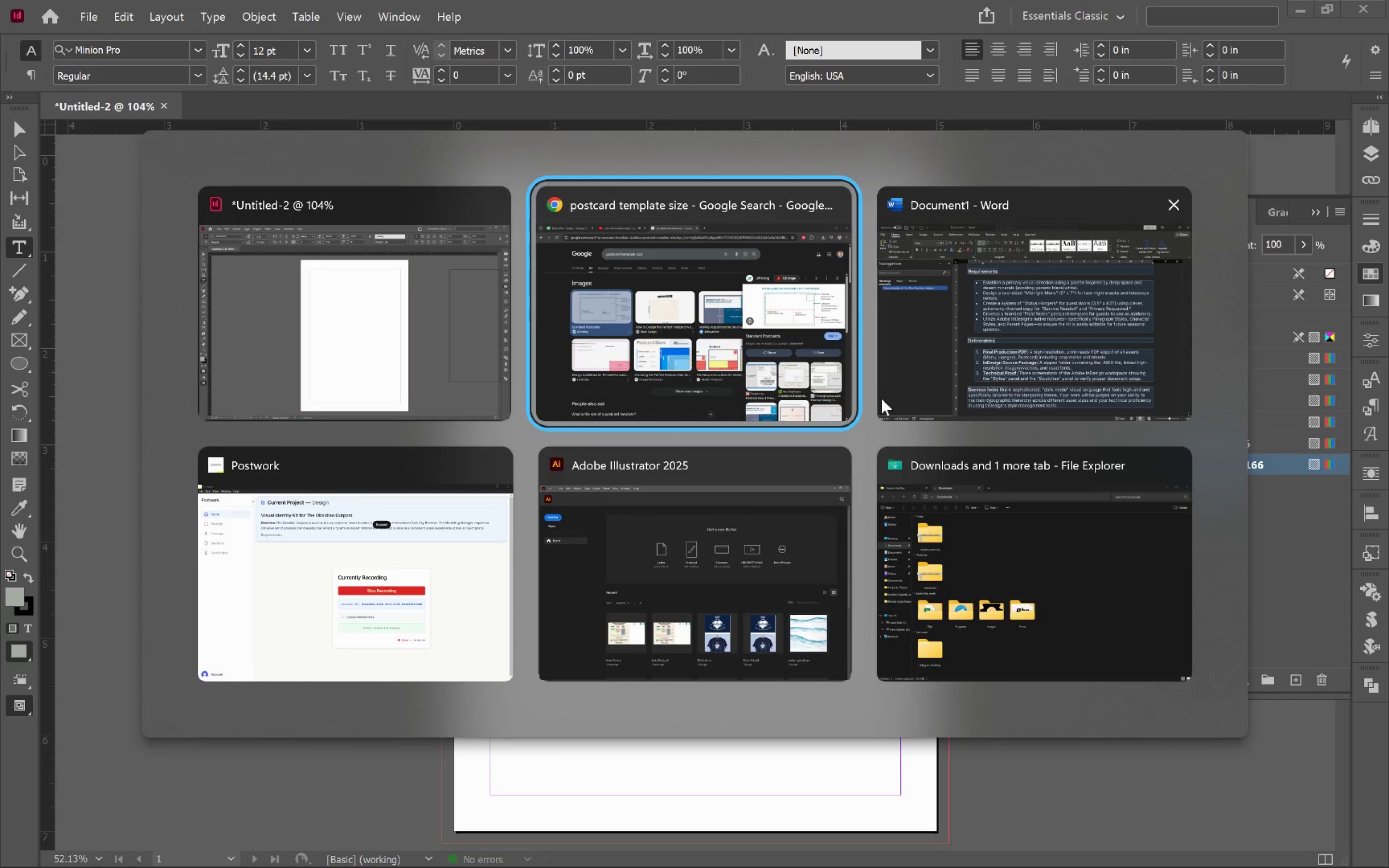 
left_click([689, 304])
 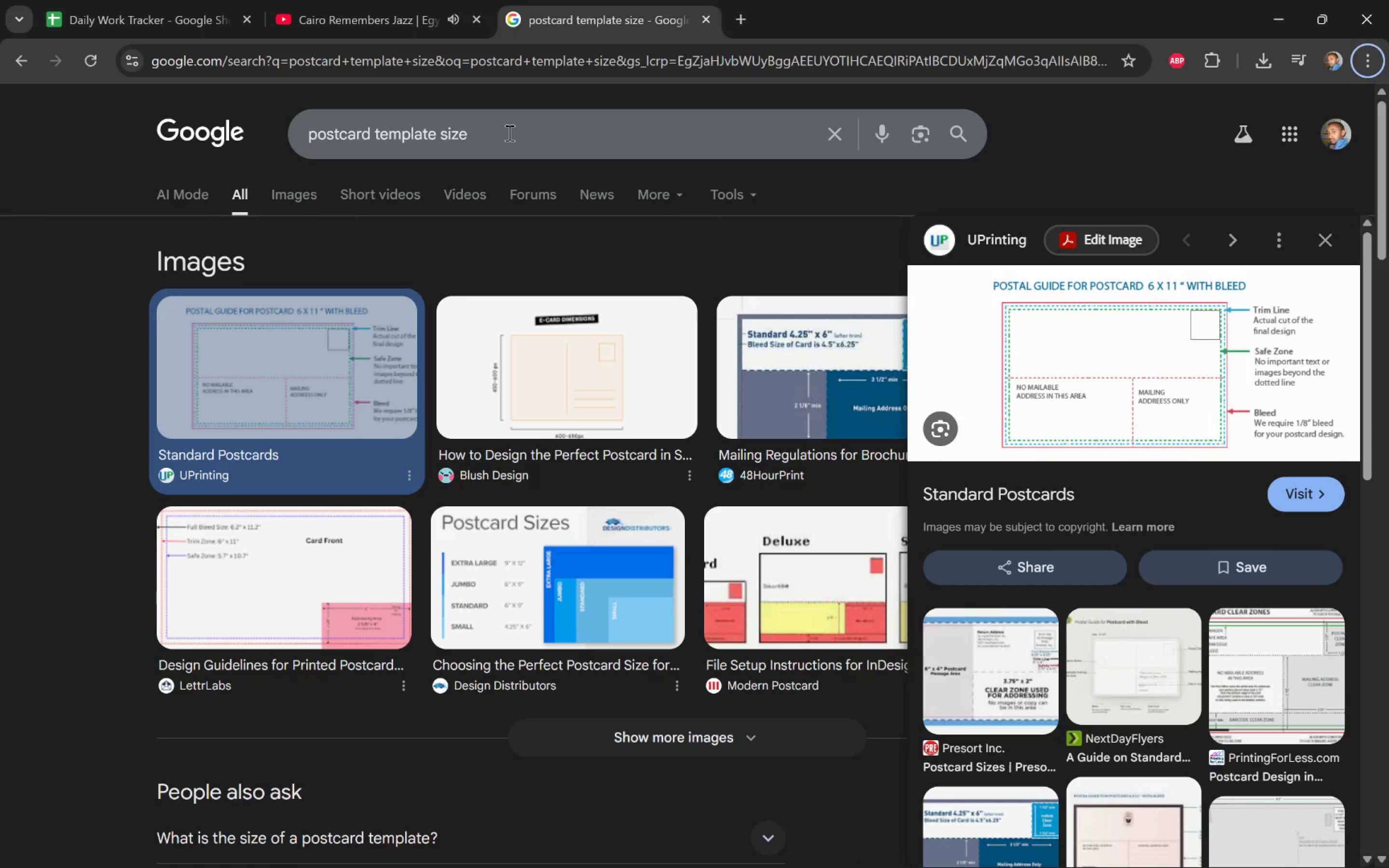 
left_click([737, 17])
 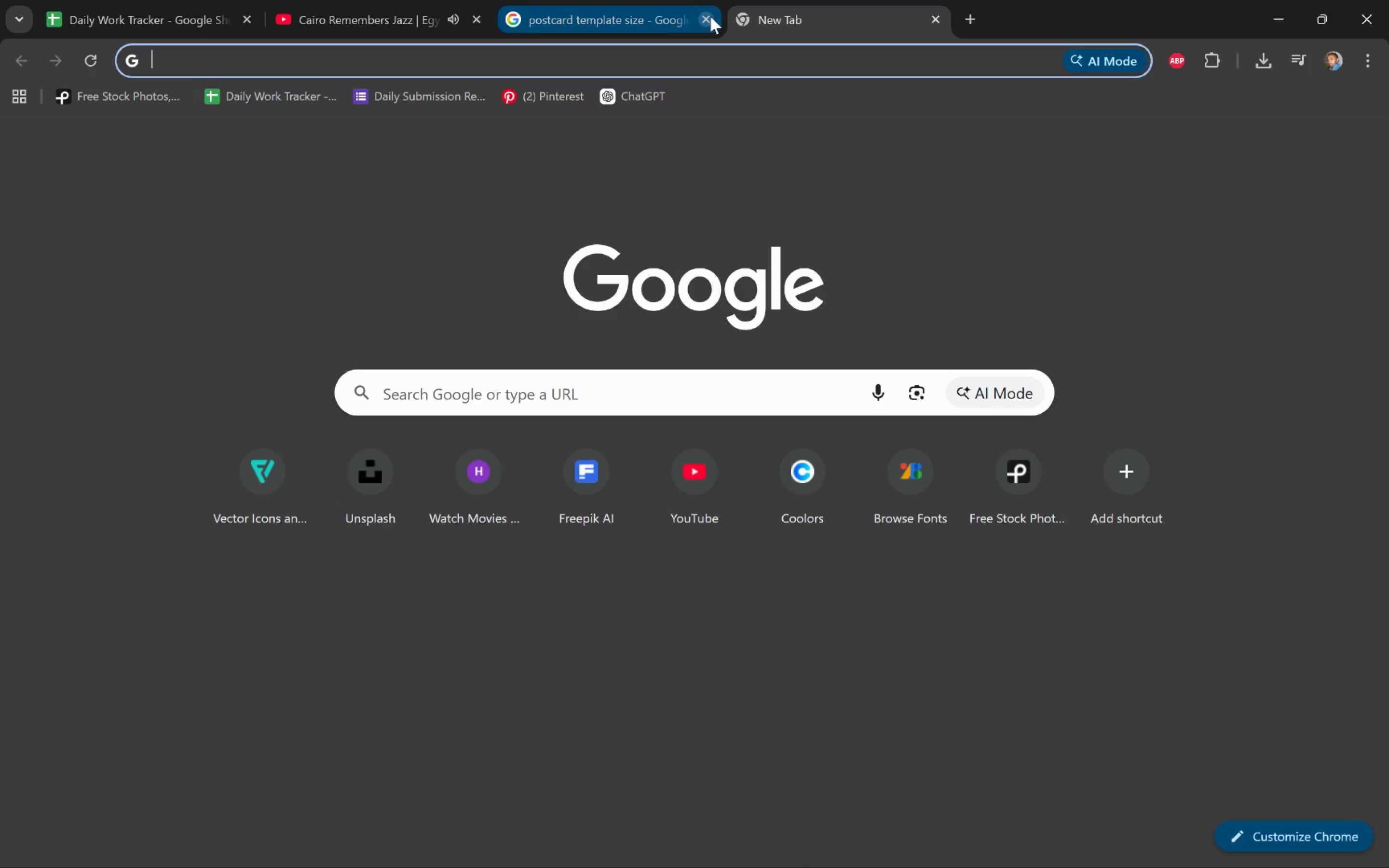 
left_click([707, 17])
 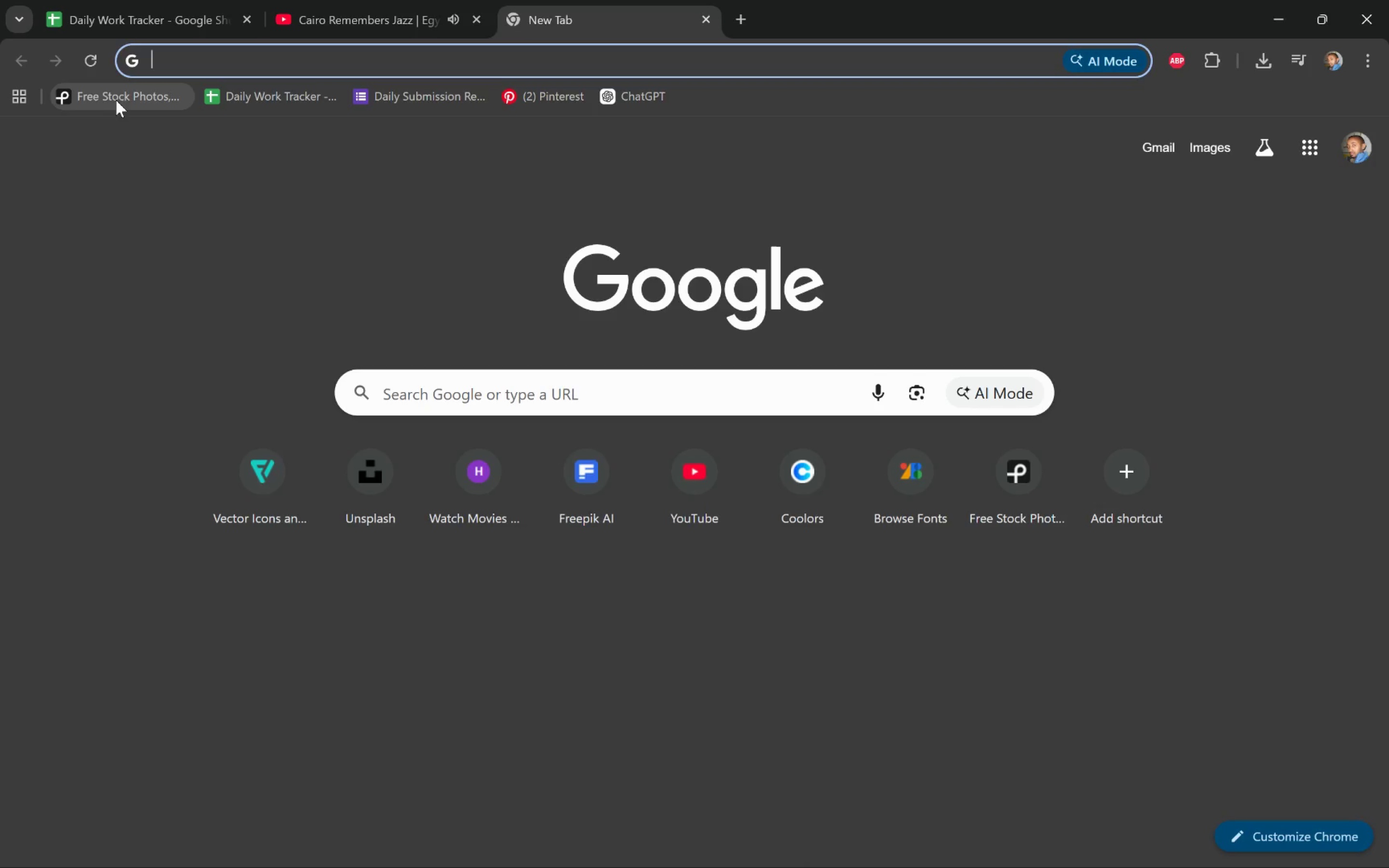 
left_click([119, 96])
 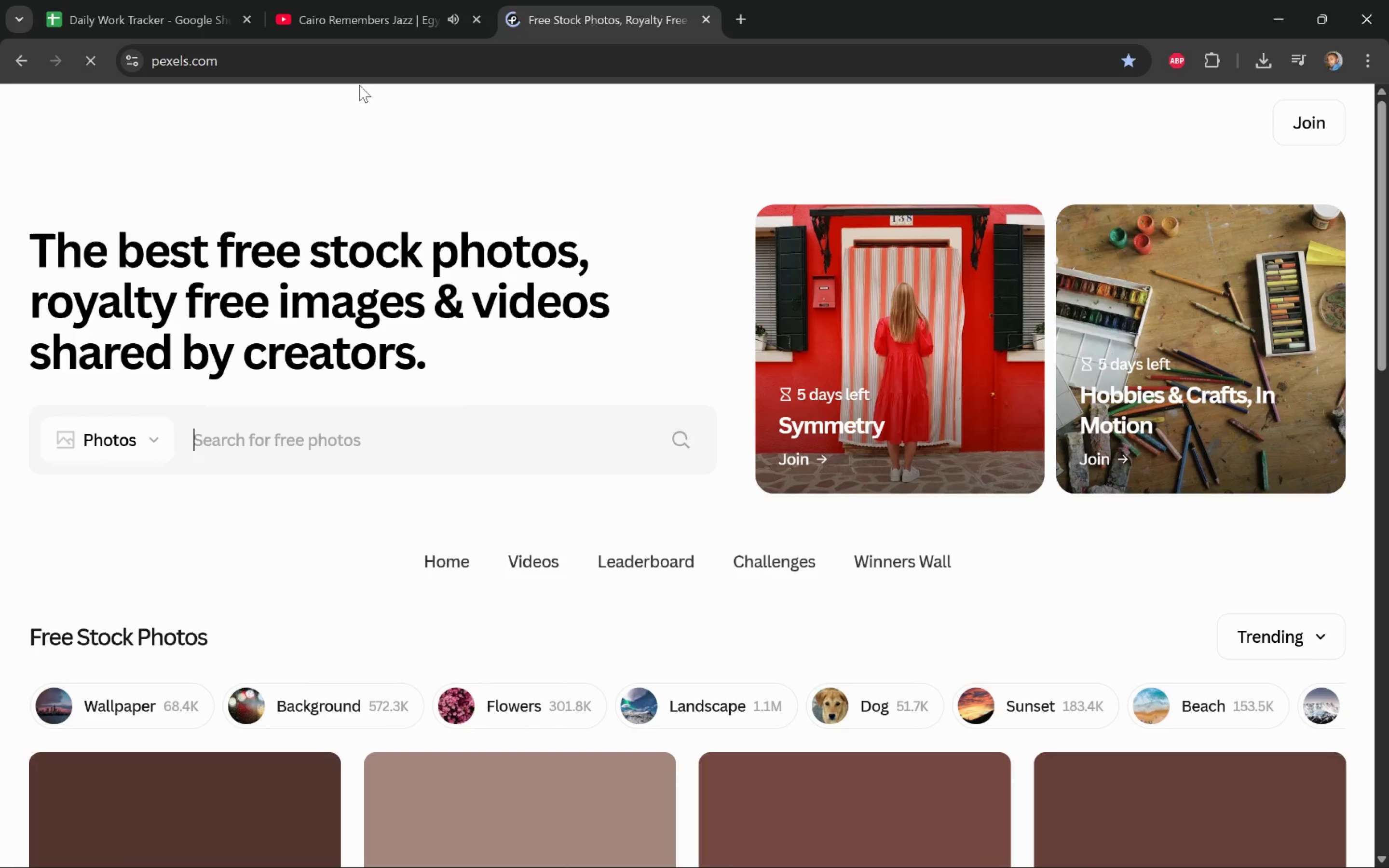 
key(Alt+Tab)
 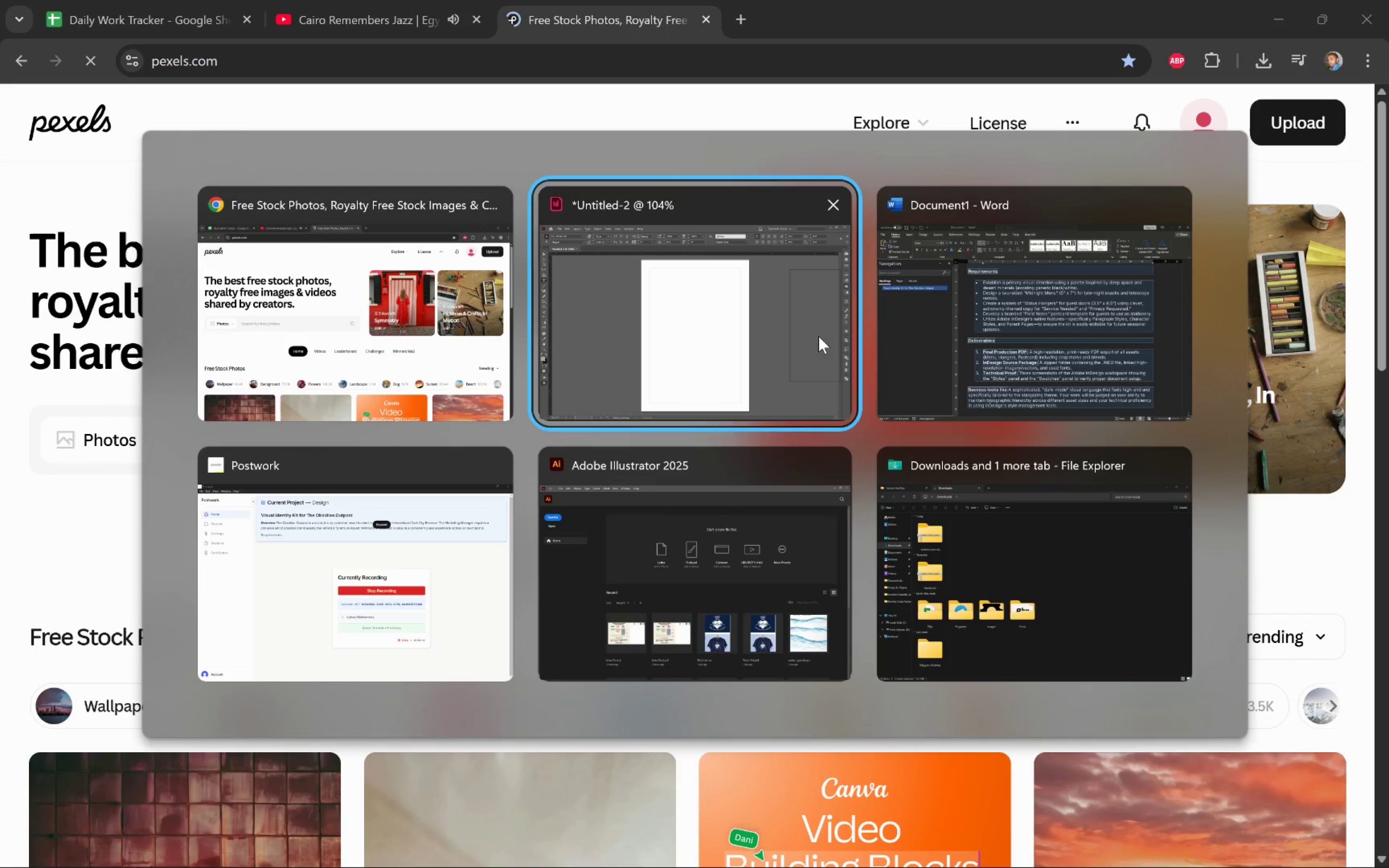 
key(Alt+Tab)
 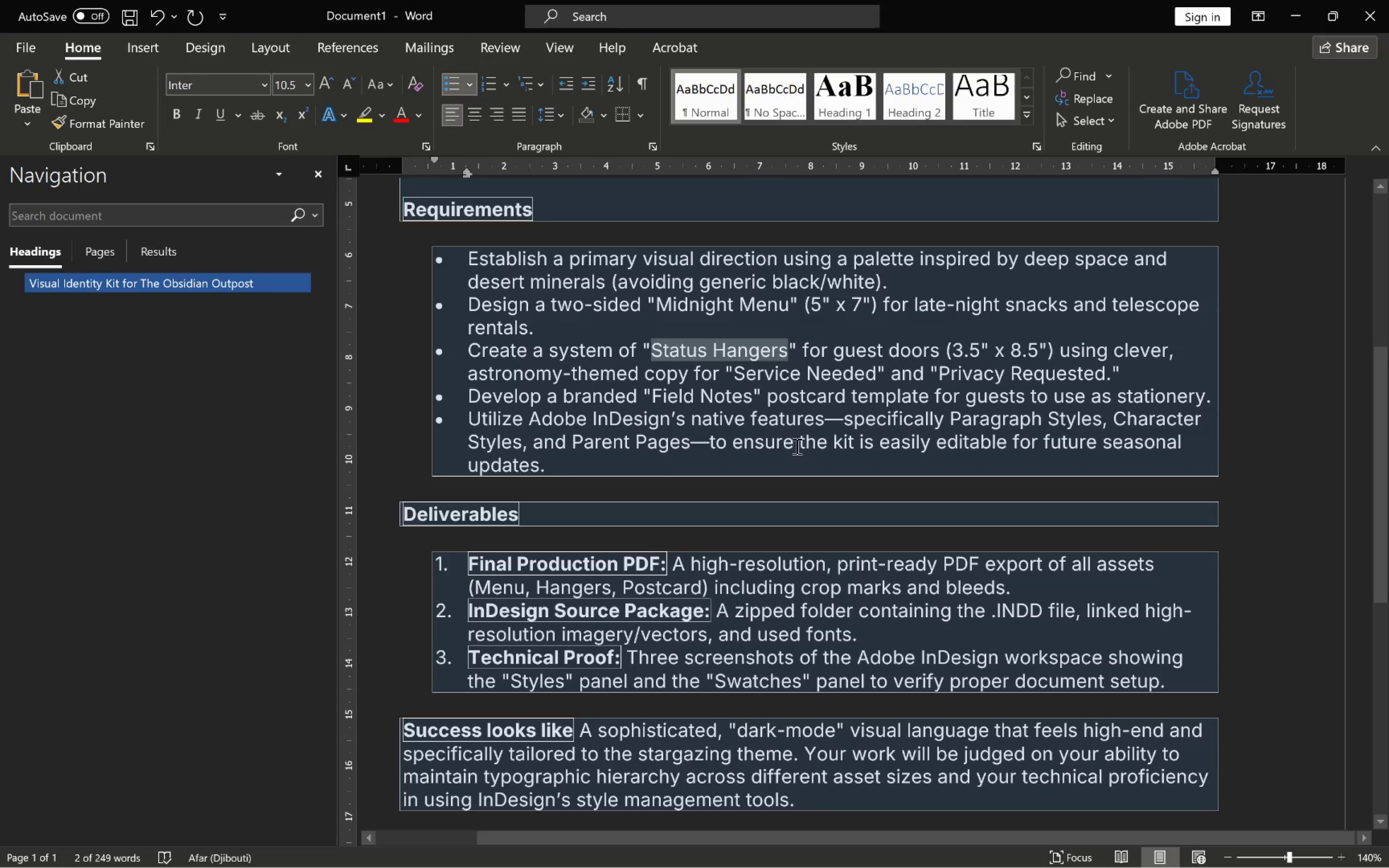 
left_click([792, 400])
 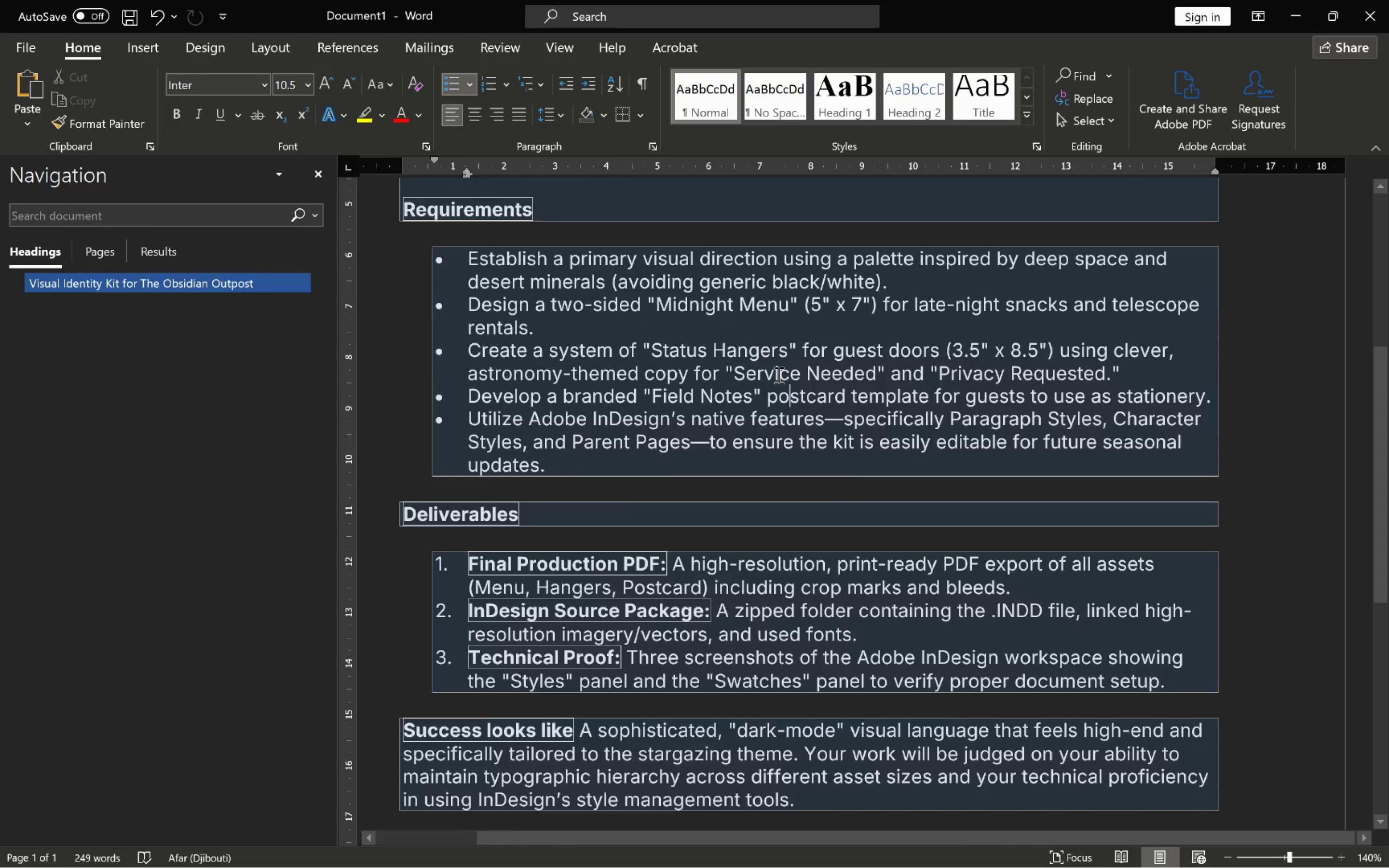 
scroll: coordinate [778, 375], scroll_direction: up, amount: 3.0
 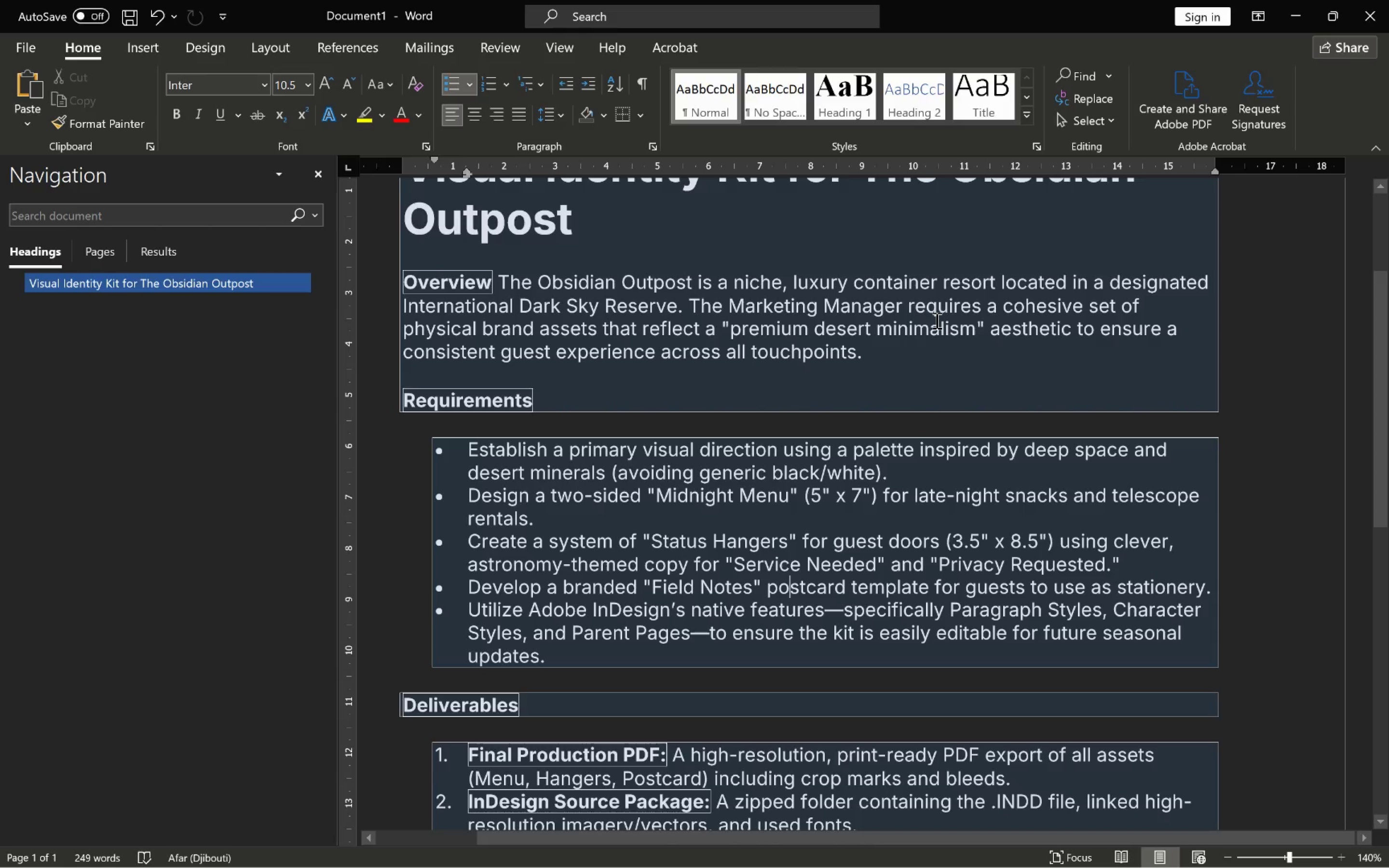 
wait(7.16)
 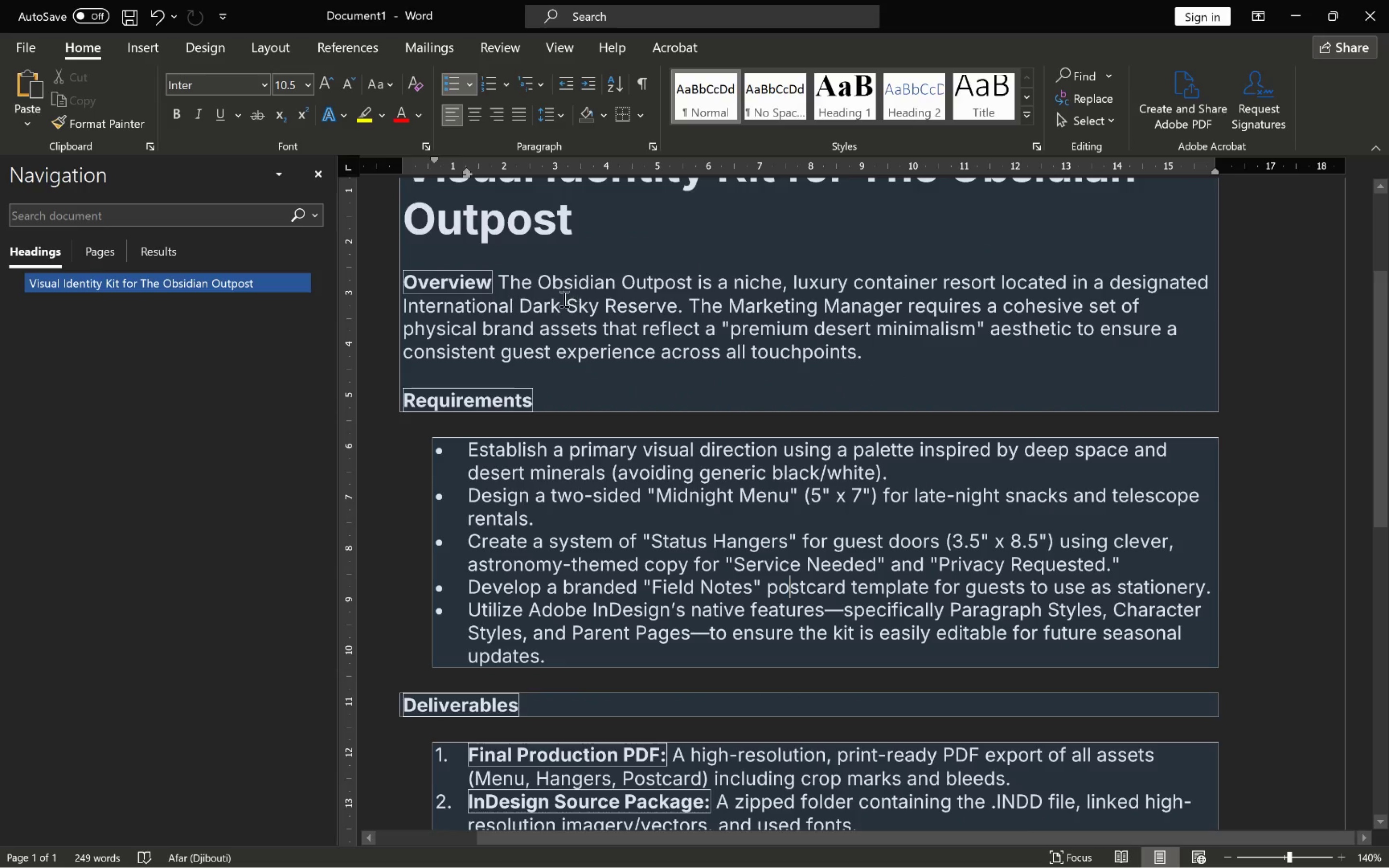 
left_click_drag(start_coordinate=[855, 281], to_coordinate=[937, 284])
 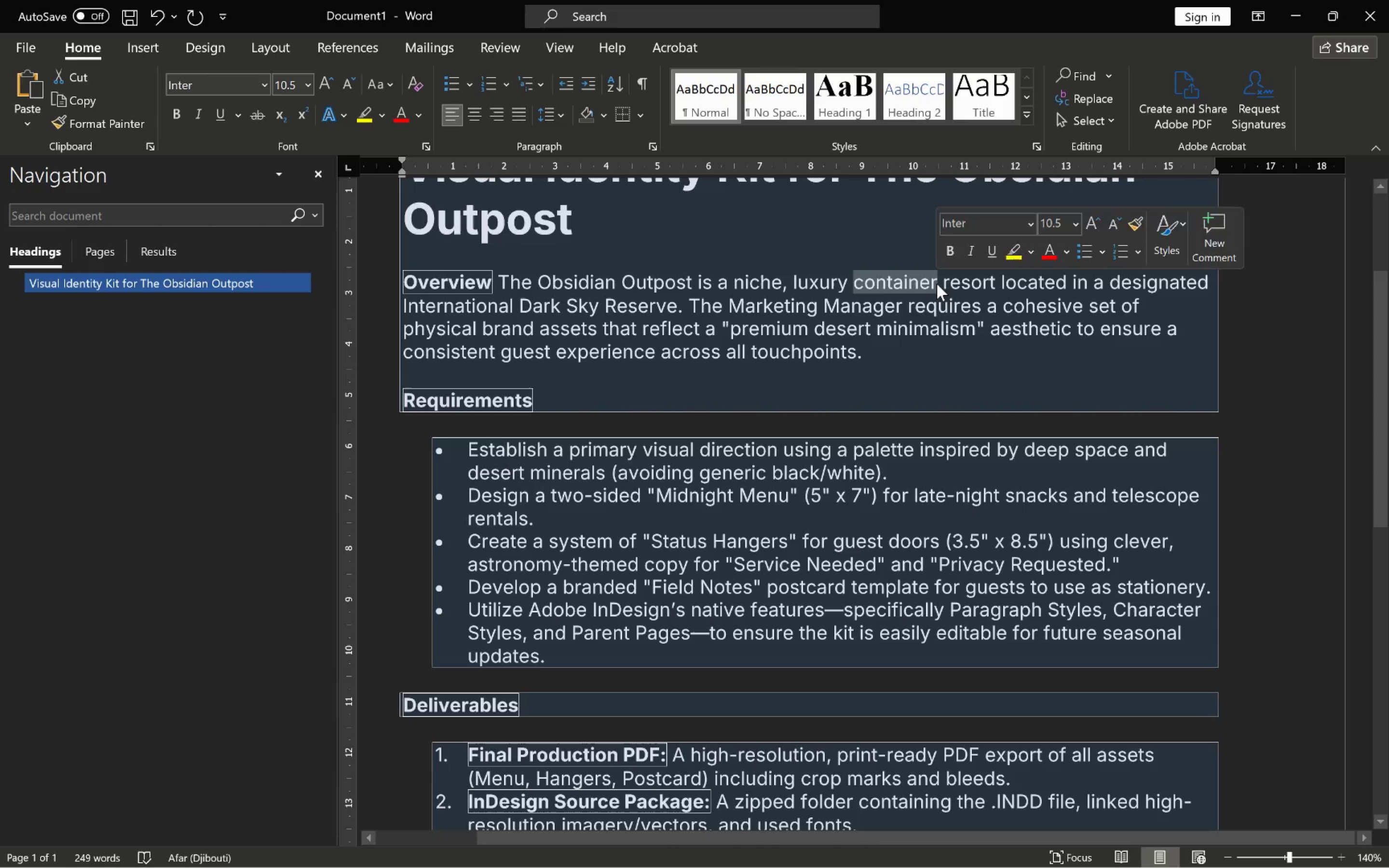 
key(Control+C)
 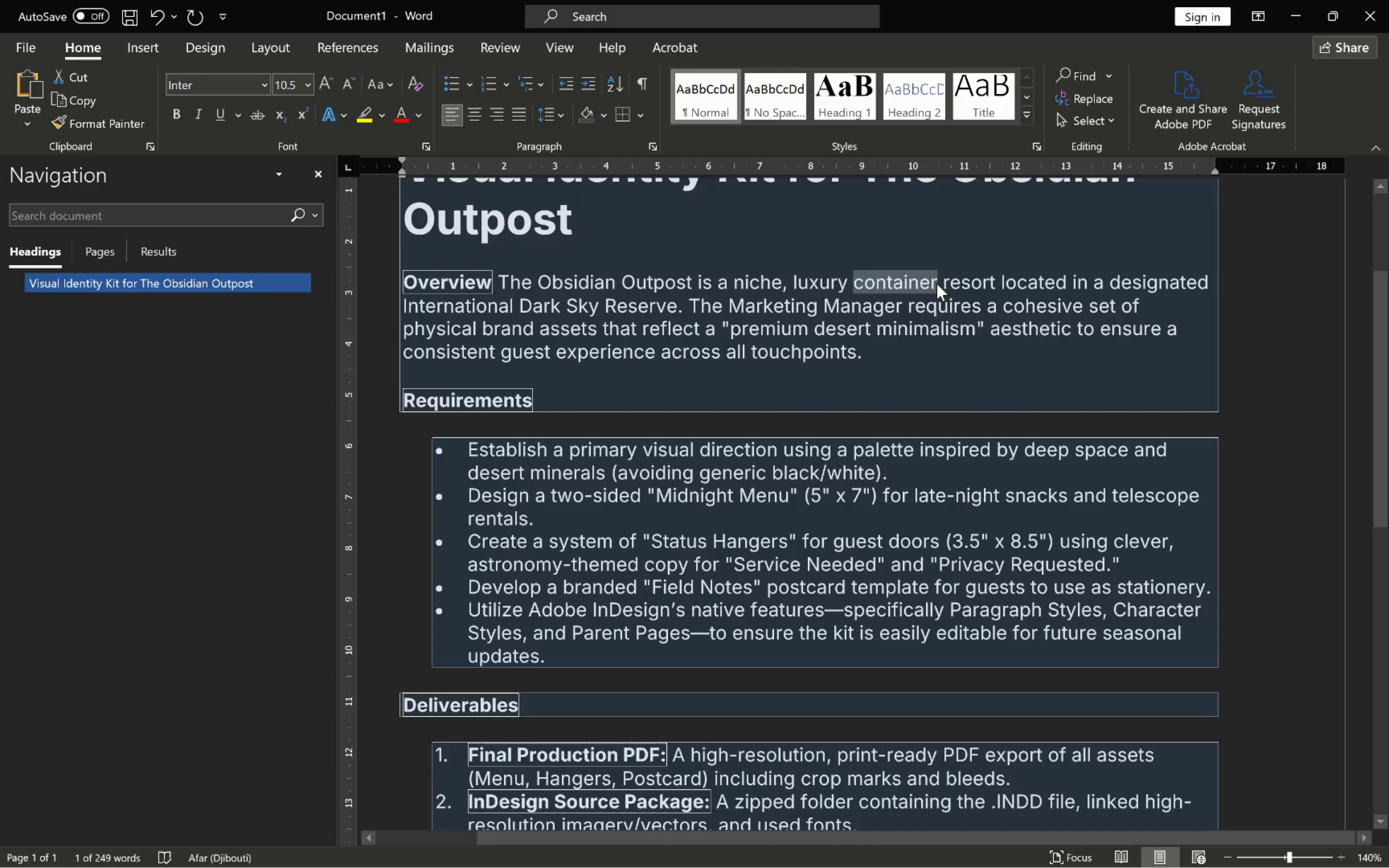 
key(Alt+Tab)
 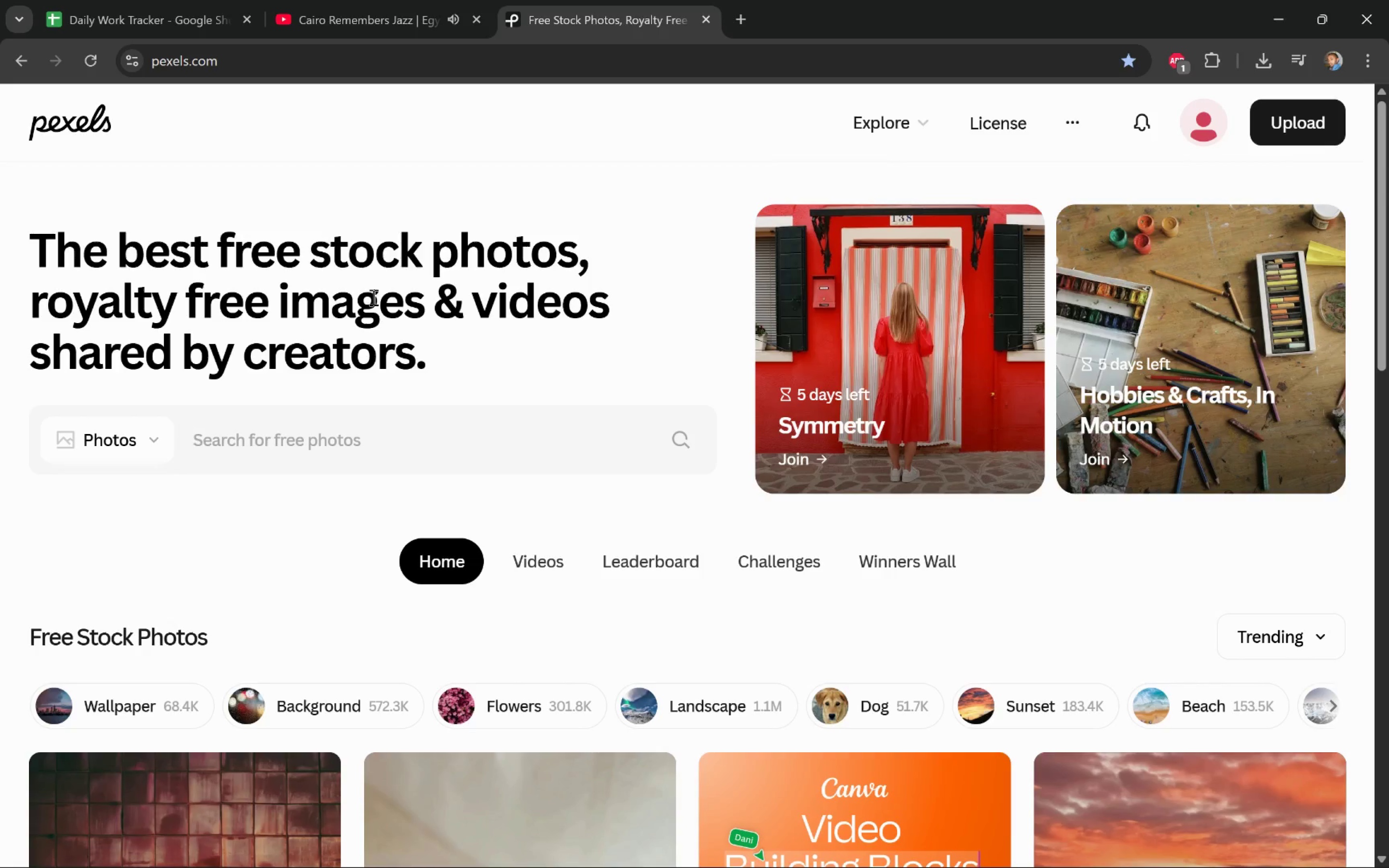 
left_click([522, 444])
 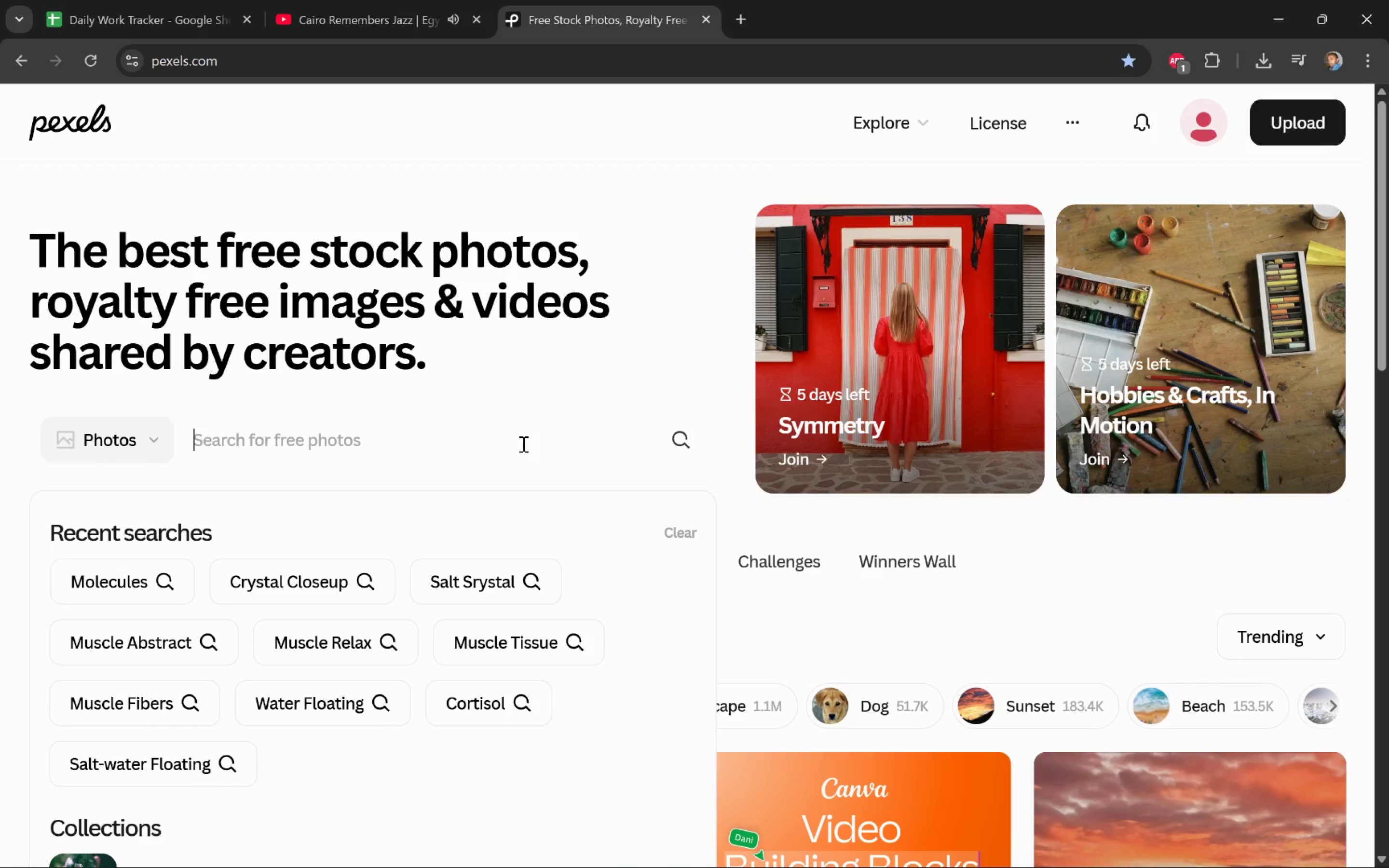 
key(Control+V)
 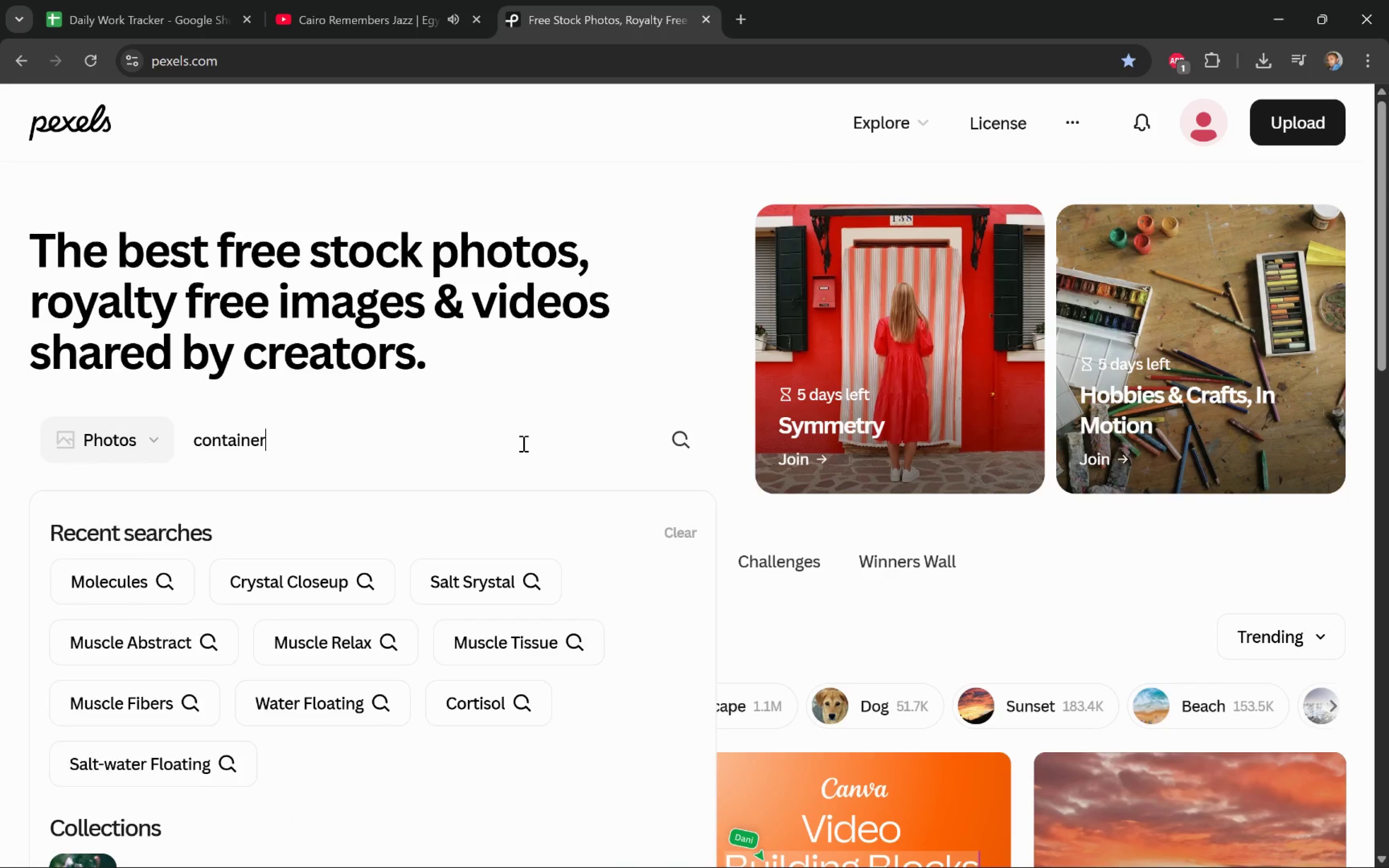 
type( HOUSE)
 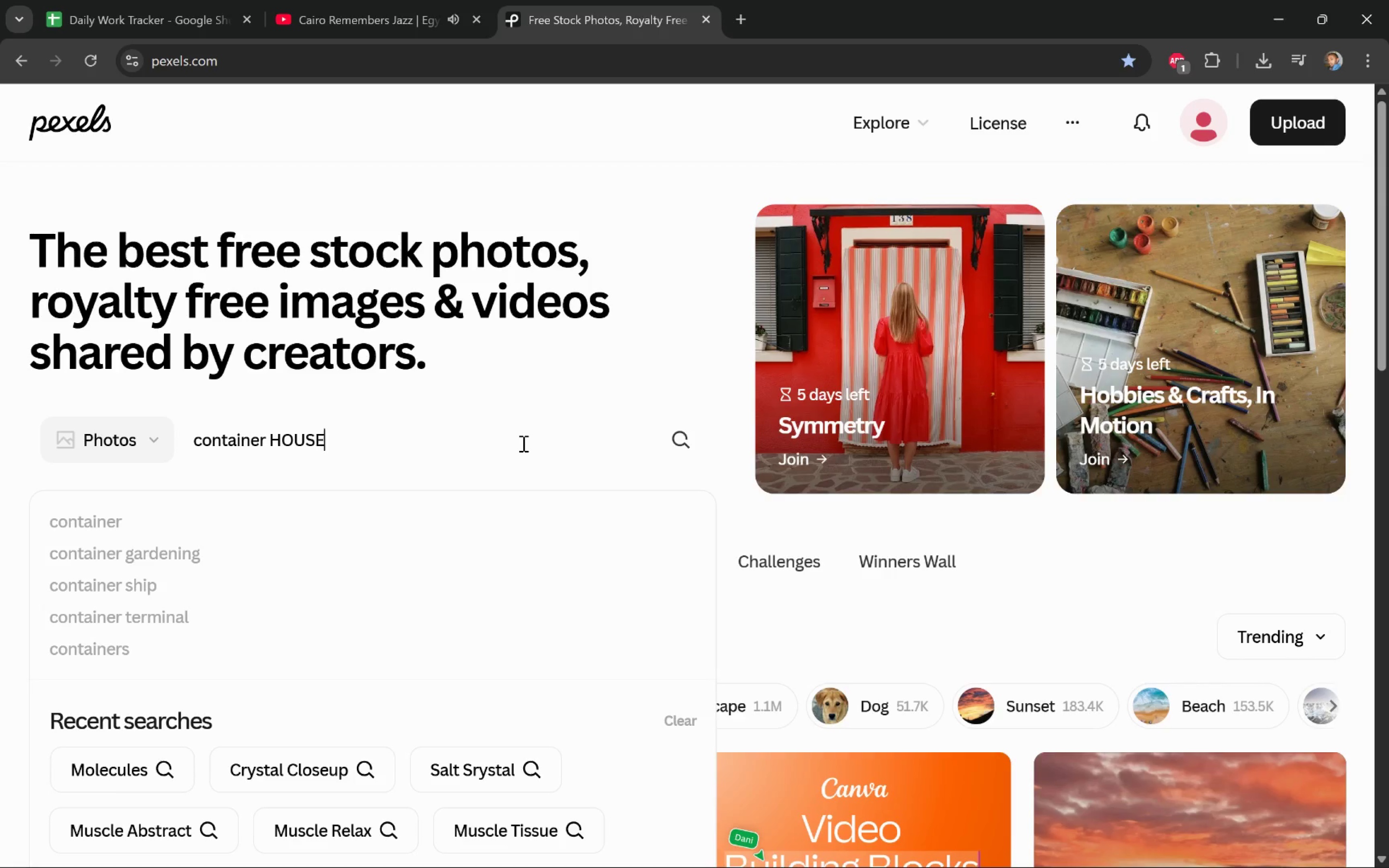 
key(Enter)
 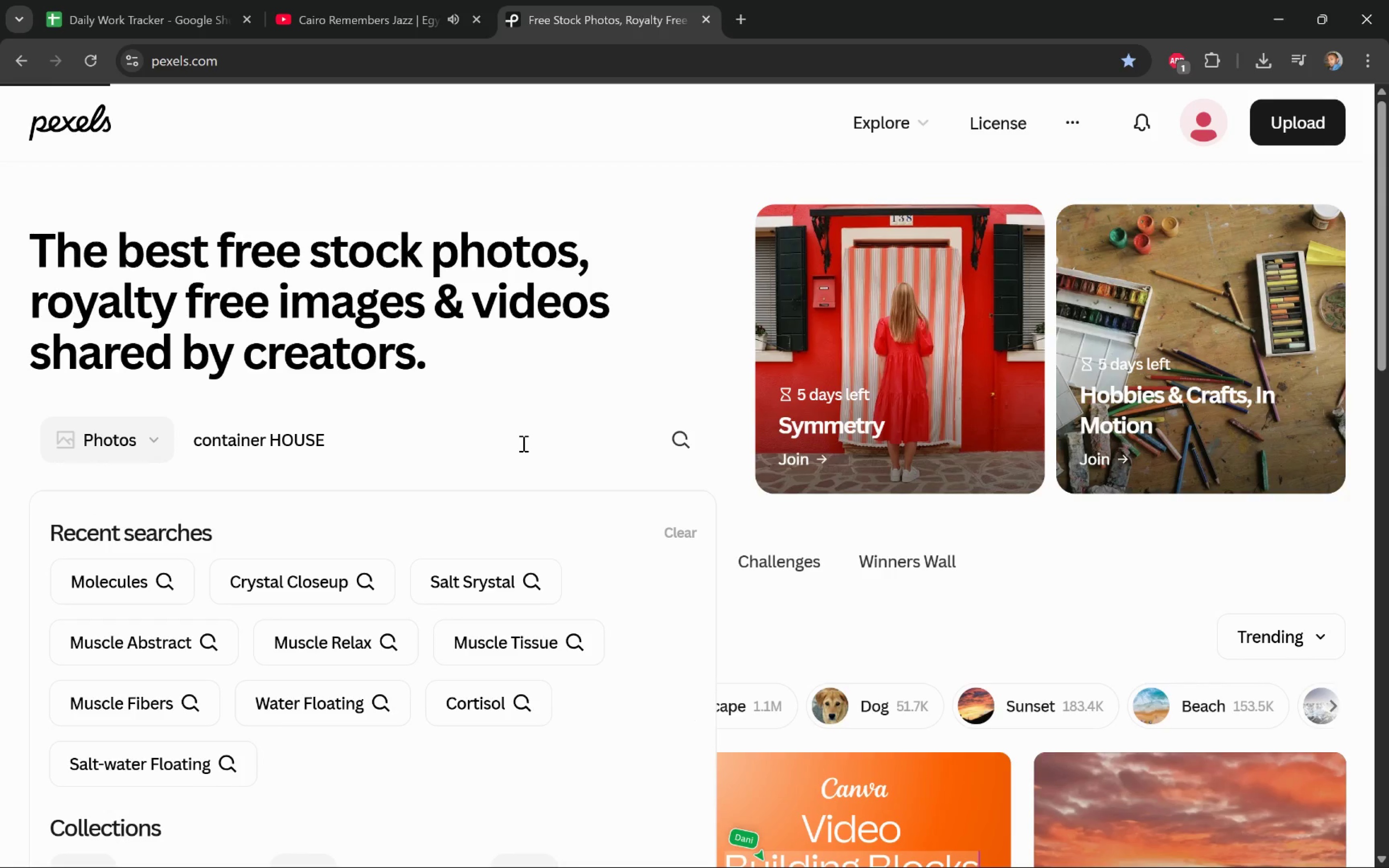 
key(CapsLock)
 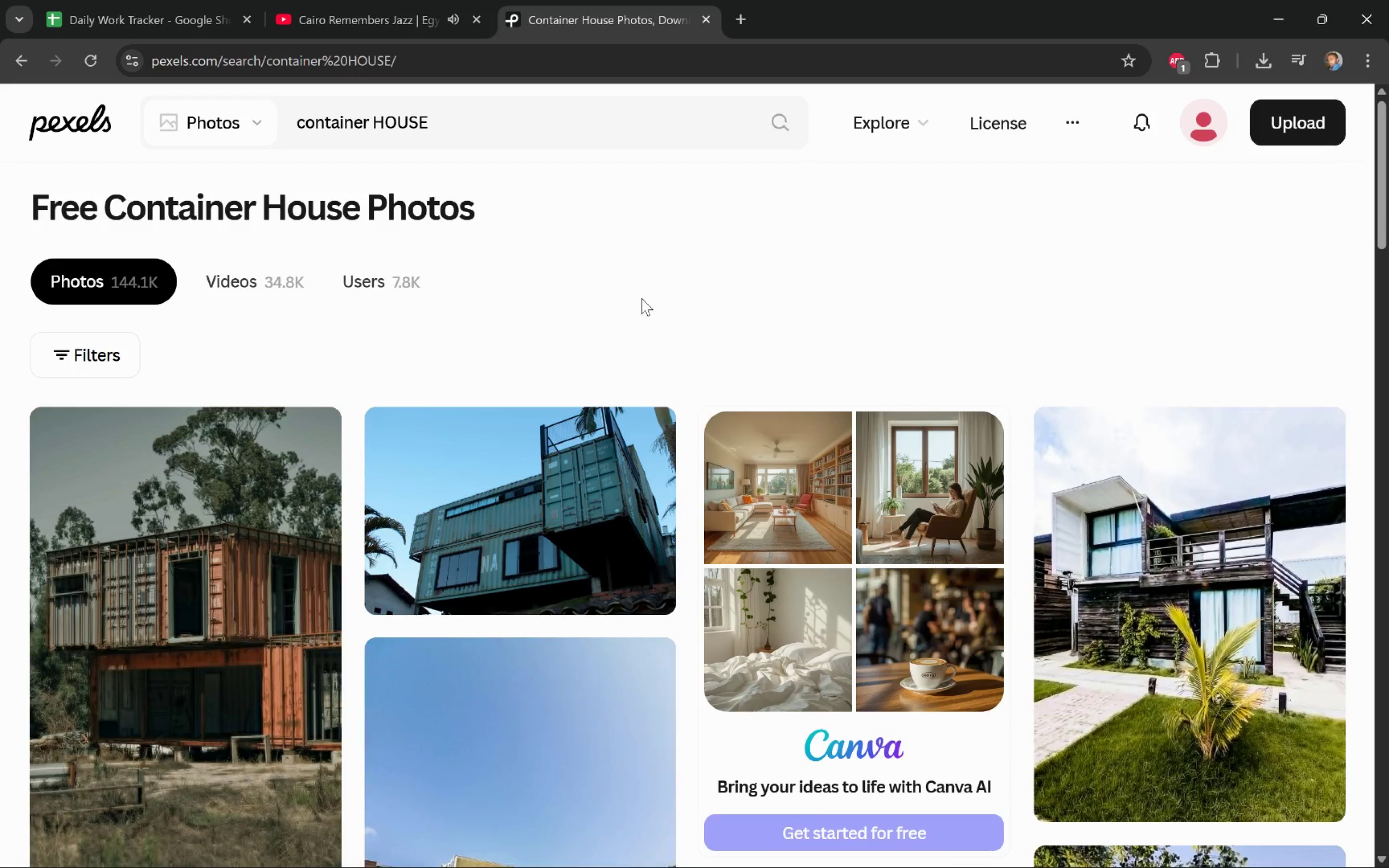 
scroll: coordinate [641, 298], scroll_direction: down, amount: 5.0
 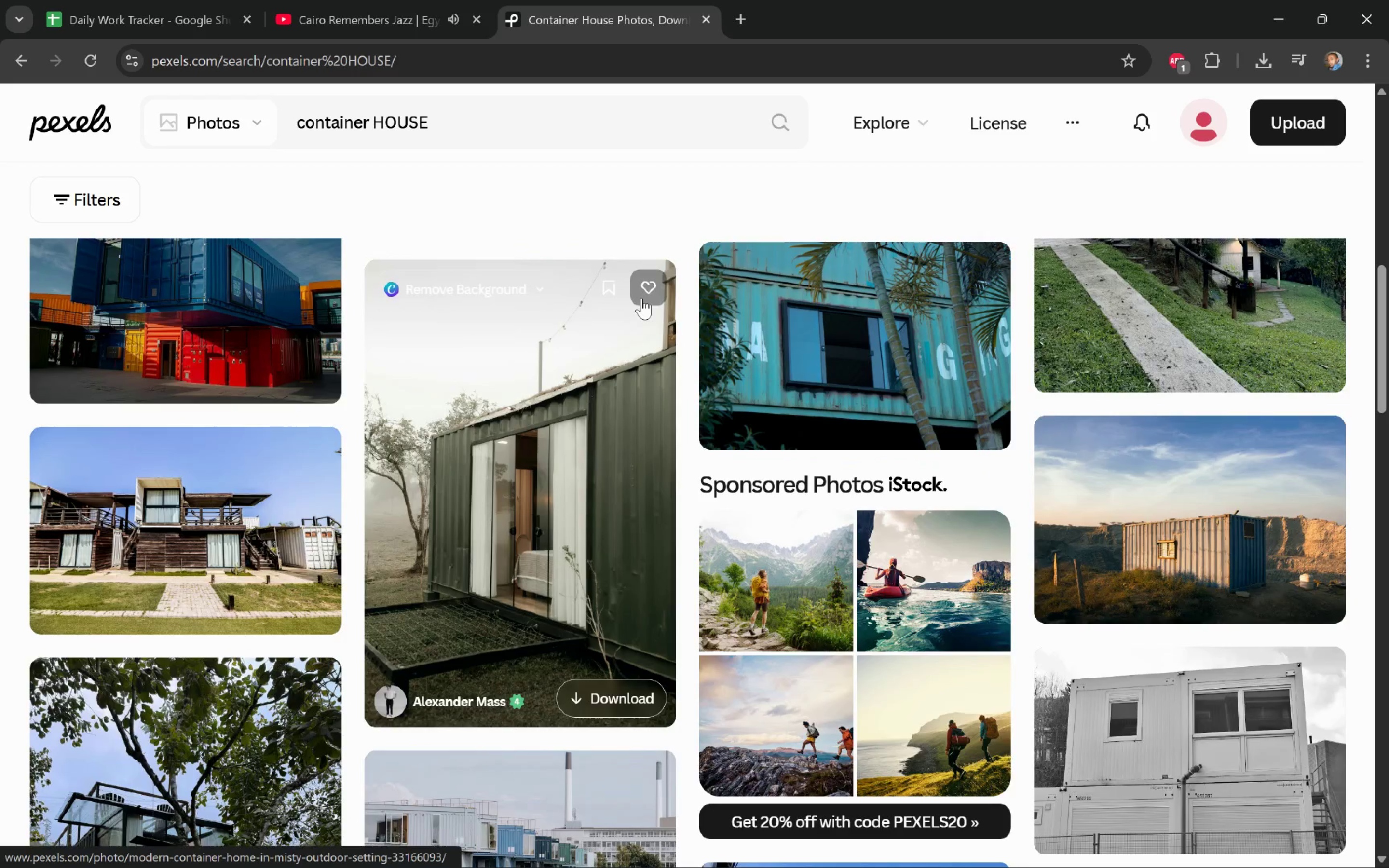 
scroll: coordinate [643, 301], scroll_direction: up, amount: 2.0
 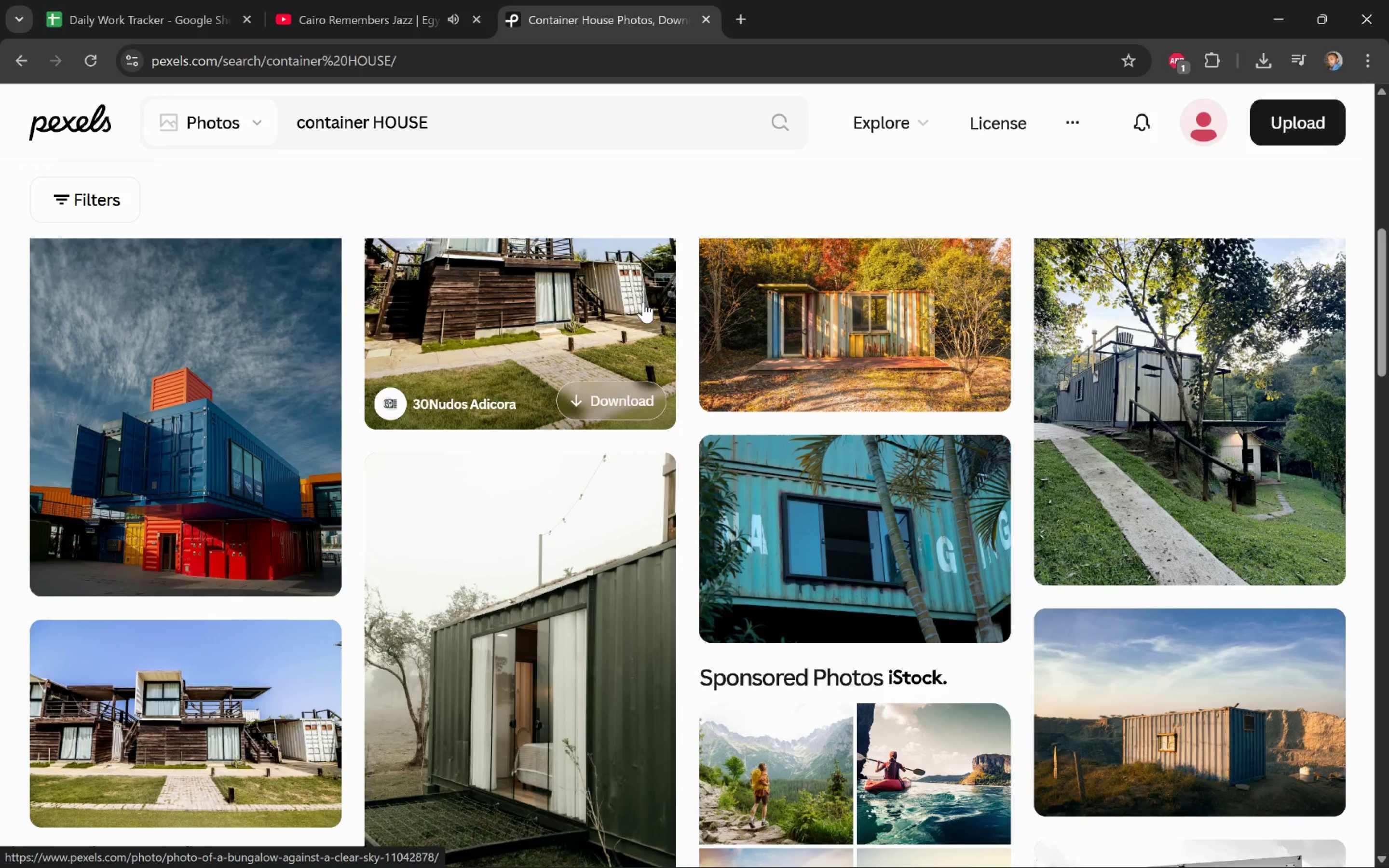 
scroll: coordinate [217, 422], scroll_direction: down, amount: 1.0
 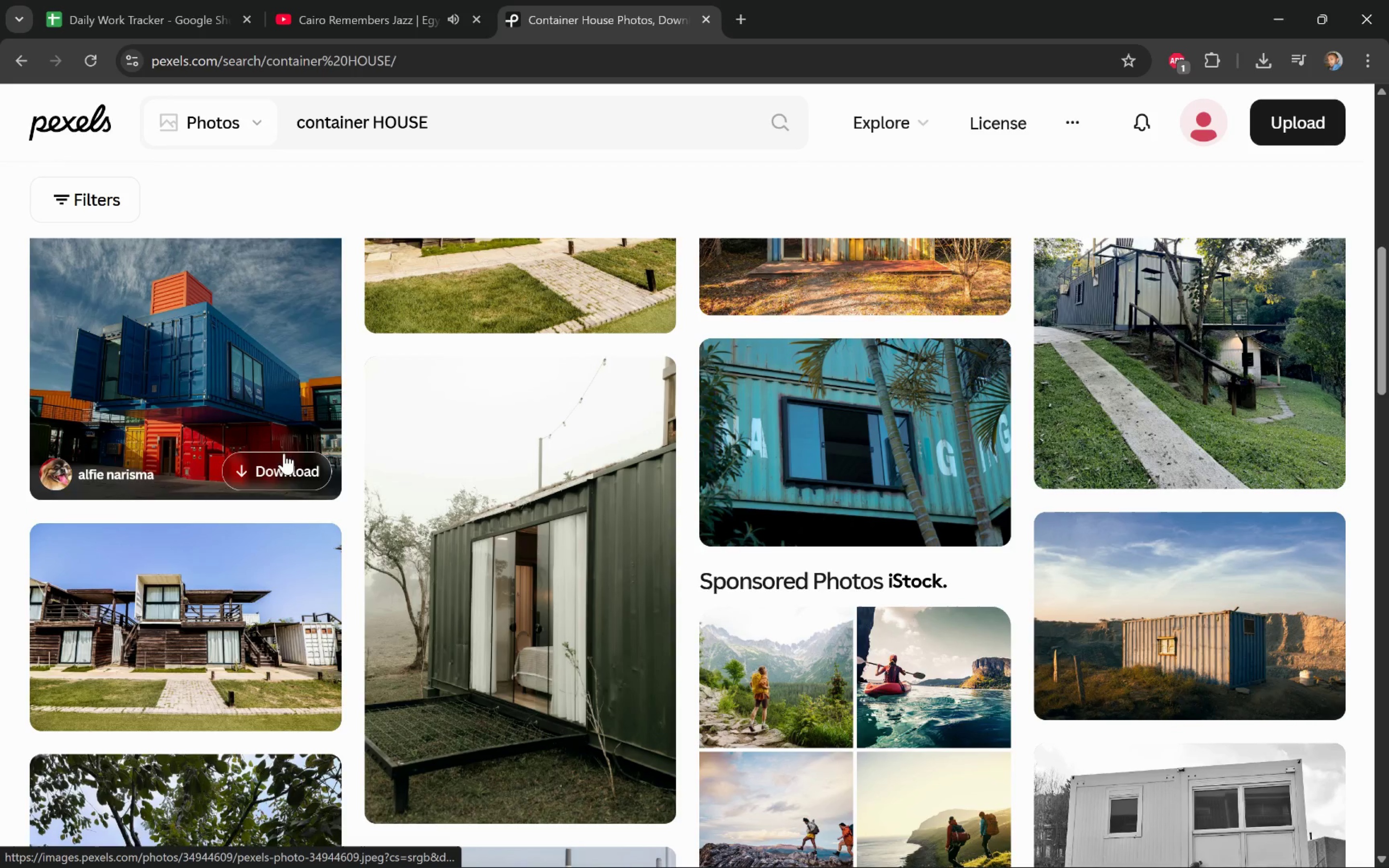 
left_click([296, 470])
 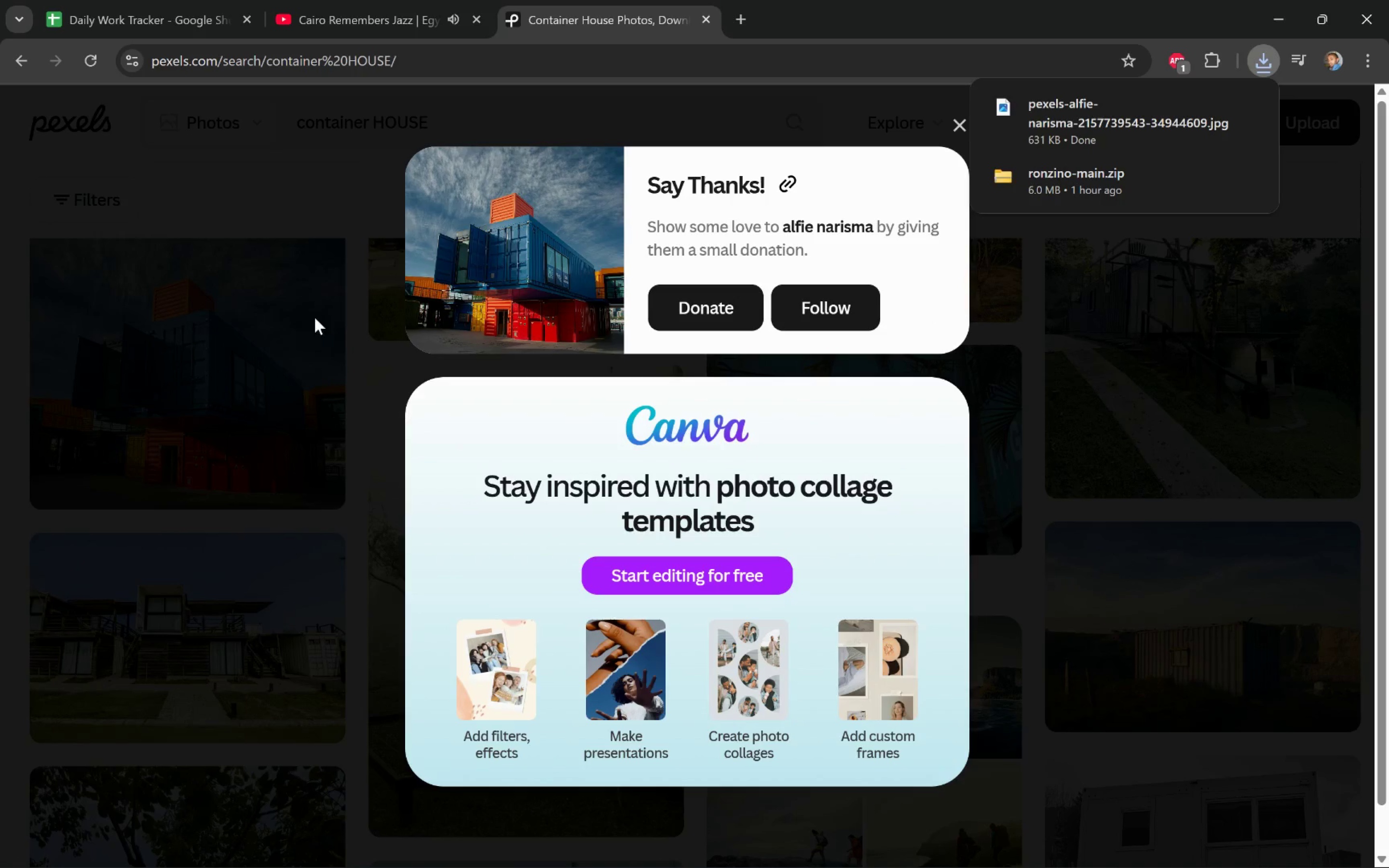 
left_click([335, 327])
 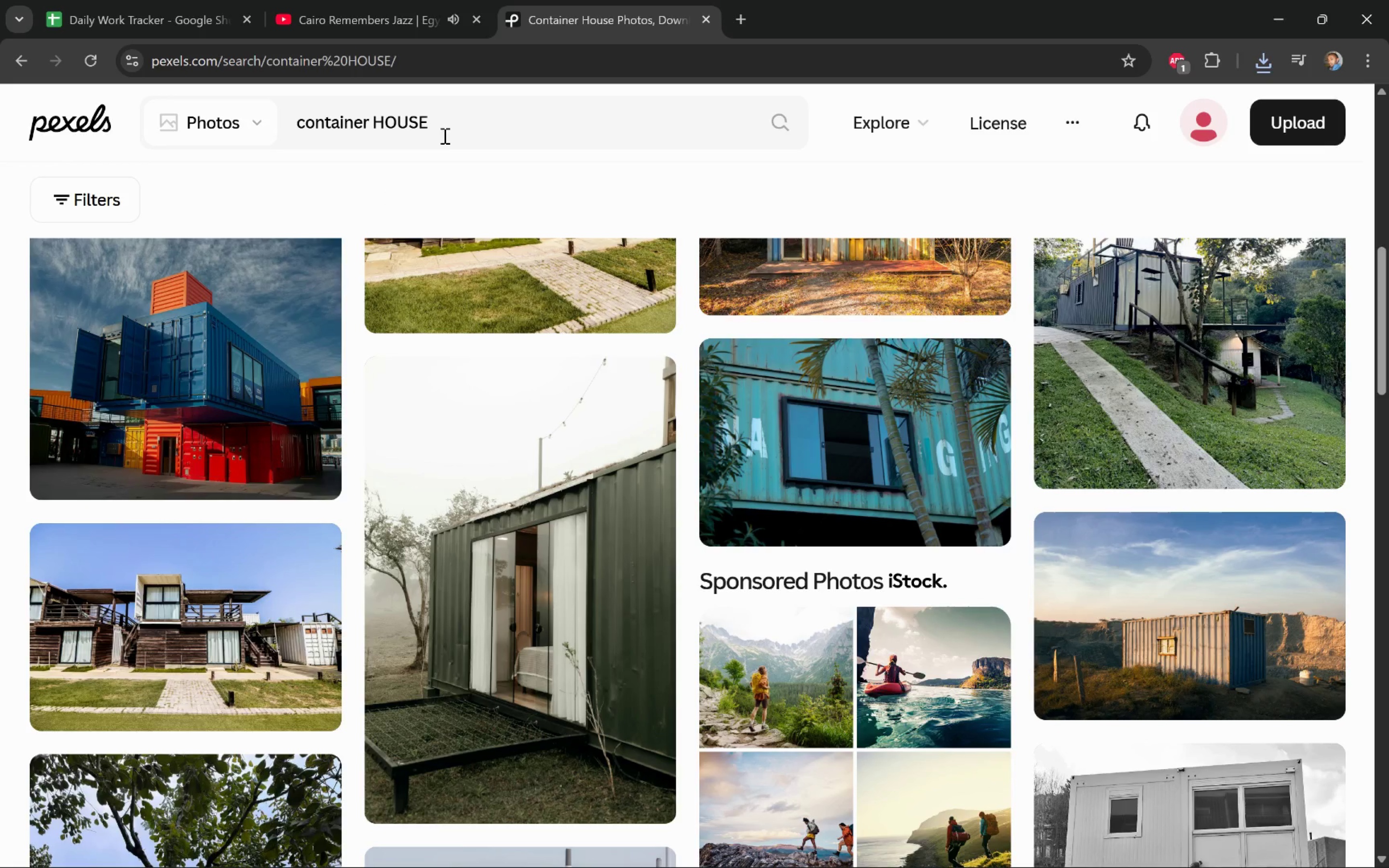 
left_click([529, 130])
 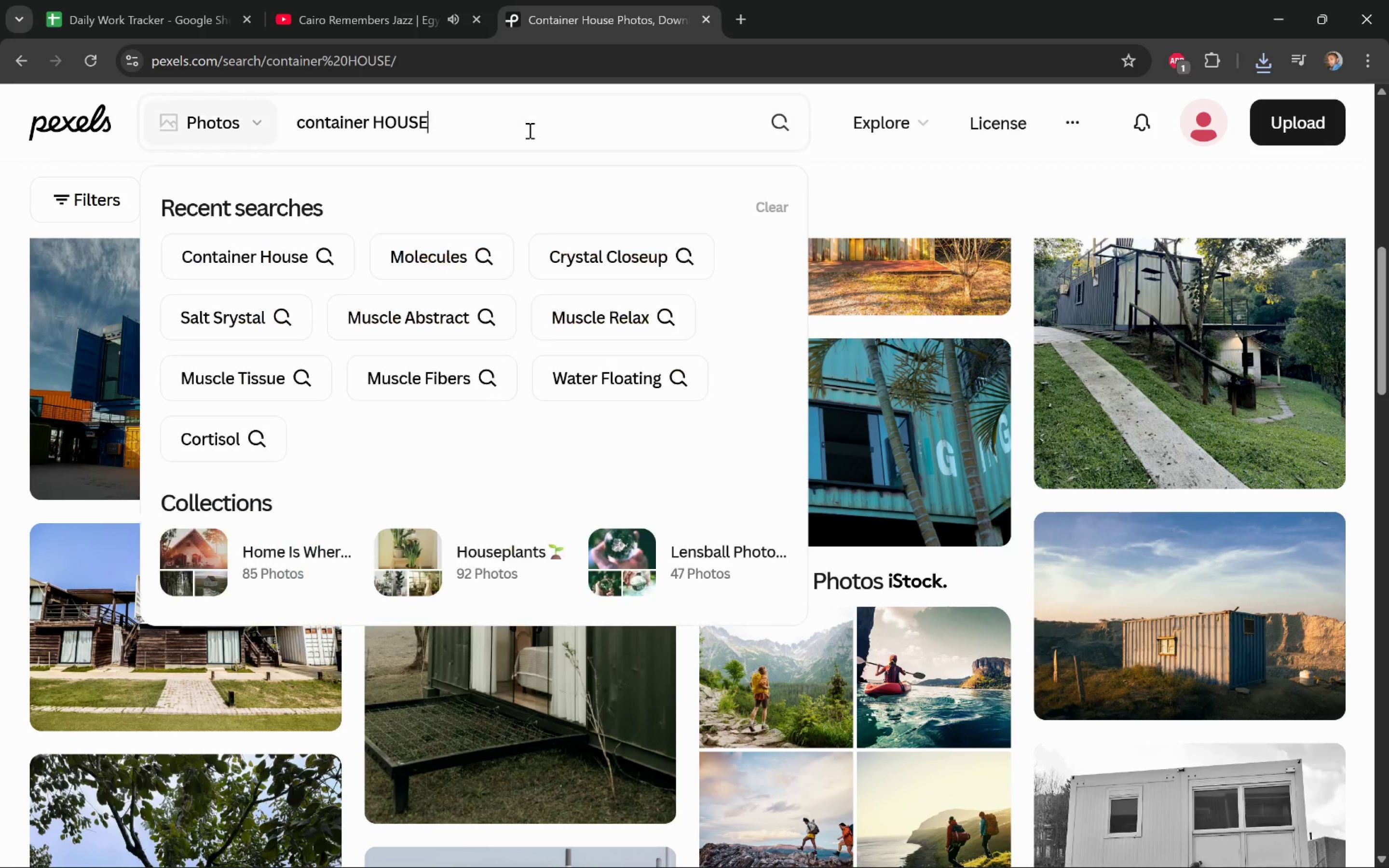 
type( night)
 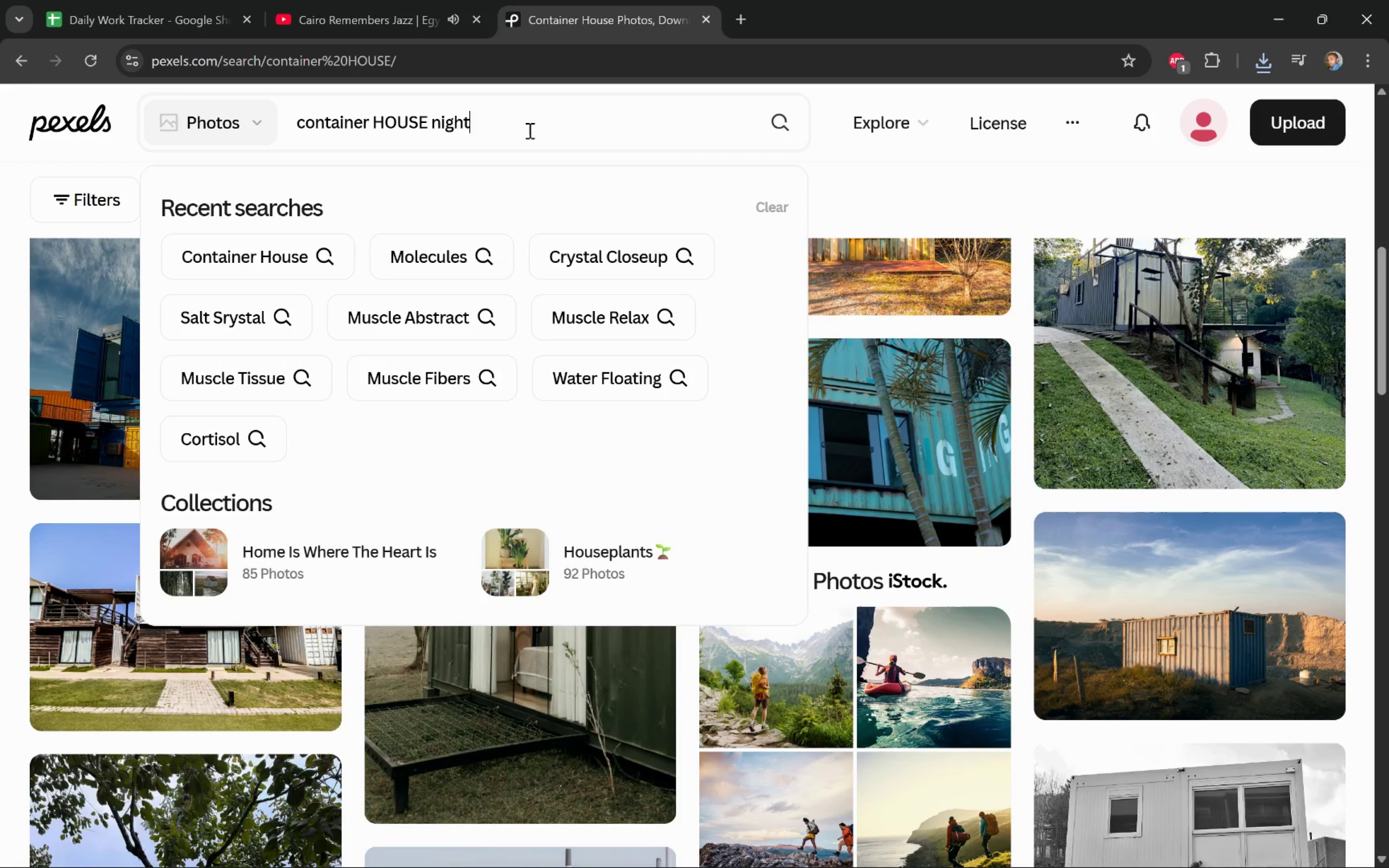 
key(Enter)
 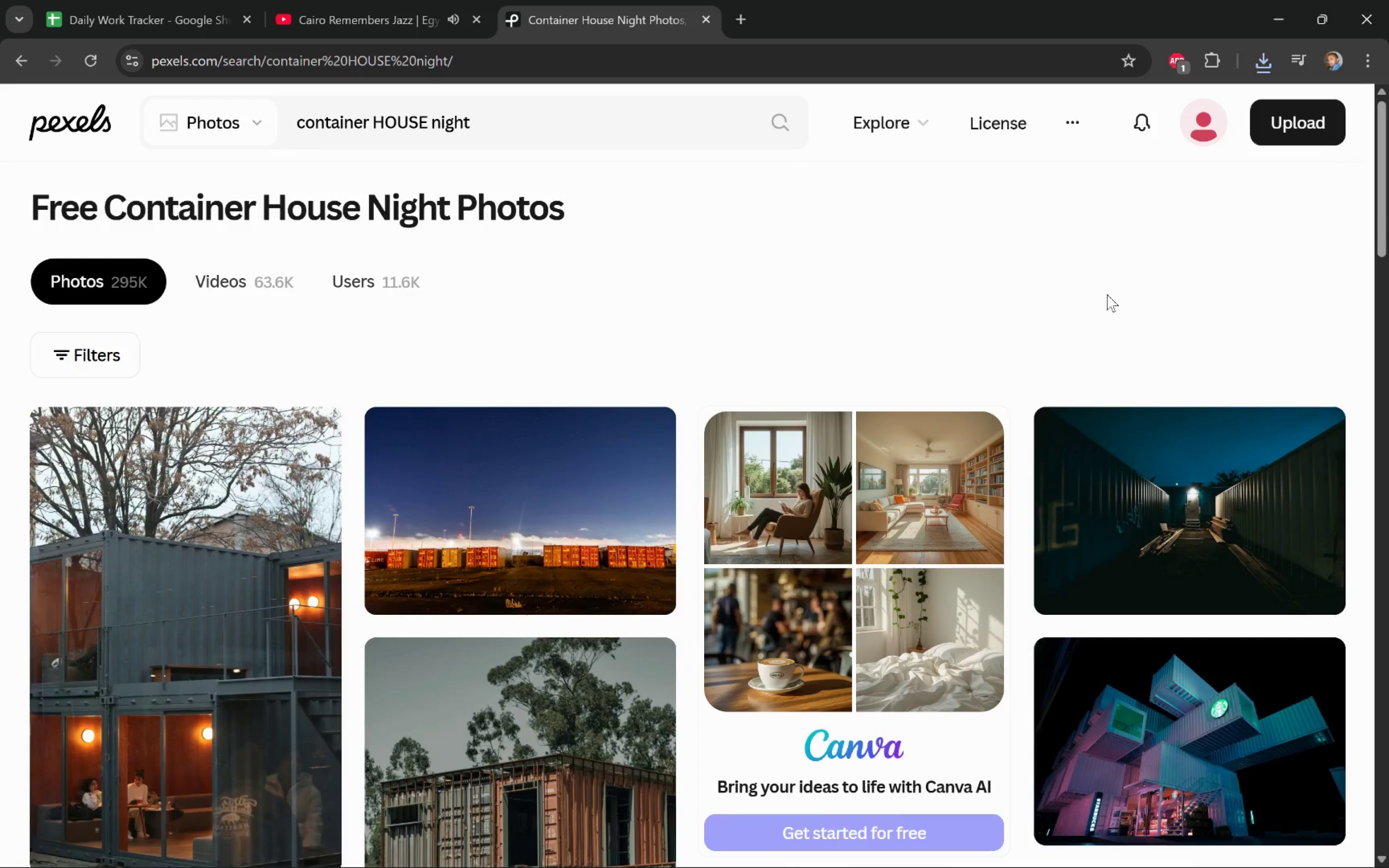 
wait(5.12)
 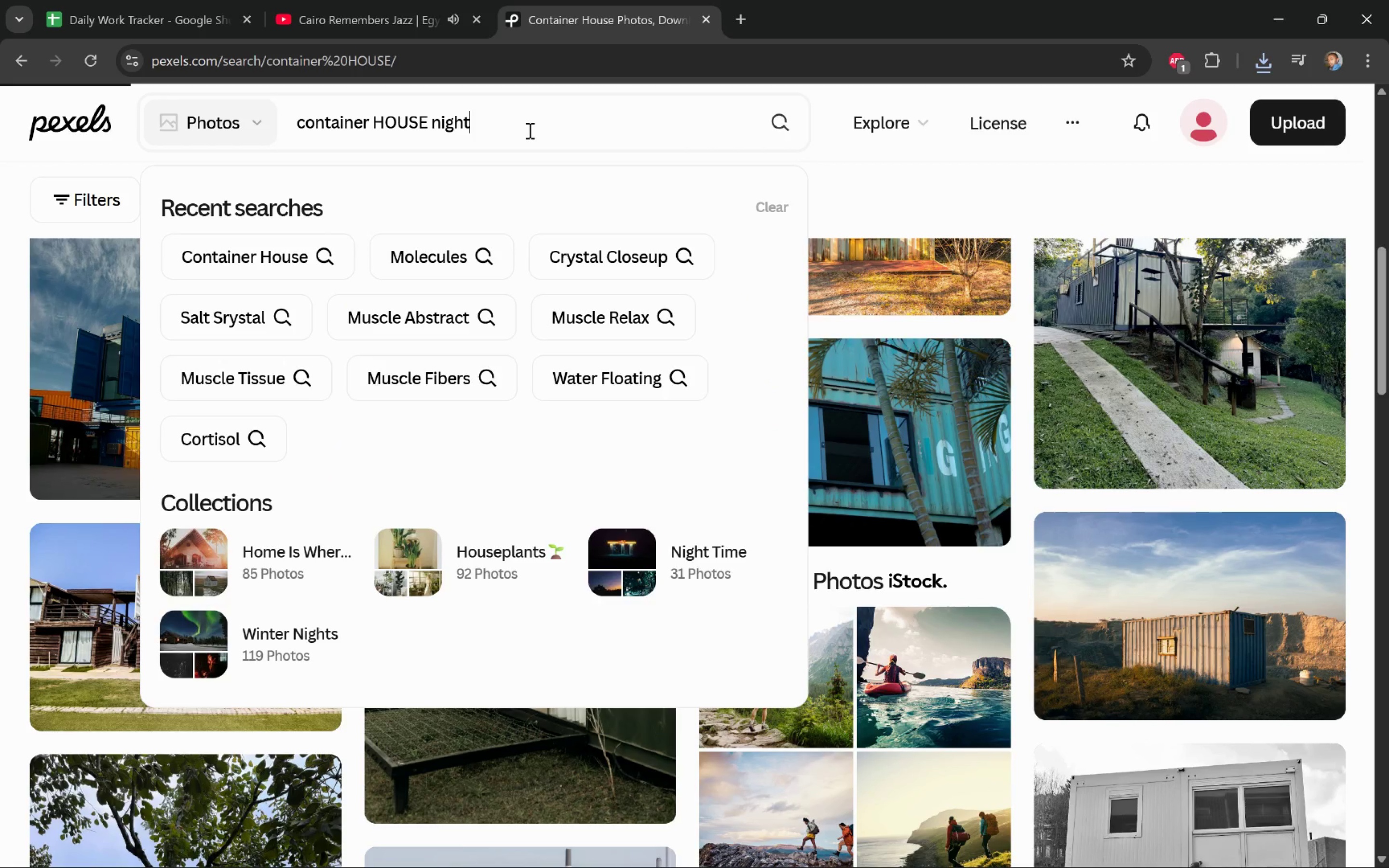 
scroll: coordinate [1355, 420], scroll_direction: down, amount: 10.0
 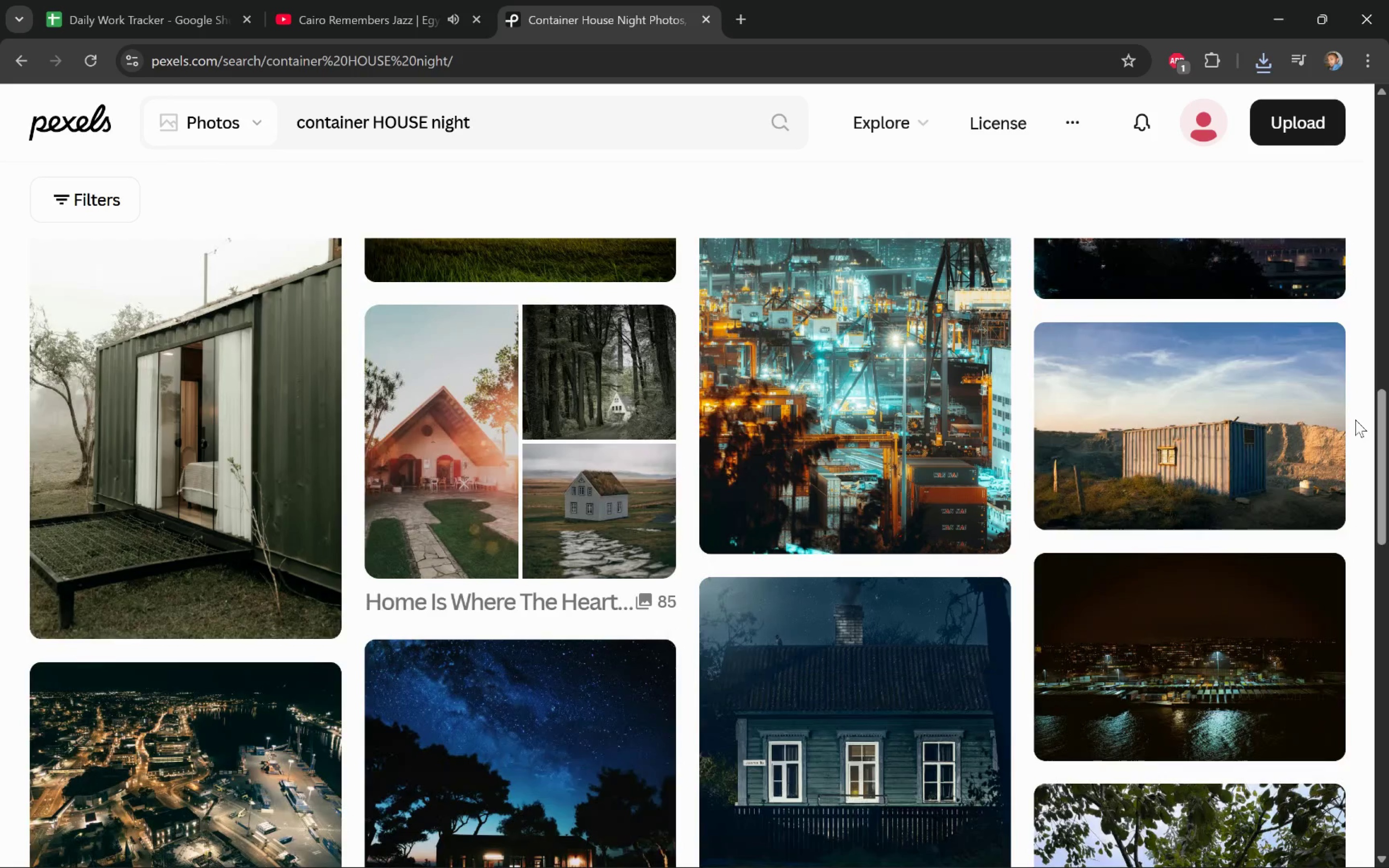 
scroll: coordinate [1356, 420], scroll_direction: none, amount: 0.0
 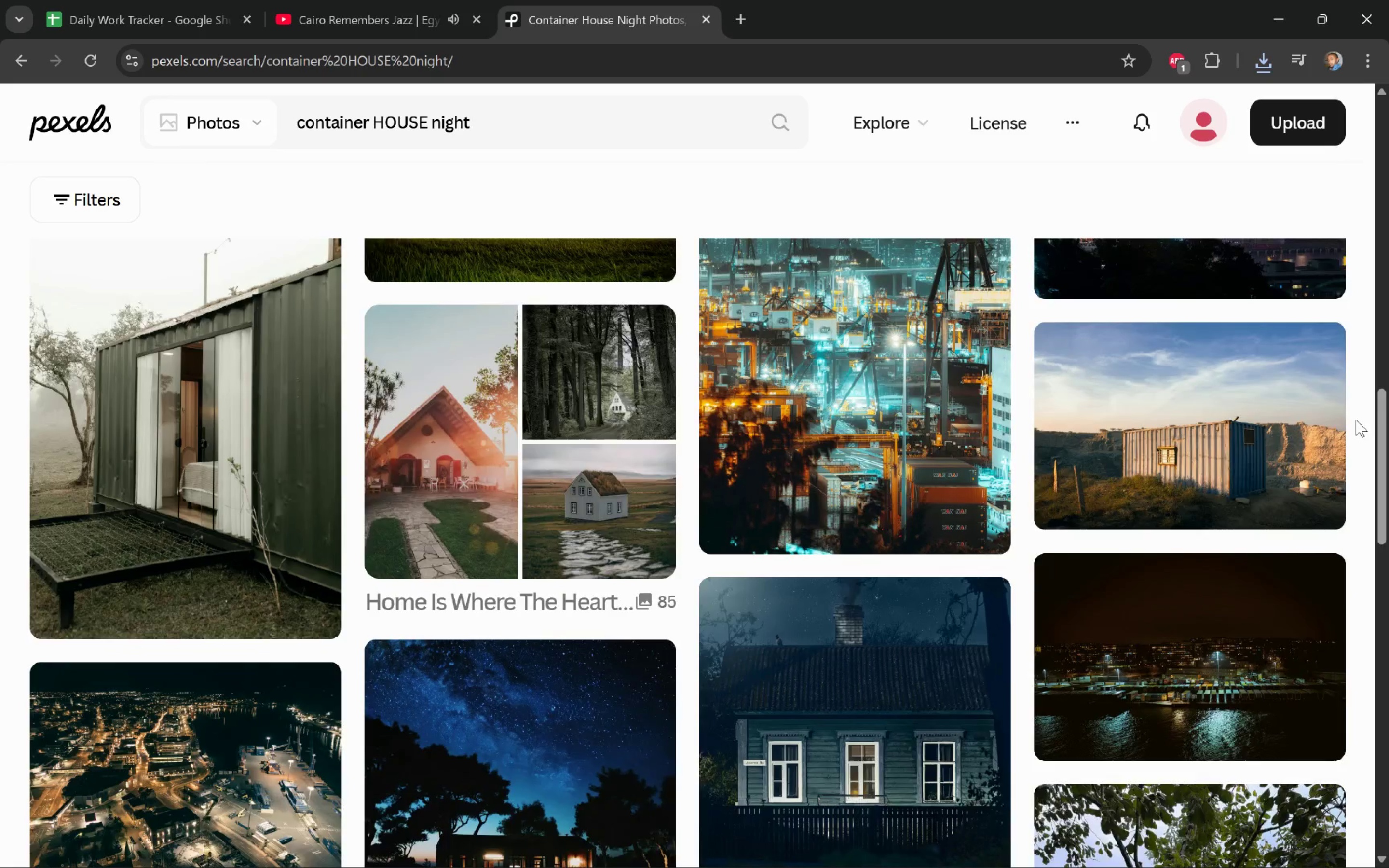 
scroll: coordinate [1356, 420], scroll_direction: down, amount: 3.0
 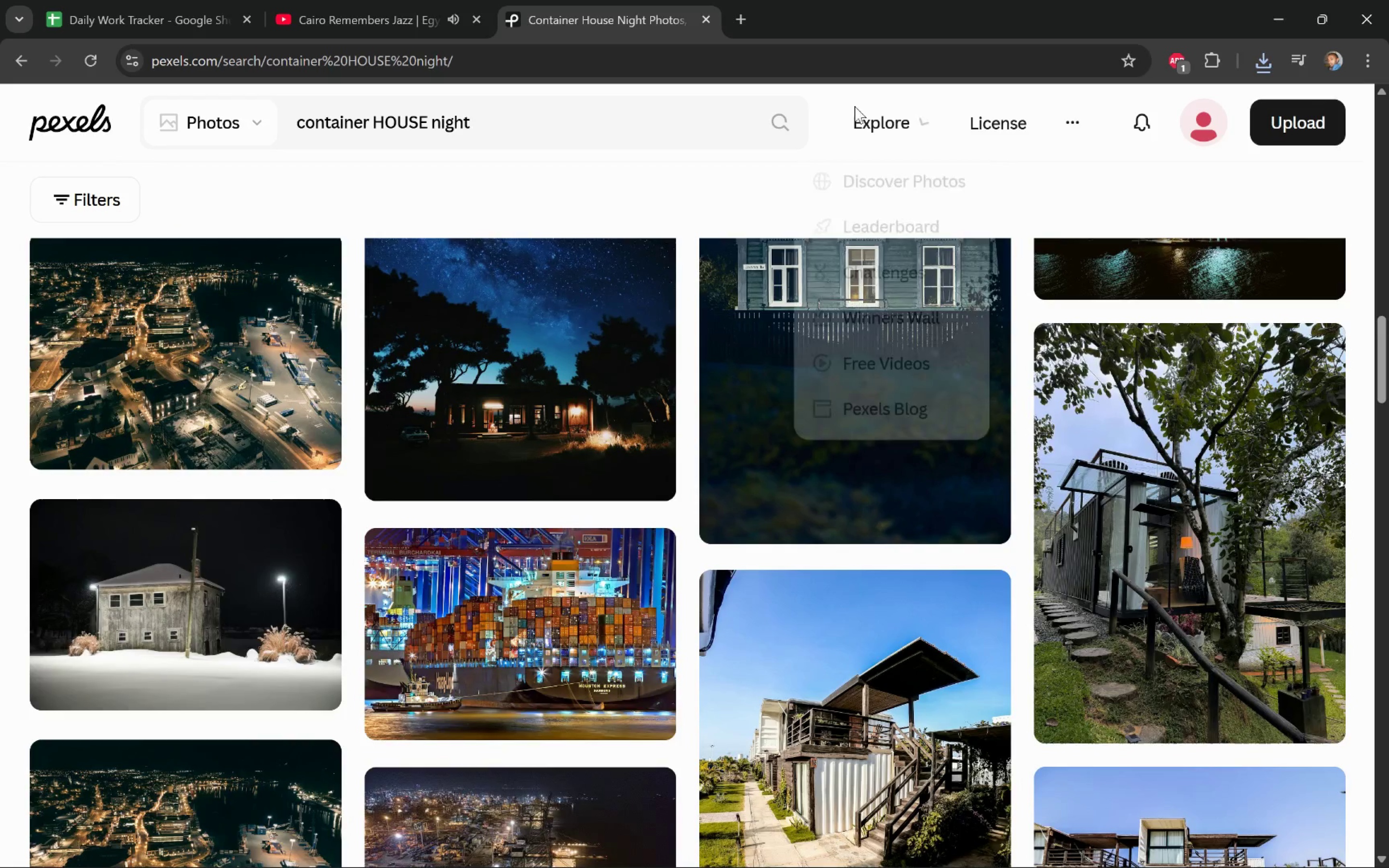 
left_click([746, 18])
 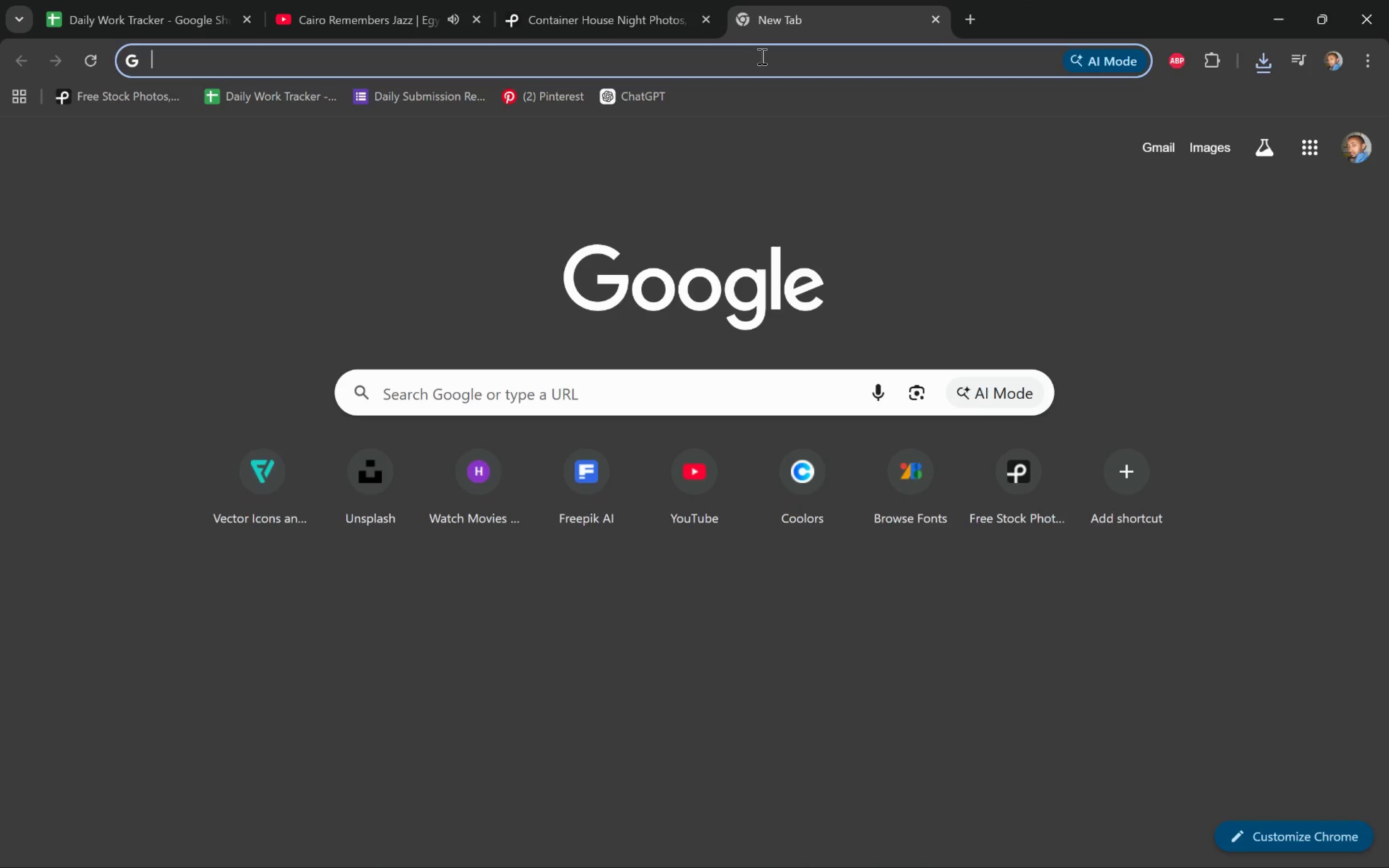 
type(container )
 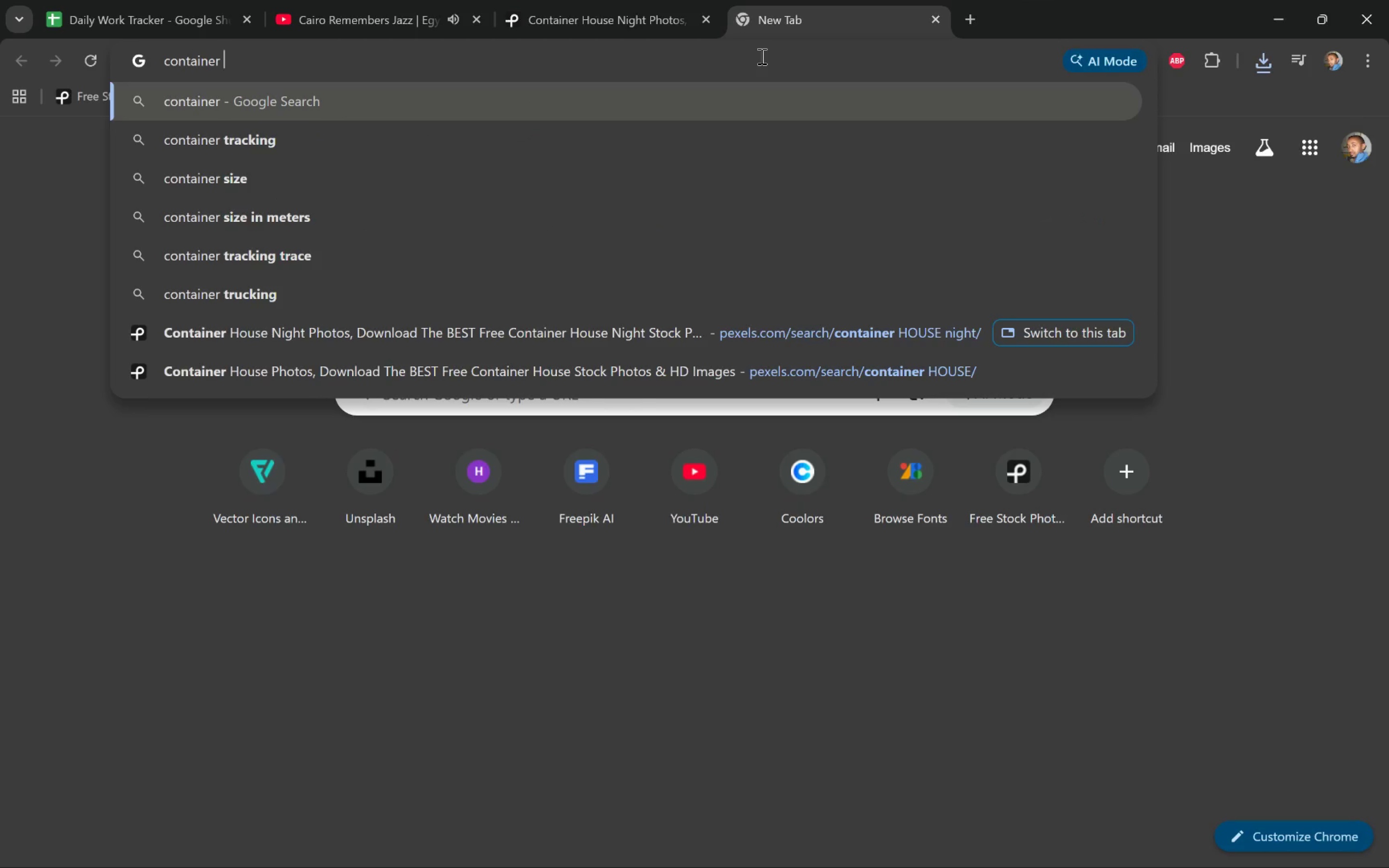 
key(Control+A)
 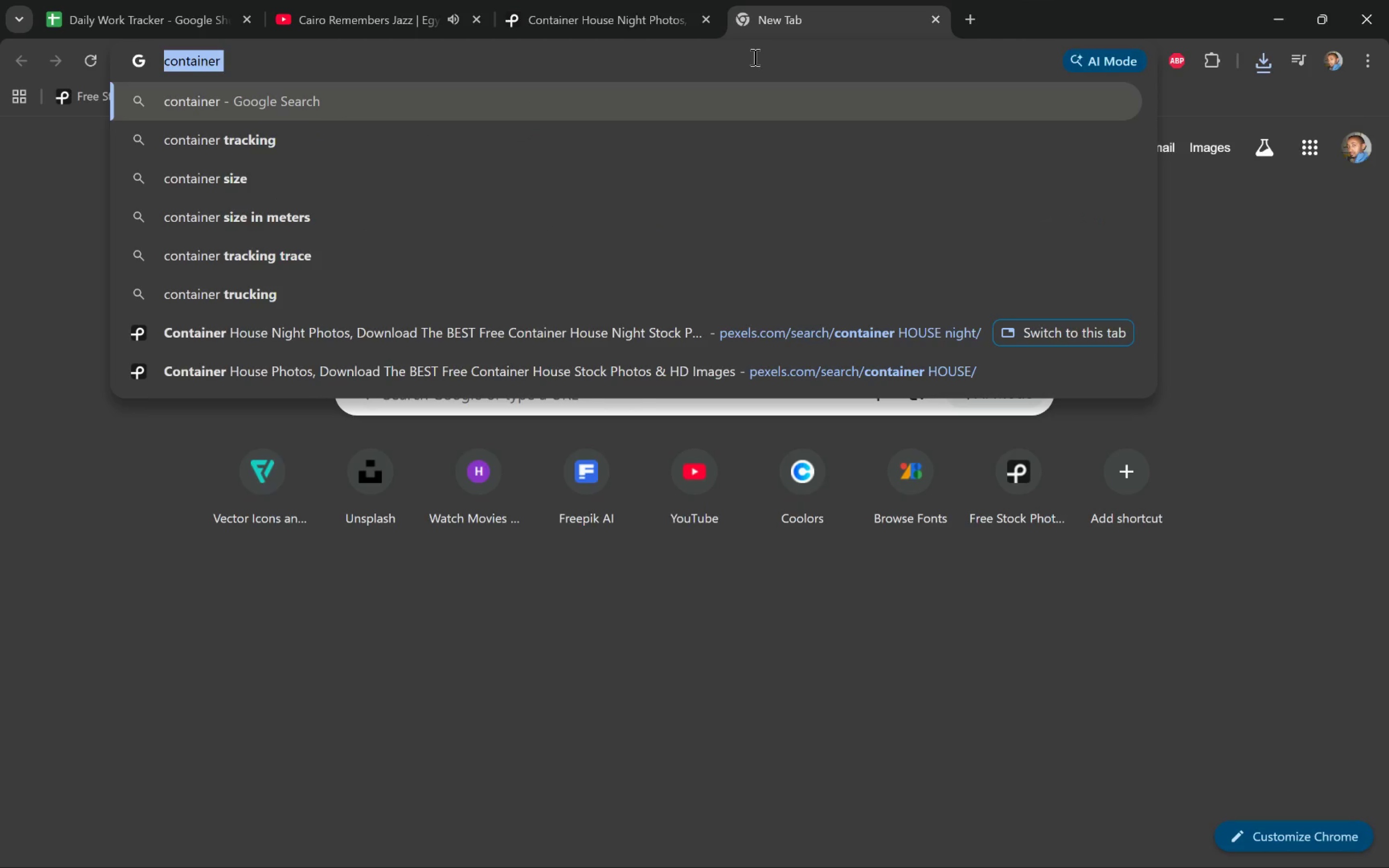 
type(fr)
 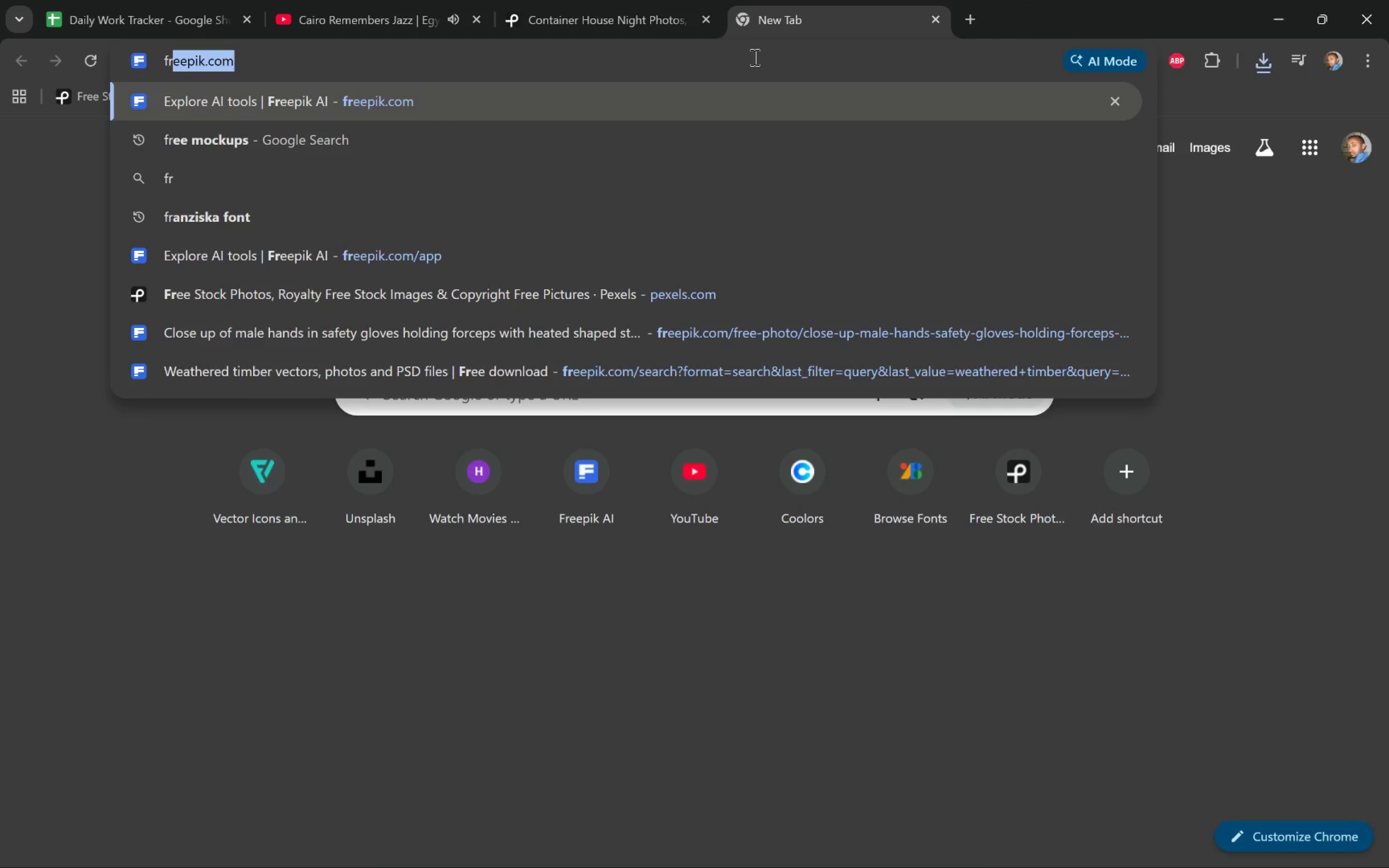 
key(Enter)
 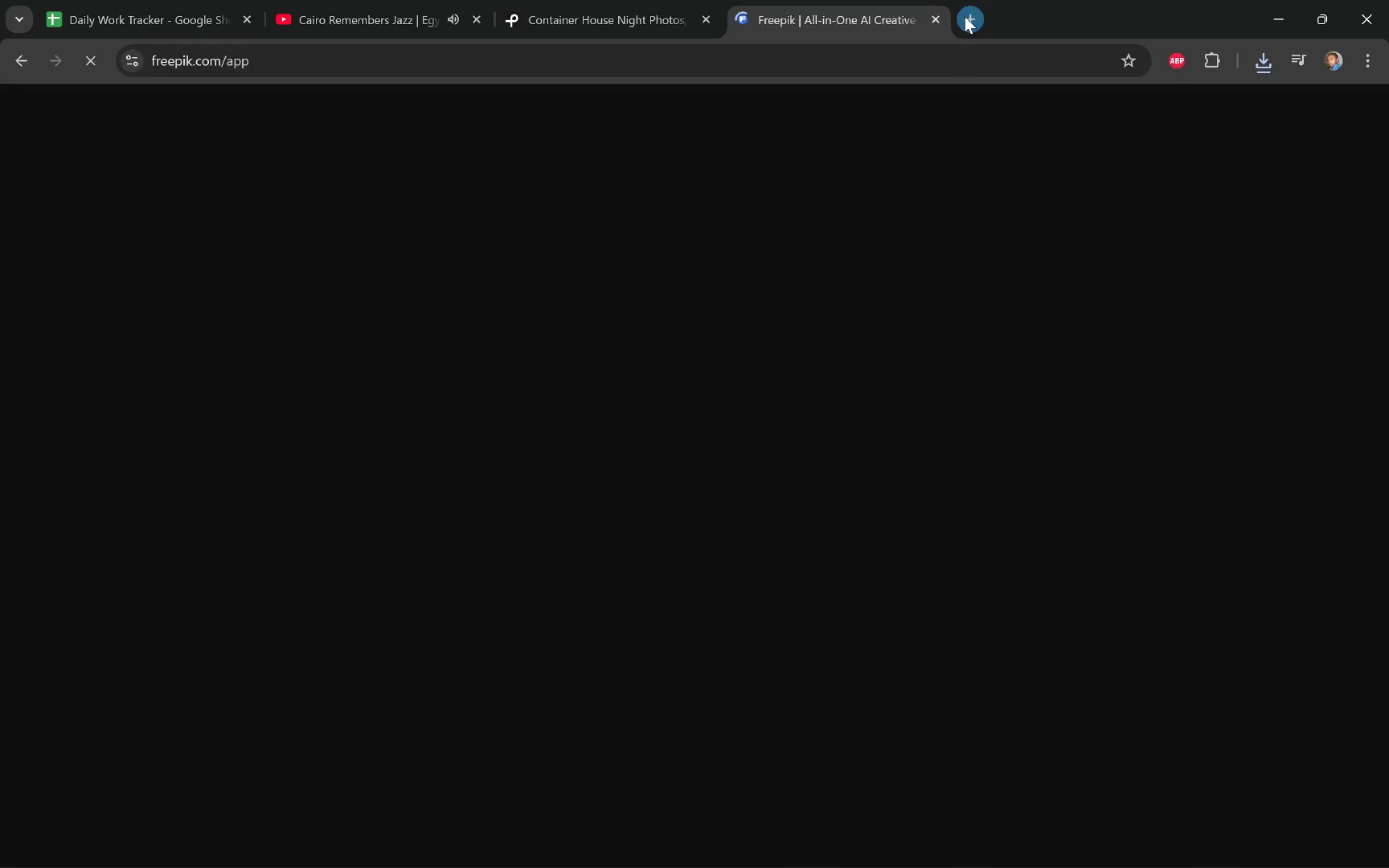 
type(fla)
 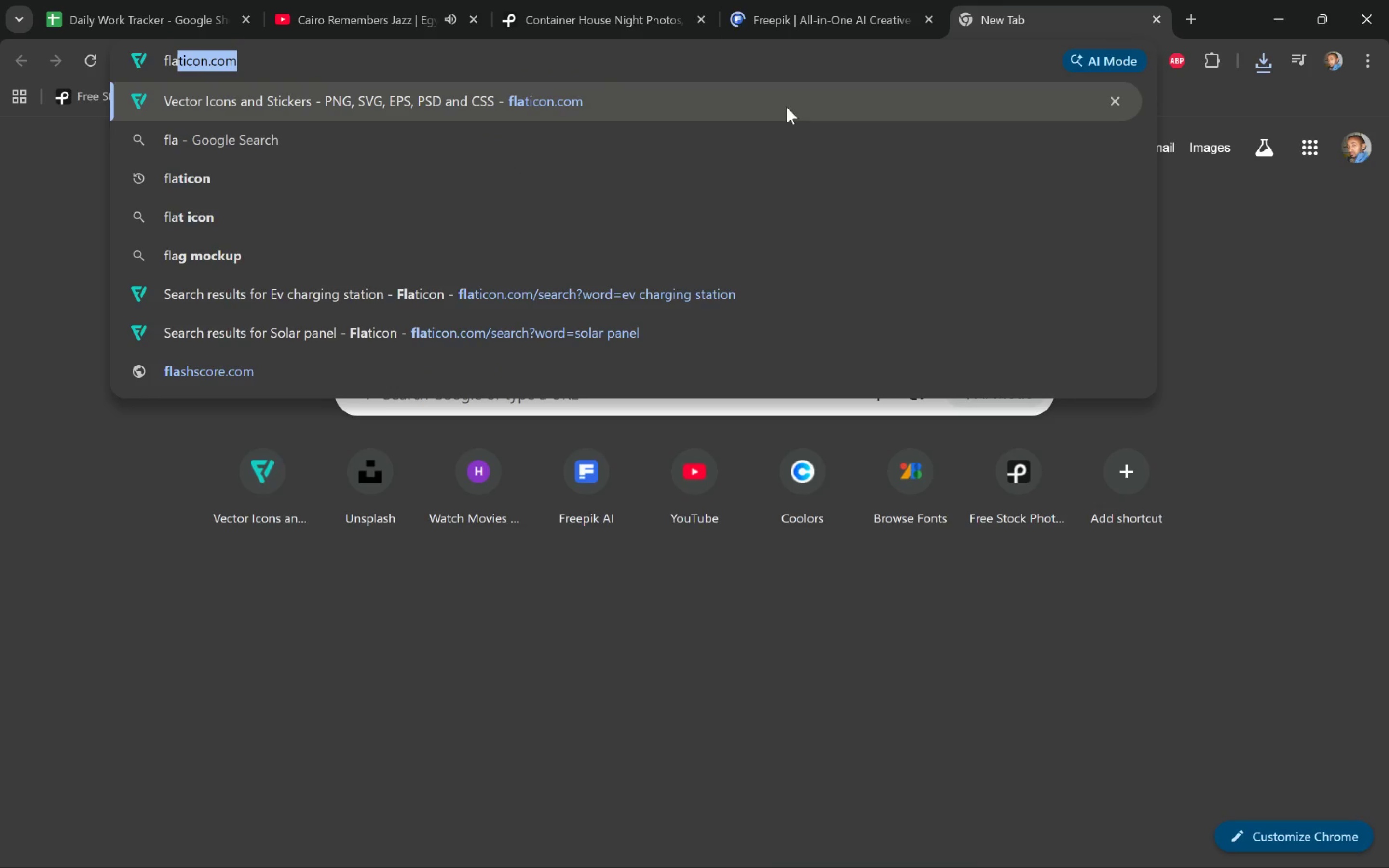 
left_click([738, 105])
 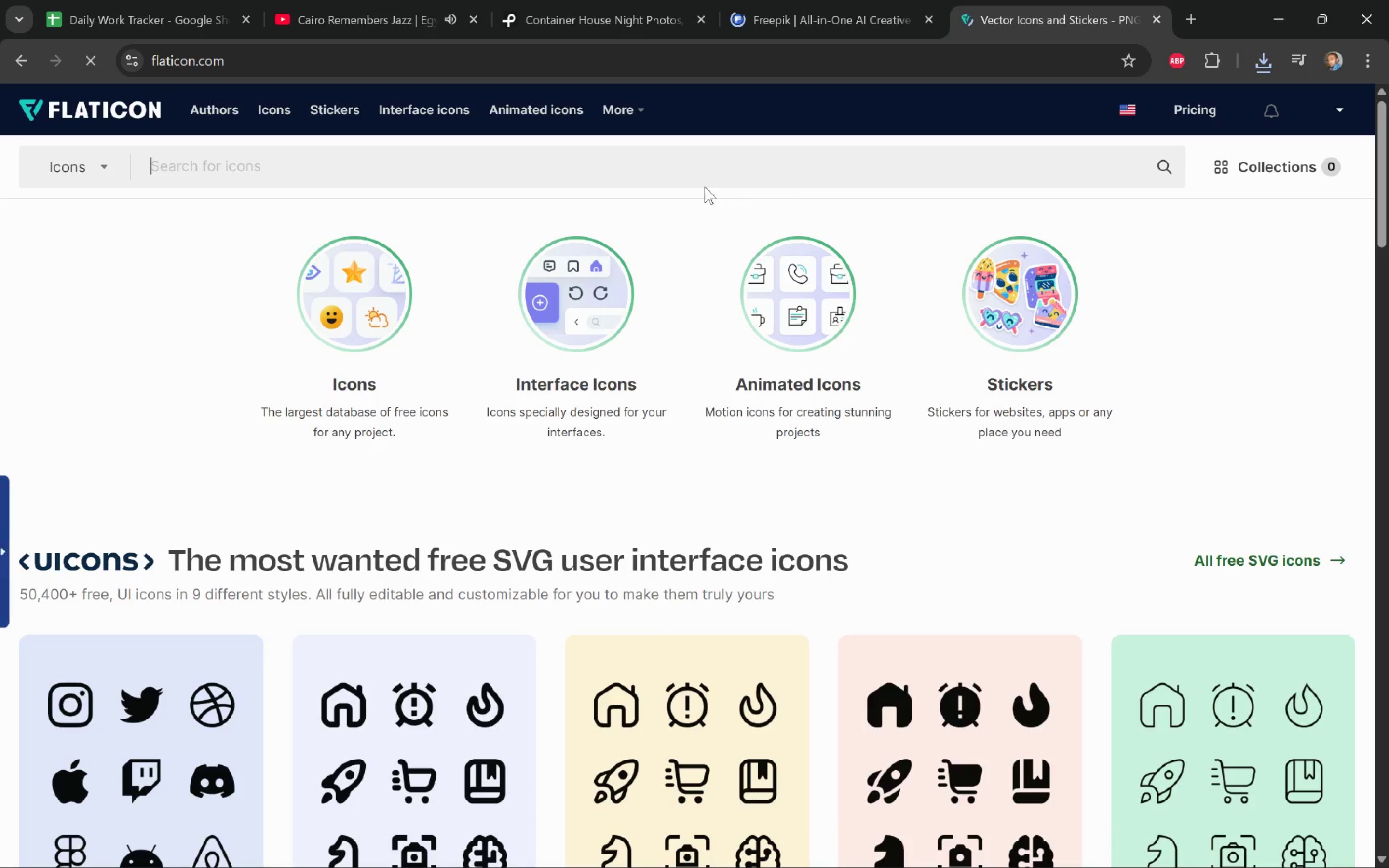 
key(Control+ControlLeft)
 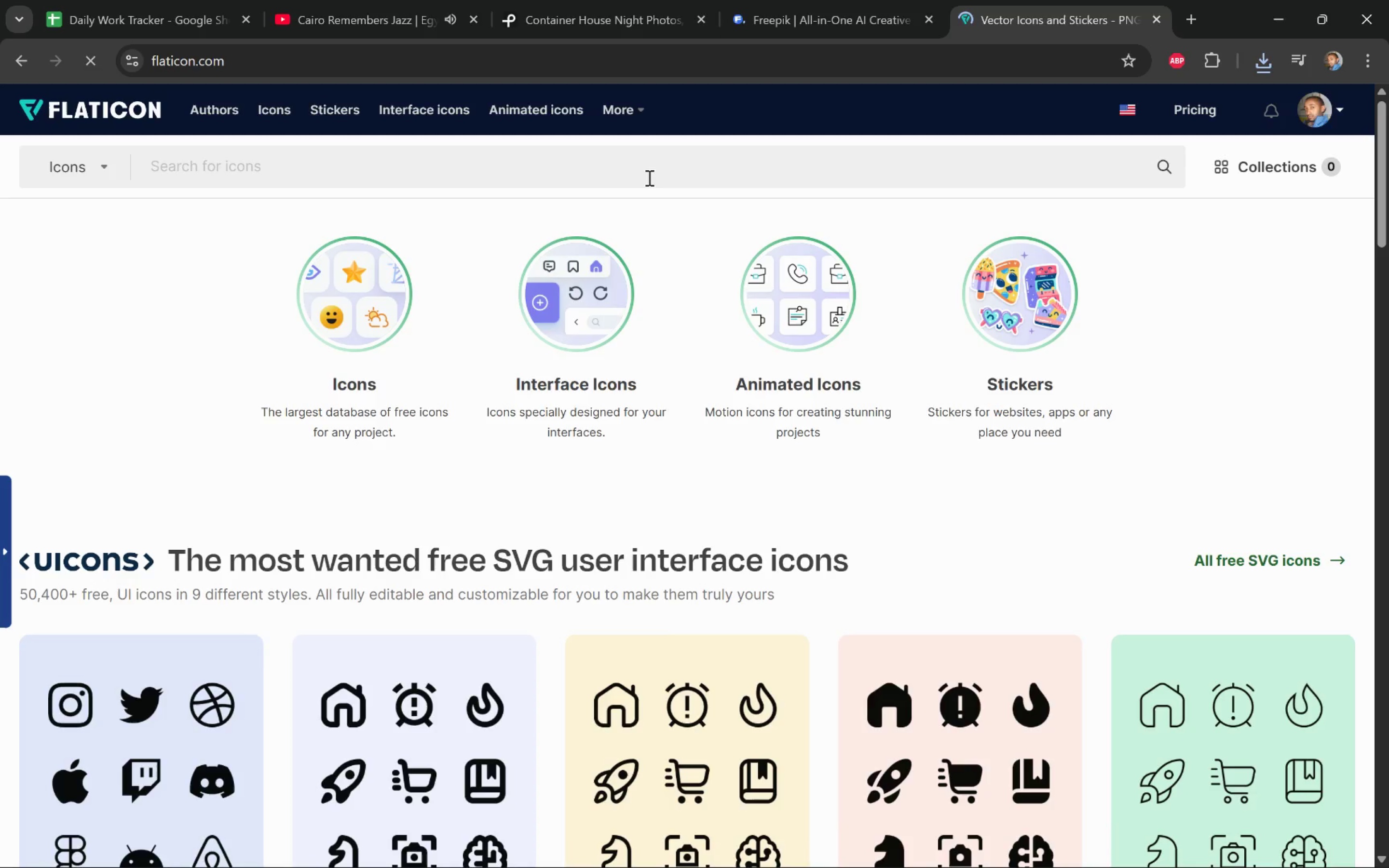 
key(Control+V)
 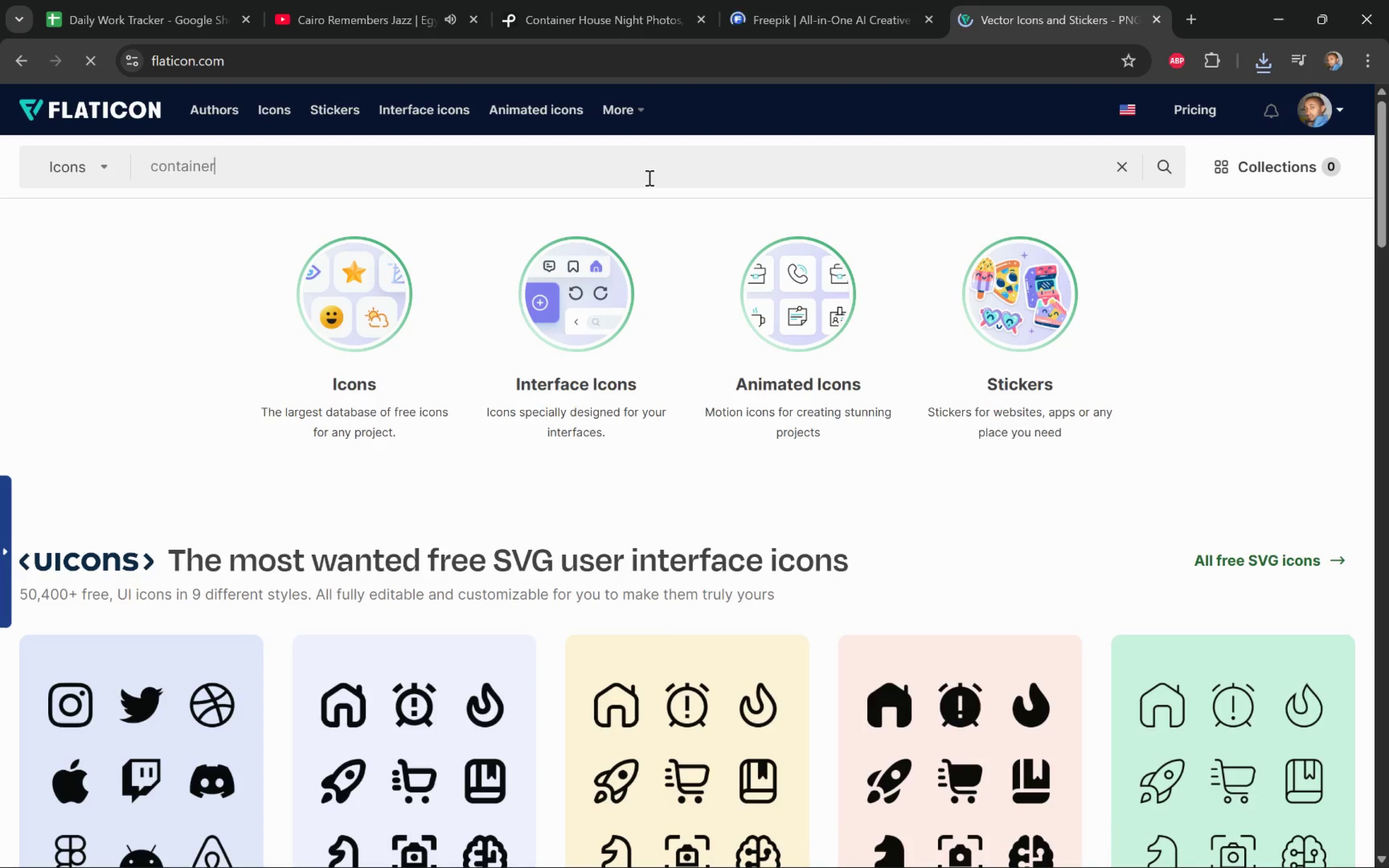 
key(Enter)
 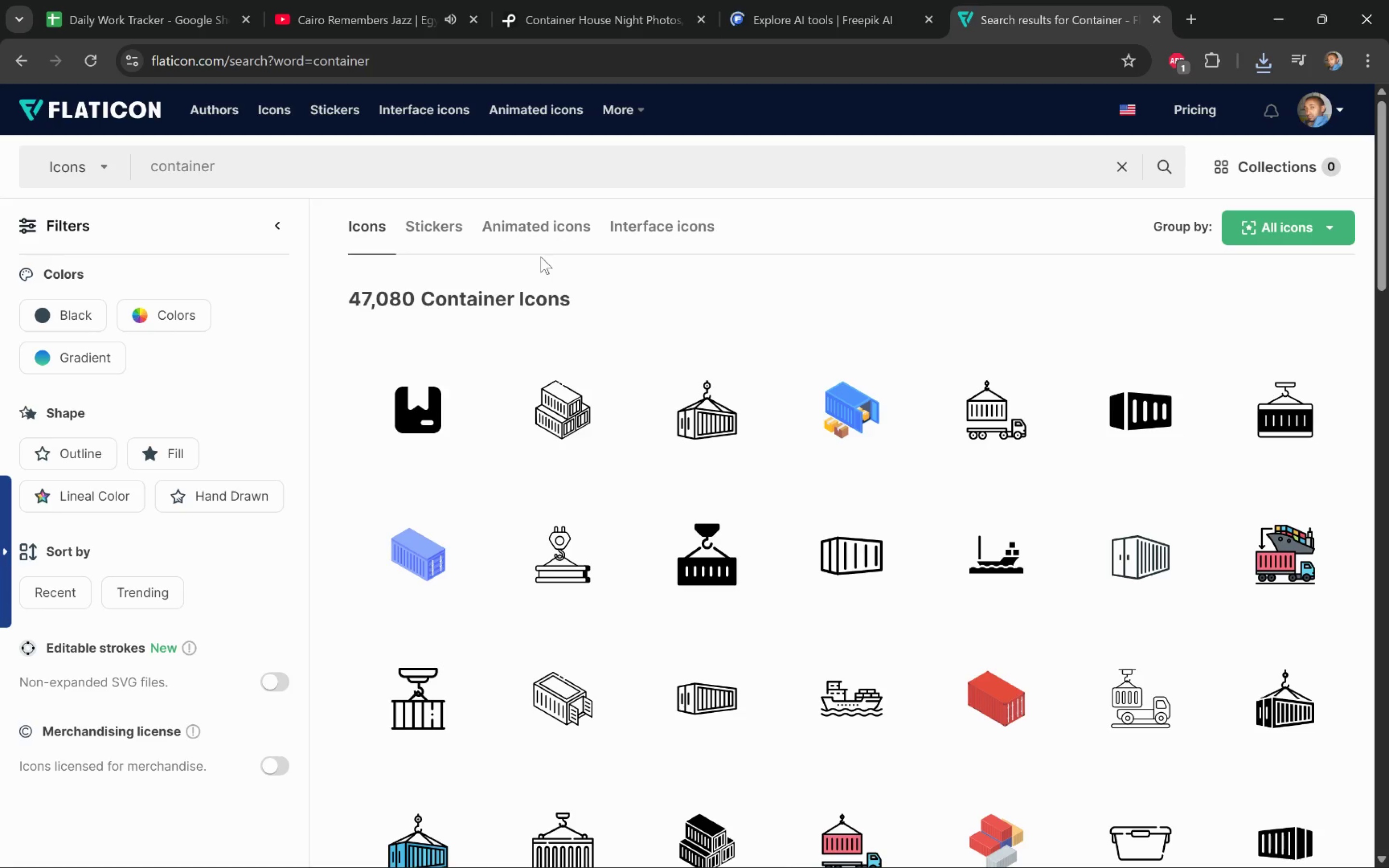 
wait(11.42)
 